 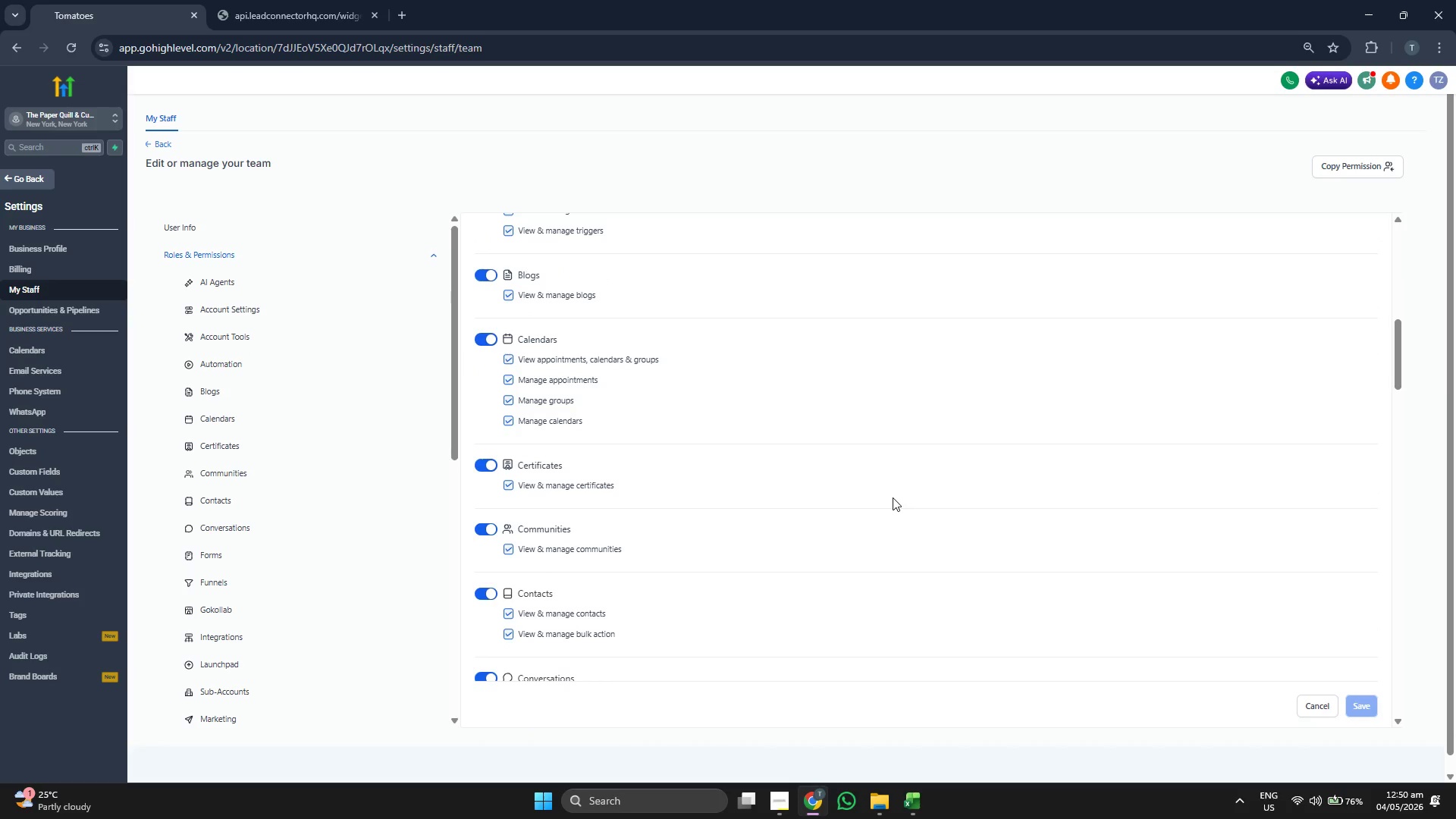 
scroll: coordinate [893, 497], scroll_direction: down, amount: 11.0
 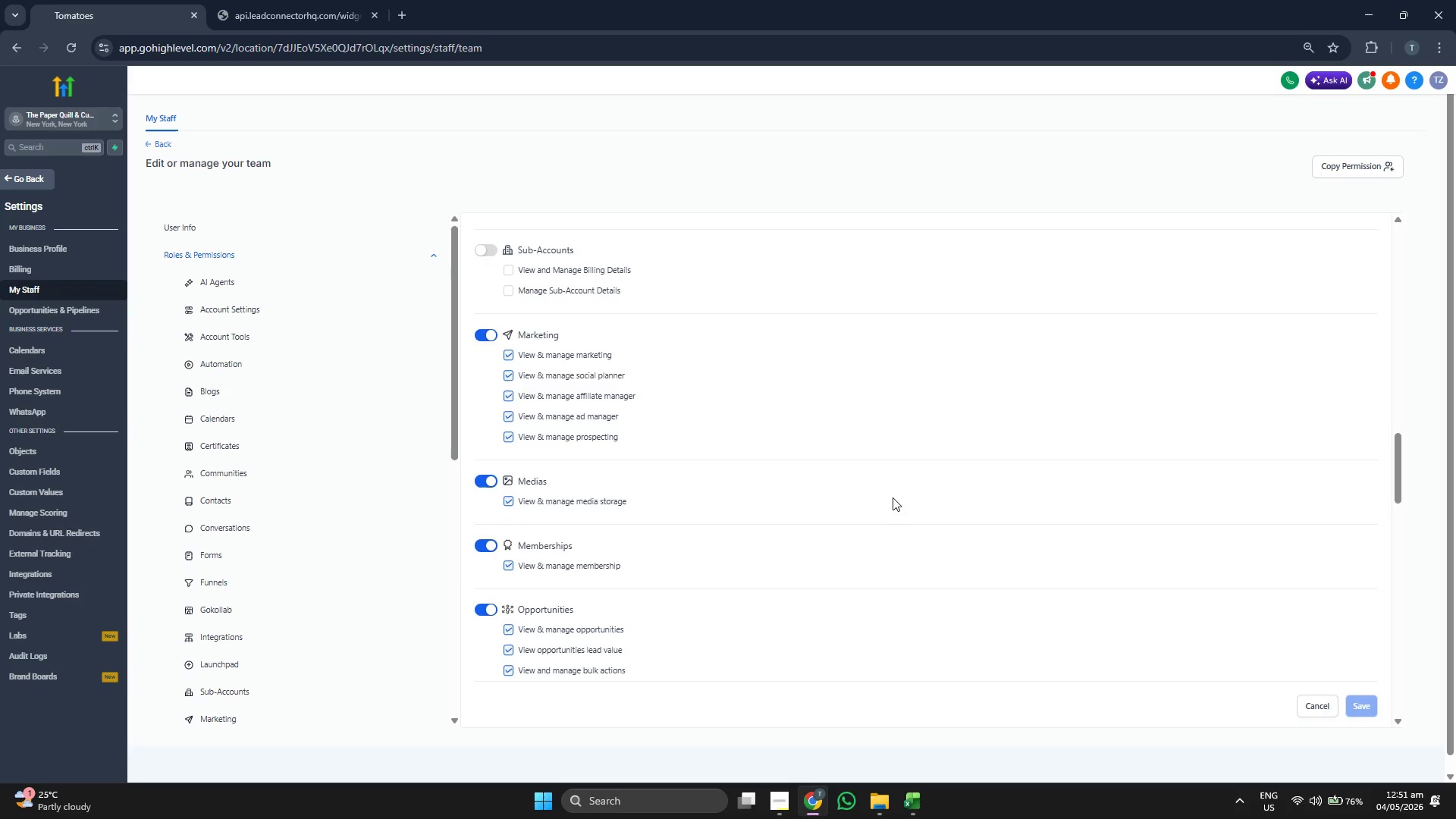 
scroll: coordinate [893, 497], scroll_direction: down, amount: 8.0
 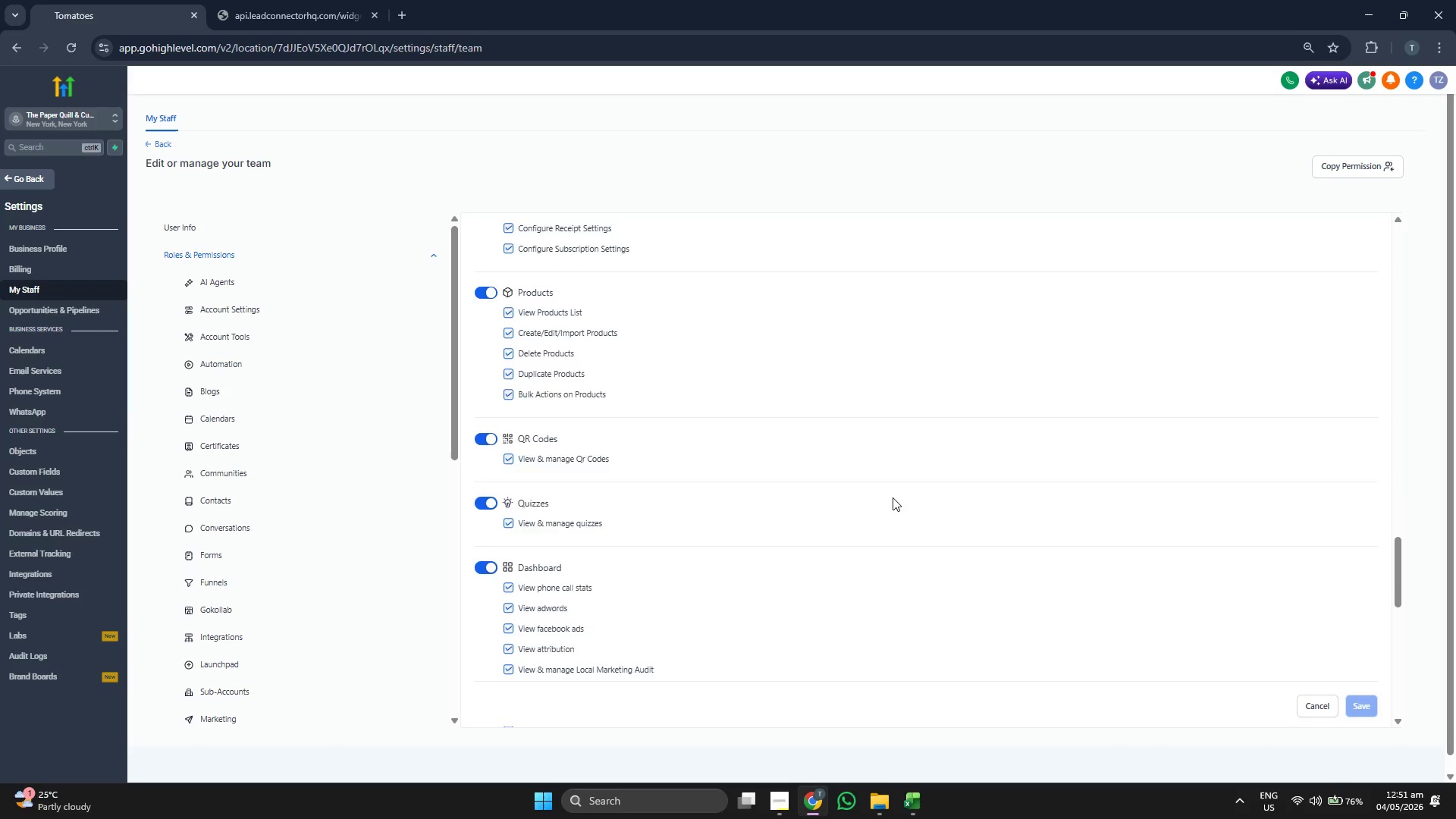 
scroll: coordinate [891, 504], scroll_direction: up, amount: 15.0
 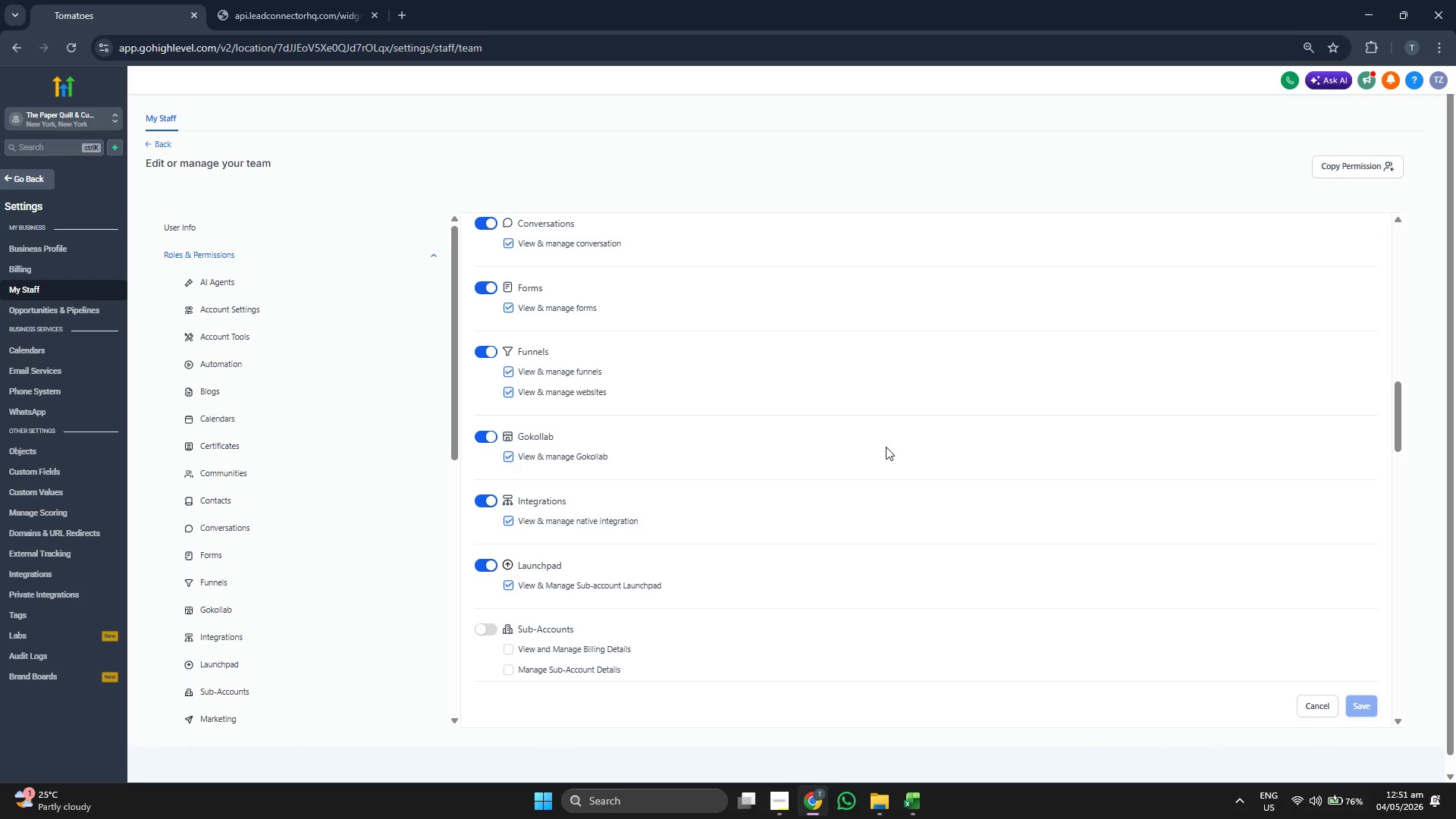 
scroll: coordinate [889, 441], scroll_direction: down, amount: 1.0
 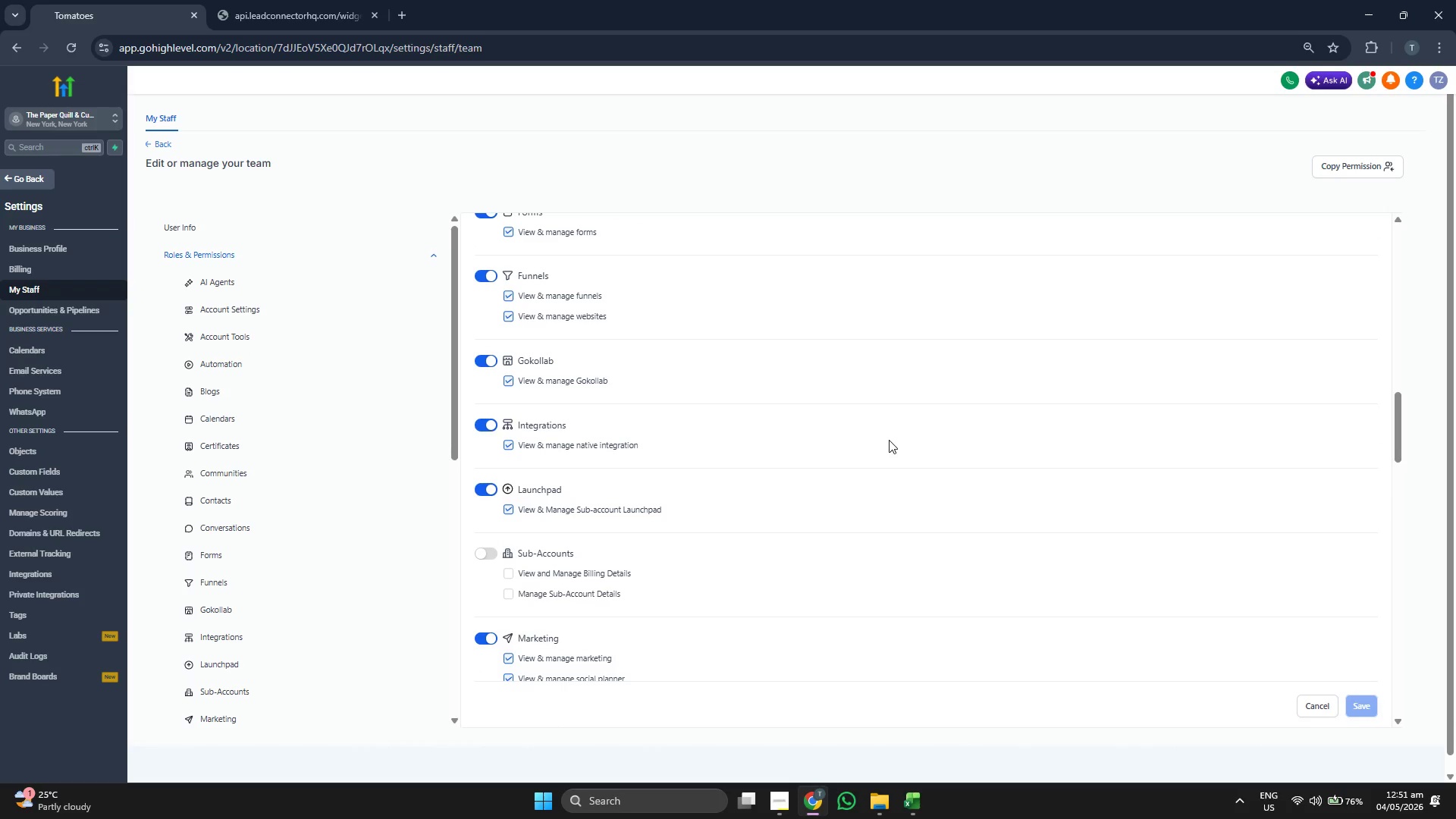 
scroll: coordinate [889, 440], scroll_direction: up, amount: 2.0
 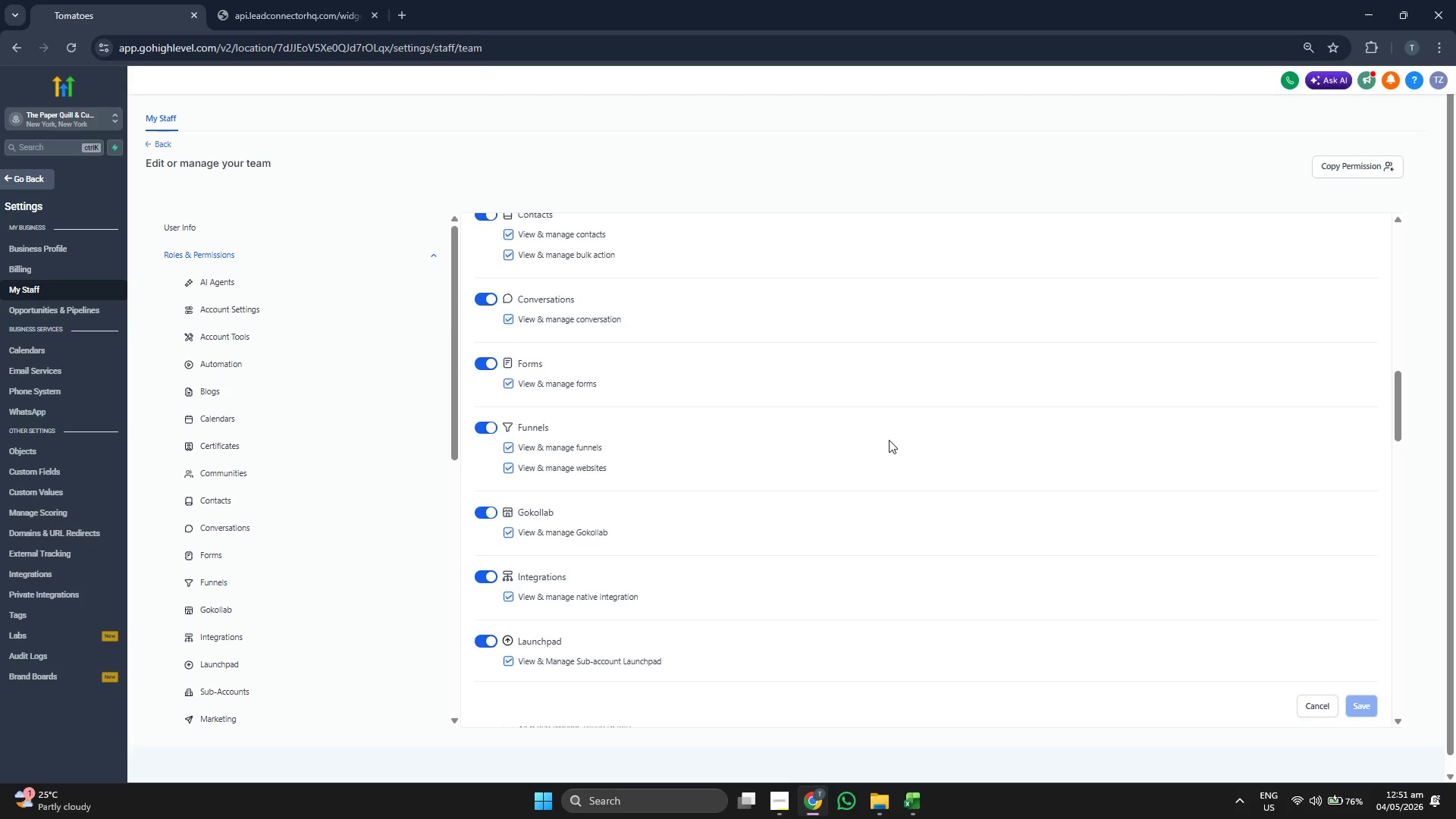 
scroll: coordinate [889, 440], scroll_direction: down, amount: 4.0
 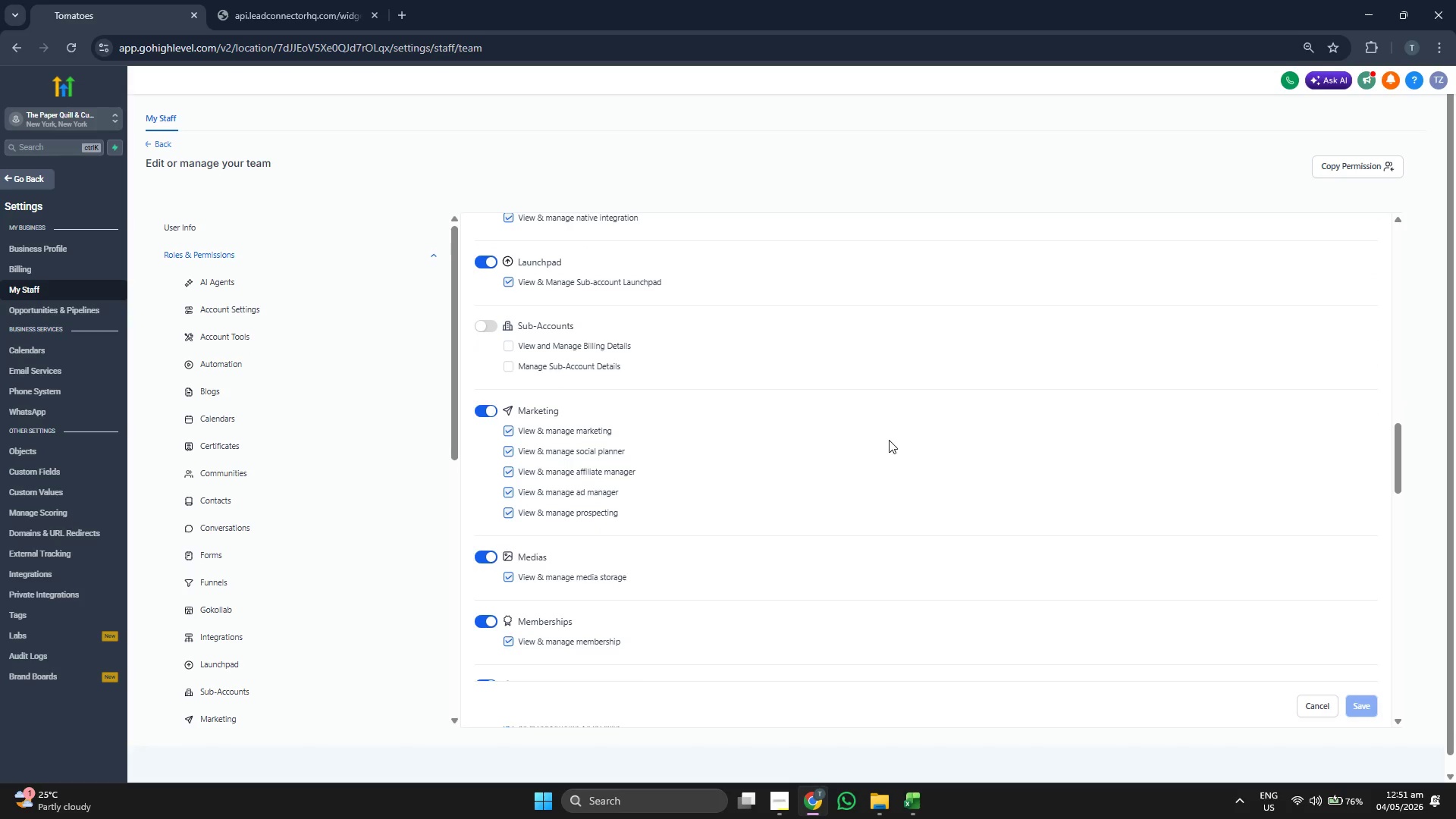 
scroll: coordinate [889, 440], scroll_direction: up, amount: 2.0
 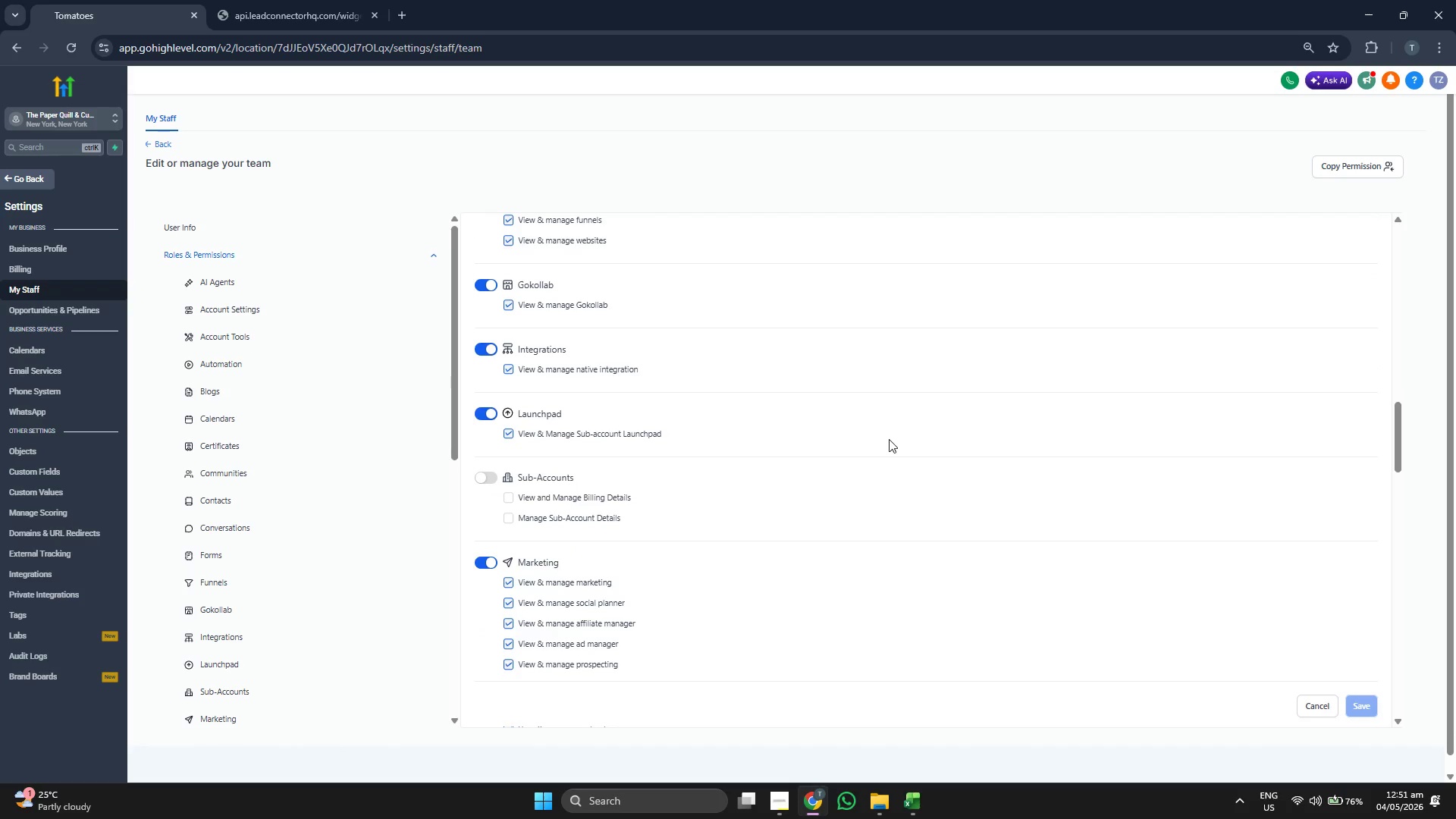 
scroll: coordinate [889, 439], scroll_direction: down, amount: 2.0
 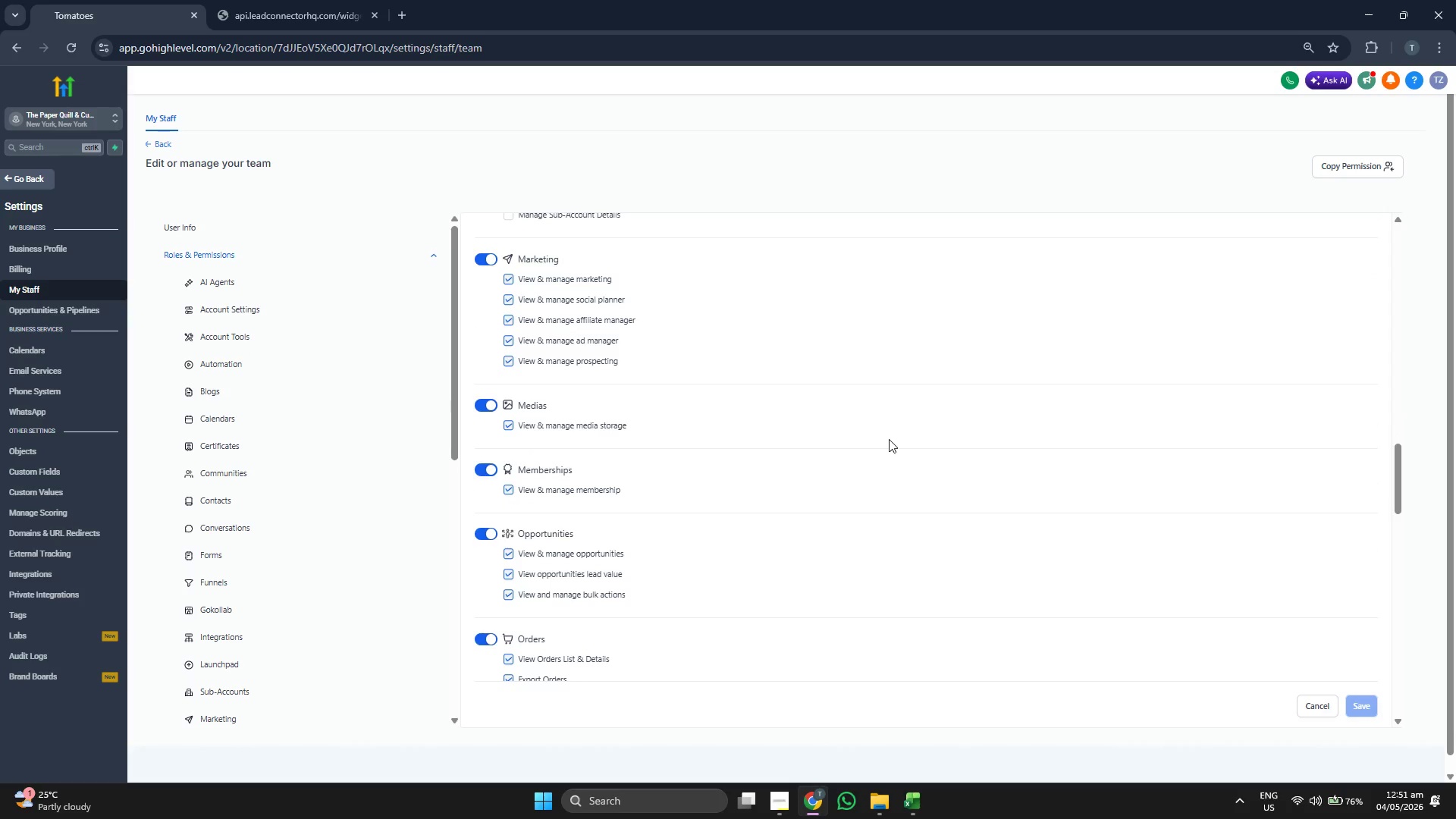 
scroll: coordinate [889, 439], scroll_direction: up, amount: 6.0
 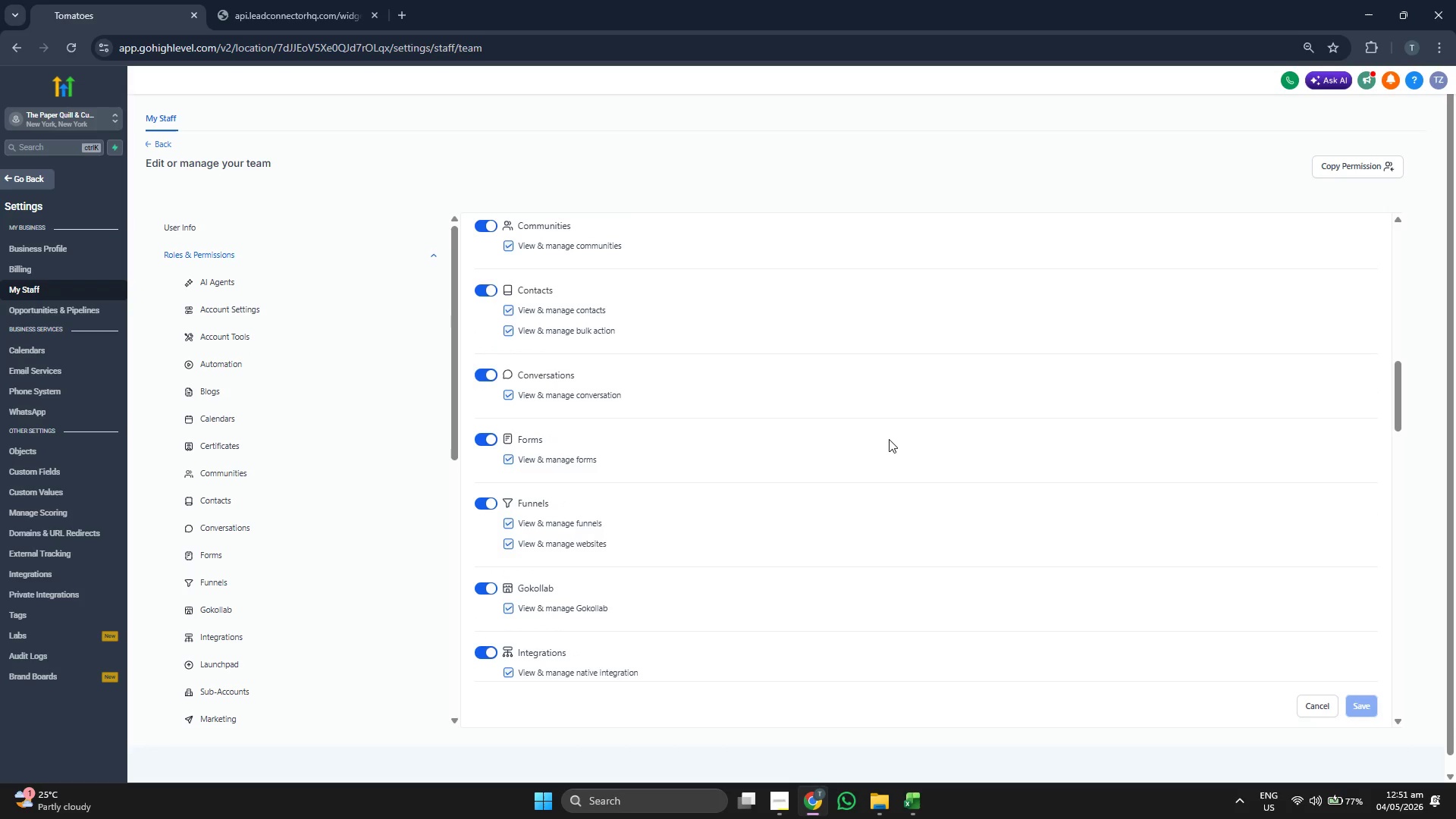 
scroll: coordinate [889, 439], scroll_direction: down, amount: 1.0
 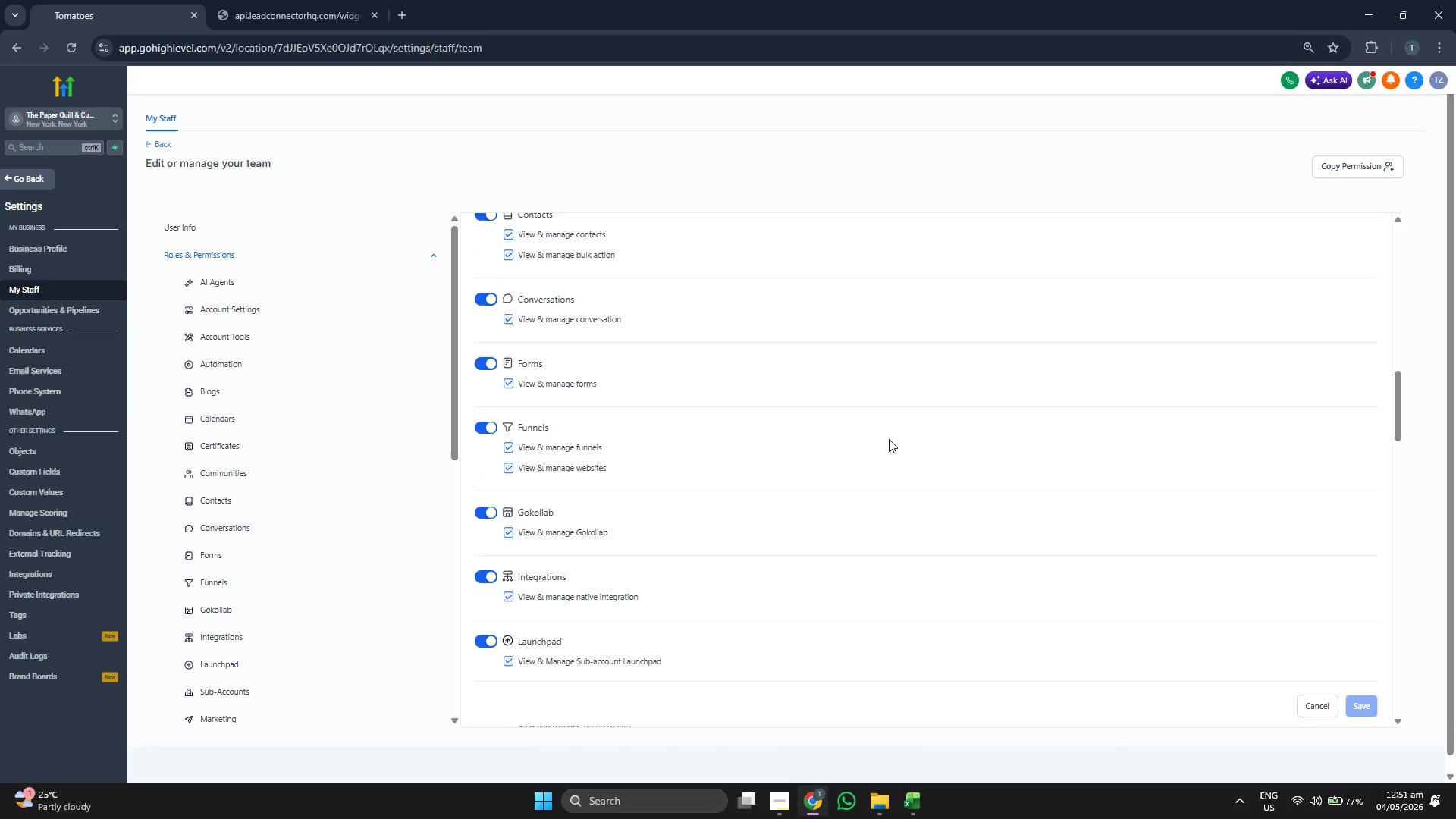 
scroll: coordinate [889, 439], scroll_direction: up, amount: 9.0
 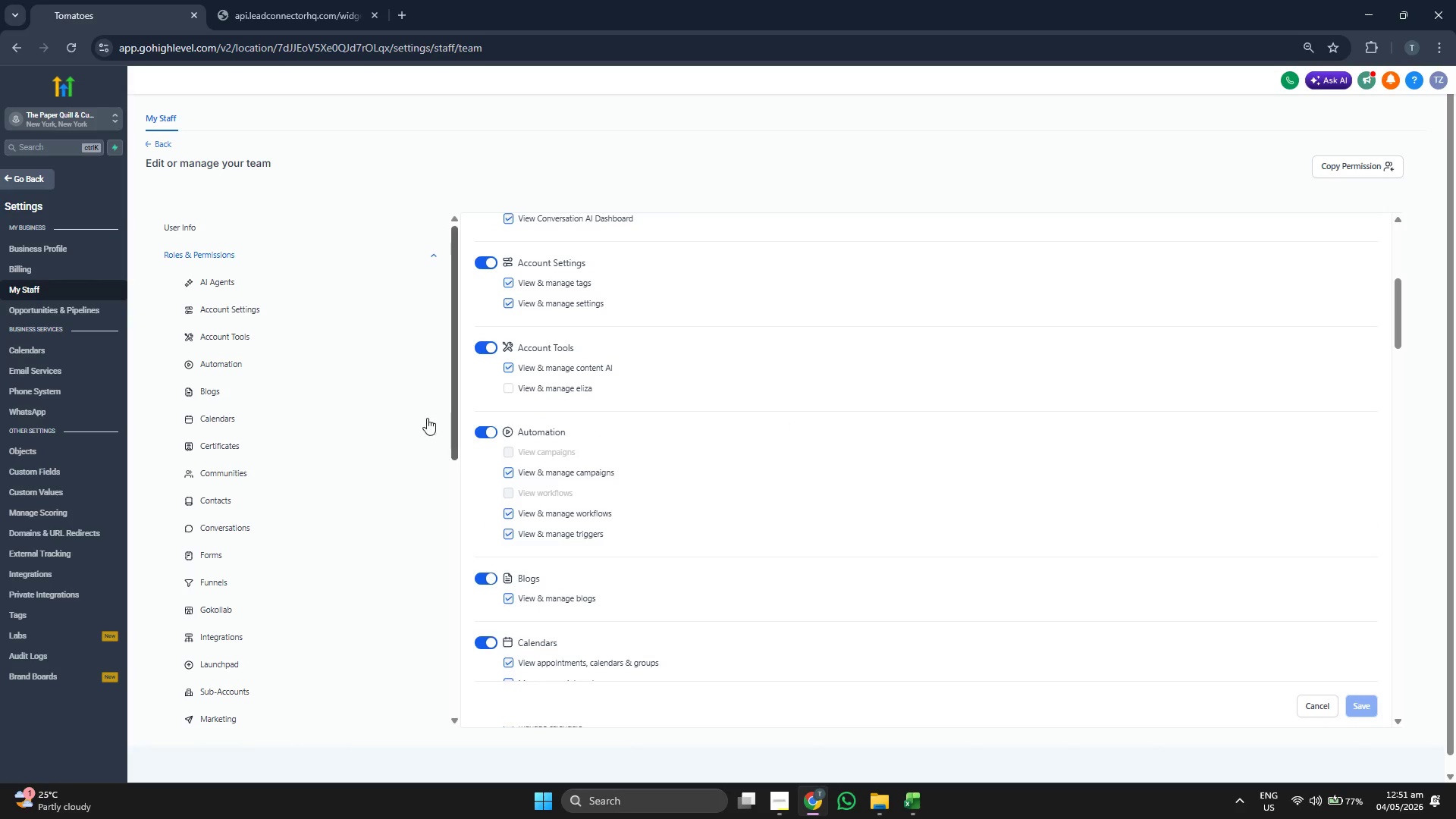 
scroll: coordinate [231, 377], scroll_direction: down, amount: 3.0
 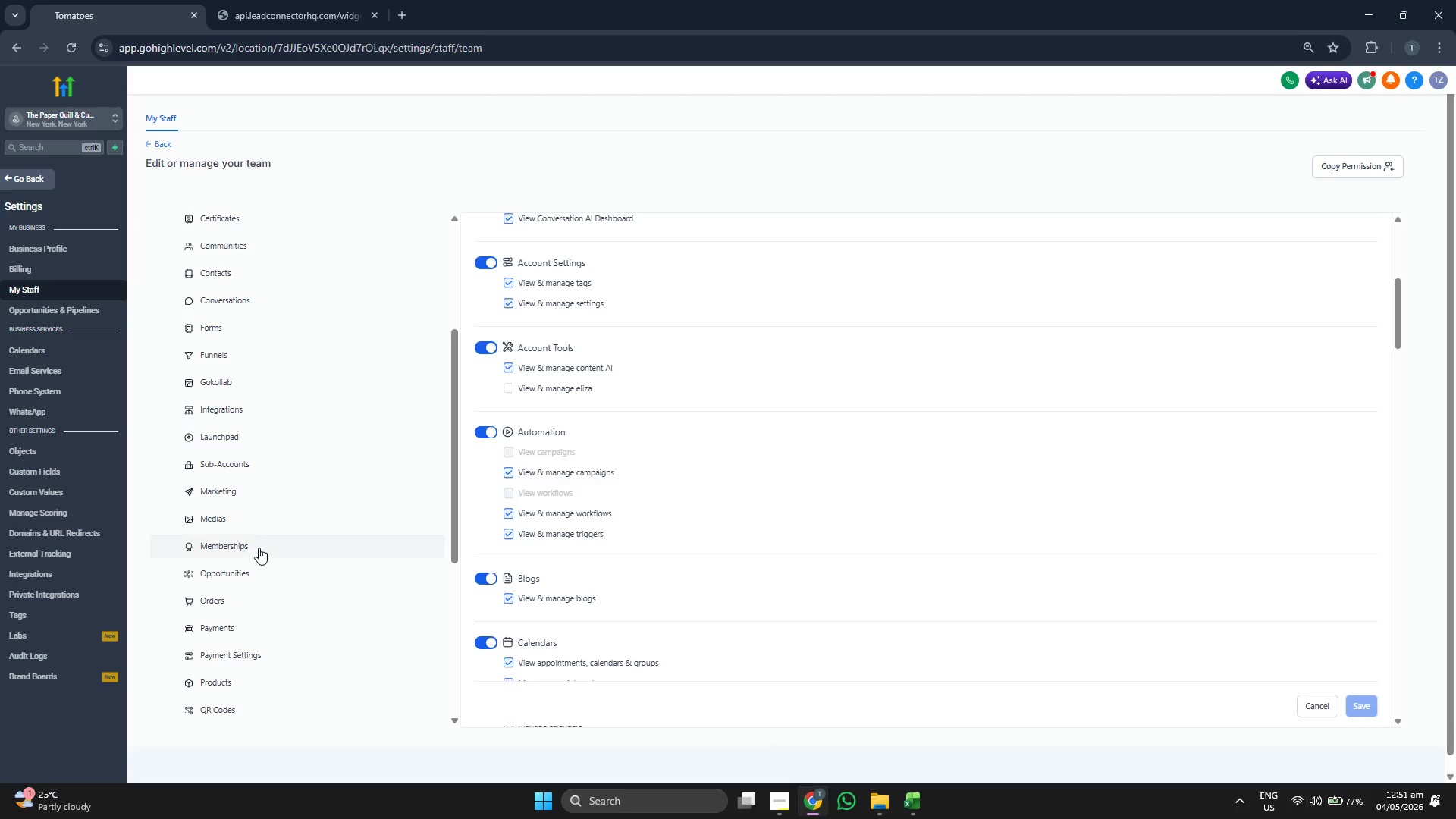 
left_click([259, 548])
 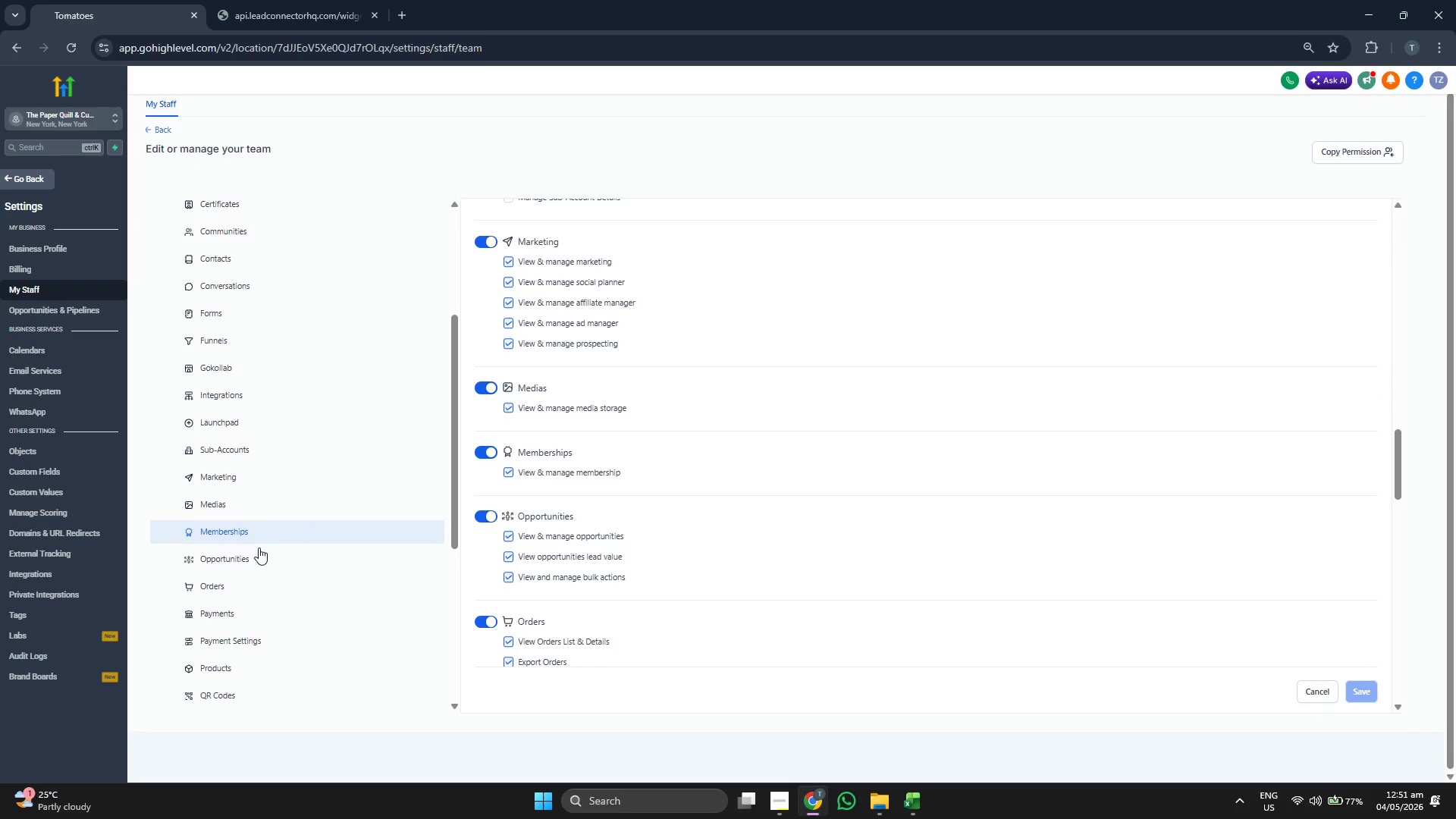 
scroll: coordinate [259, 548], scroll_direction: down, amount: 2.0
 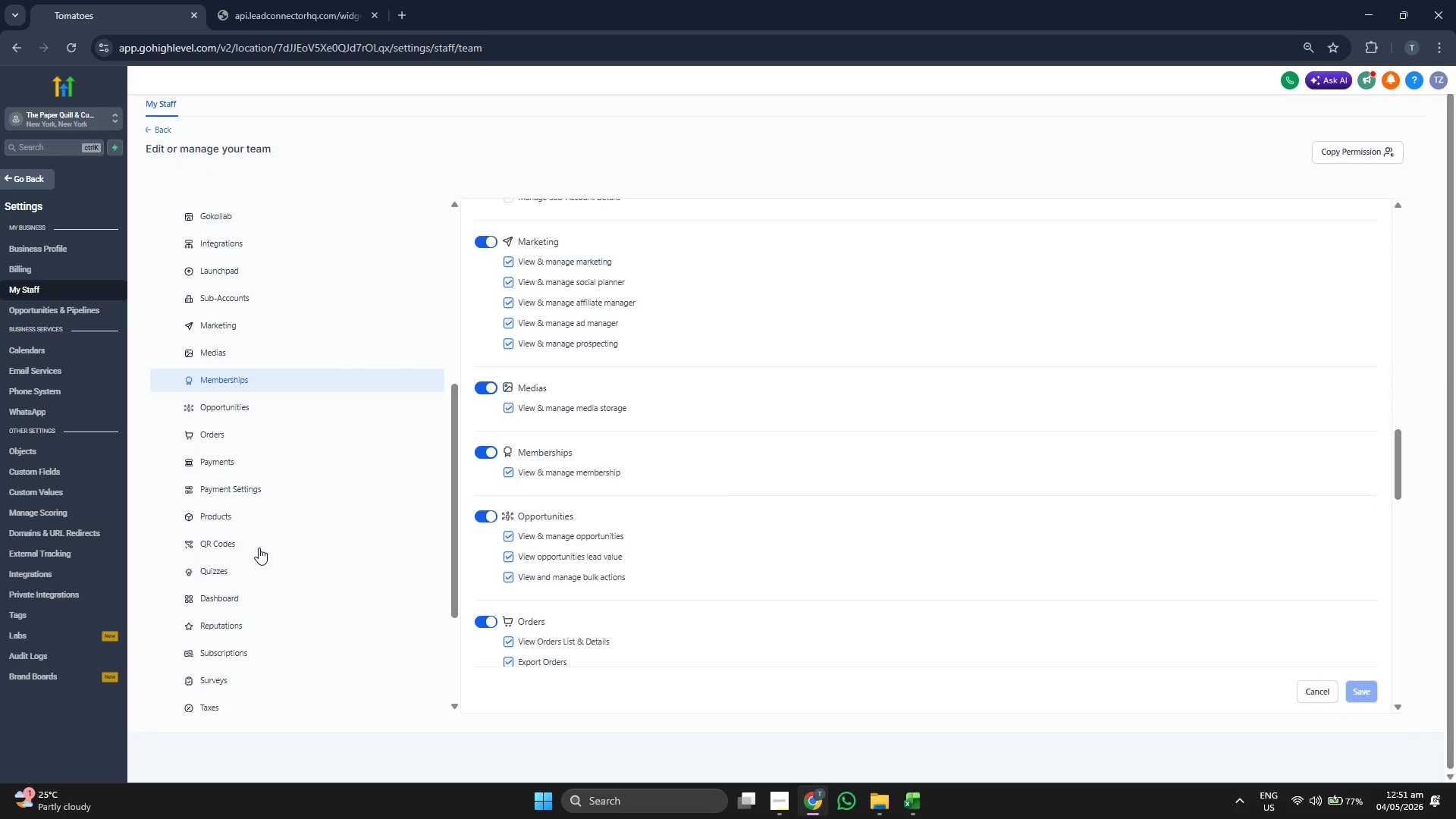 
left_click([259, 548])
 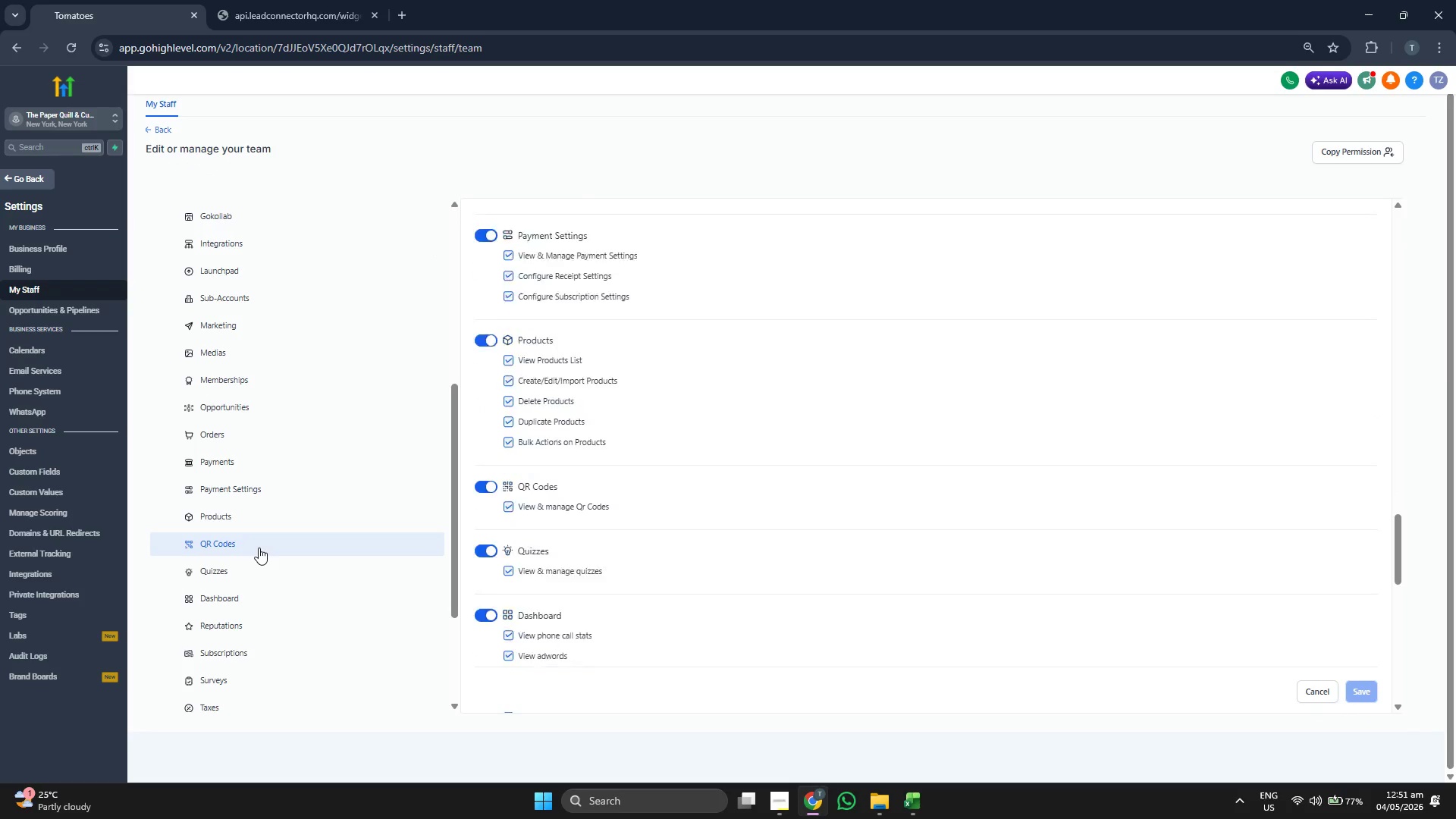 
left_click([259, 548])
 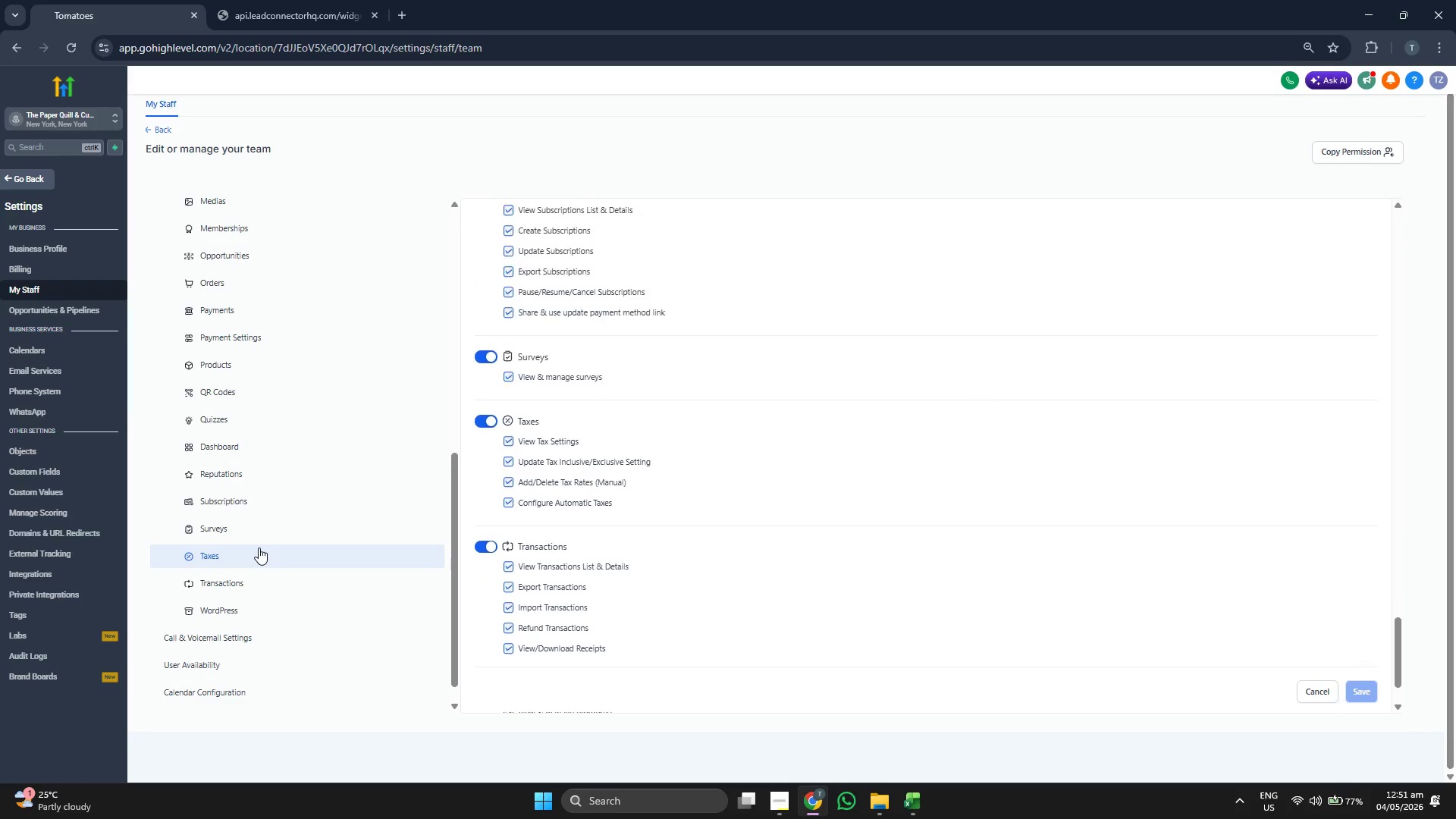 
scroll: coordinate [259, 548], scroll_direction: down, amount: 2.0
 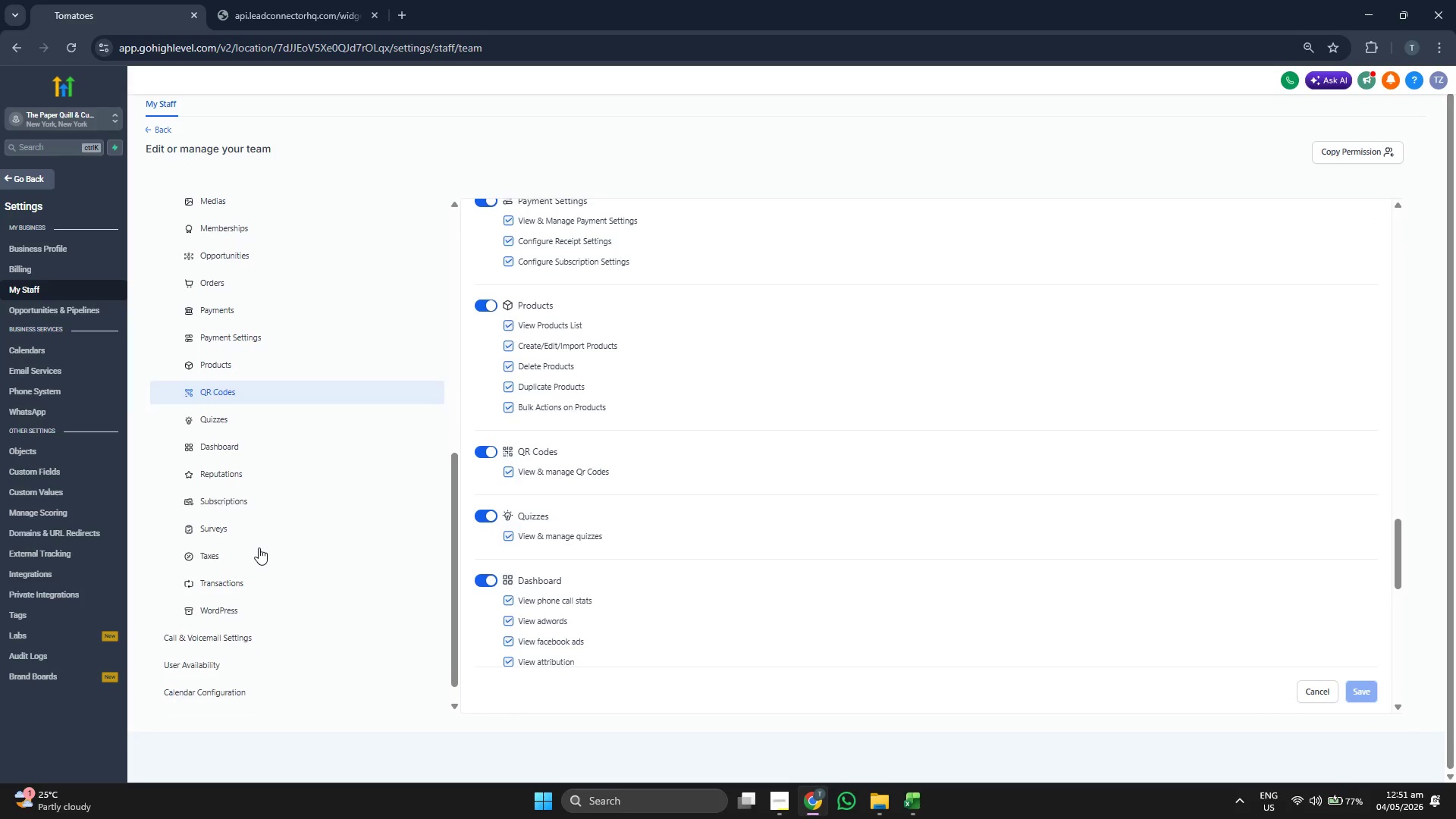 
scroll: coordinate [259, 548], scroll_direction: up, amount: 2.0
 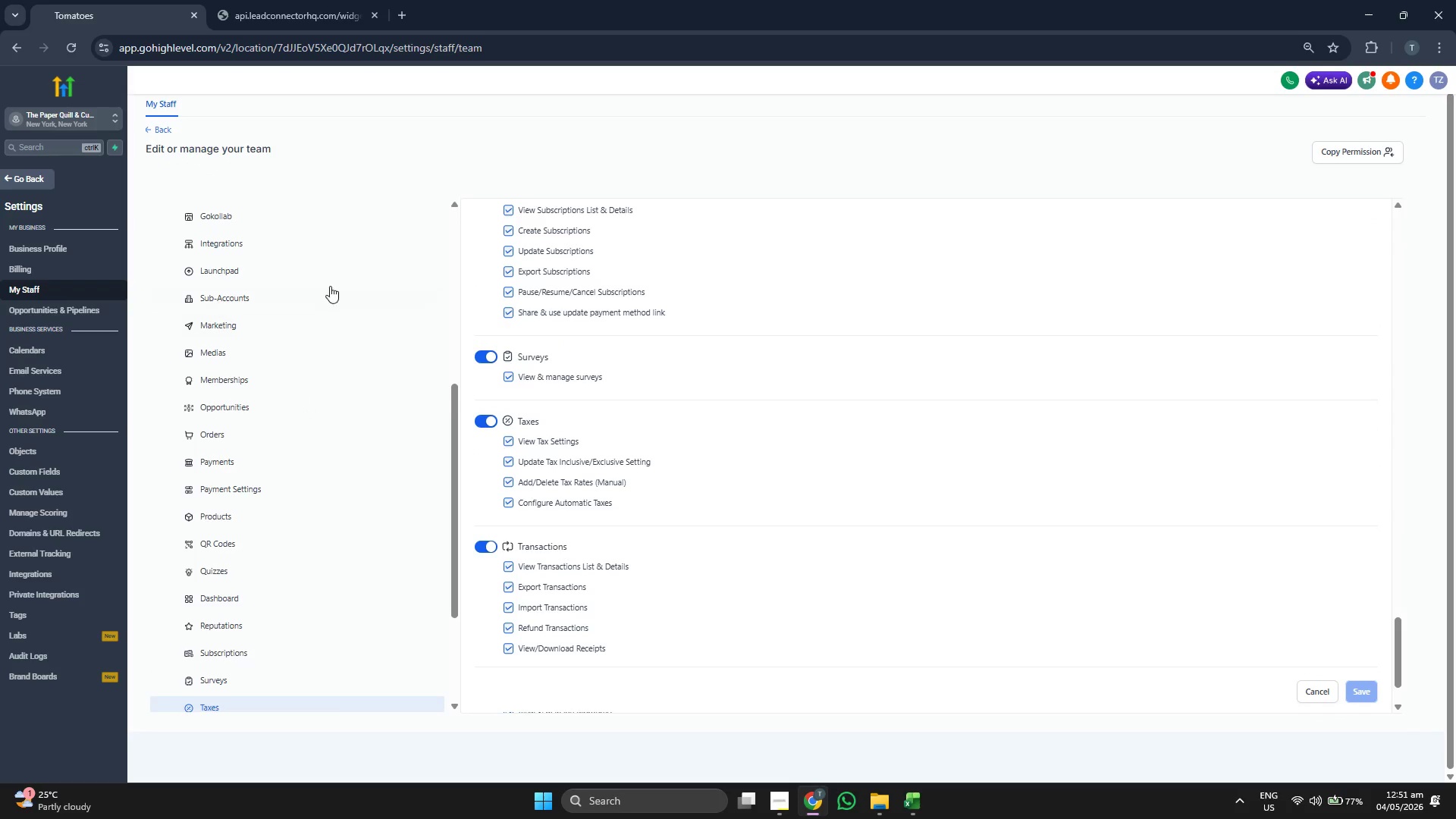 
left_click([337, 269])
 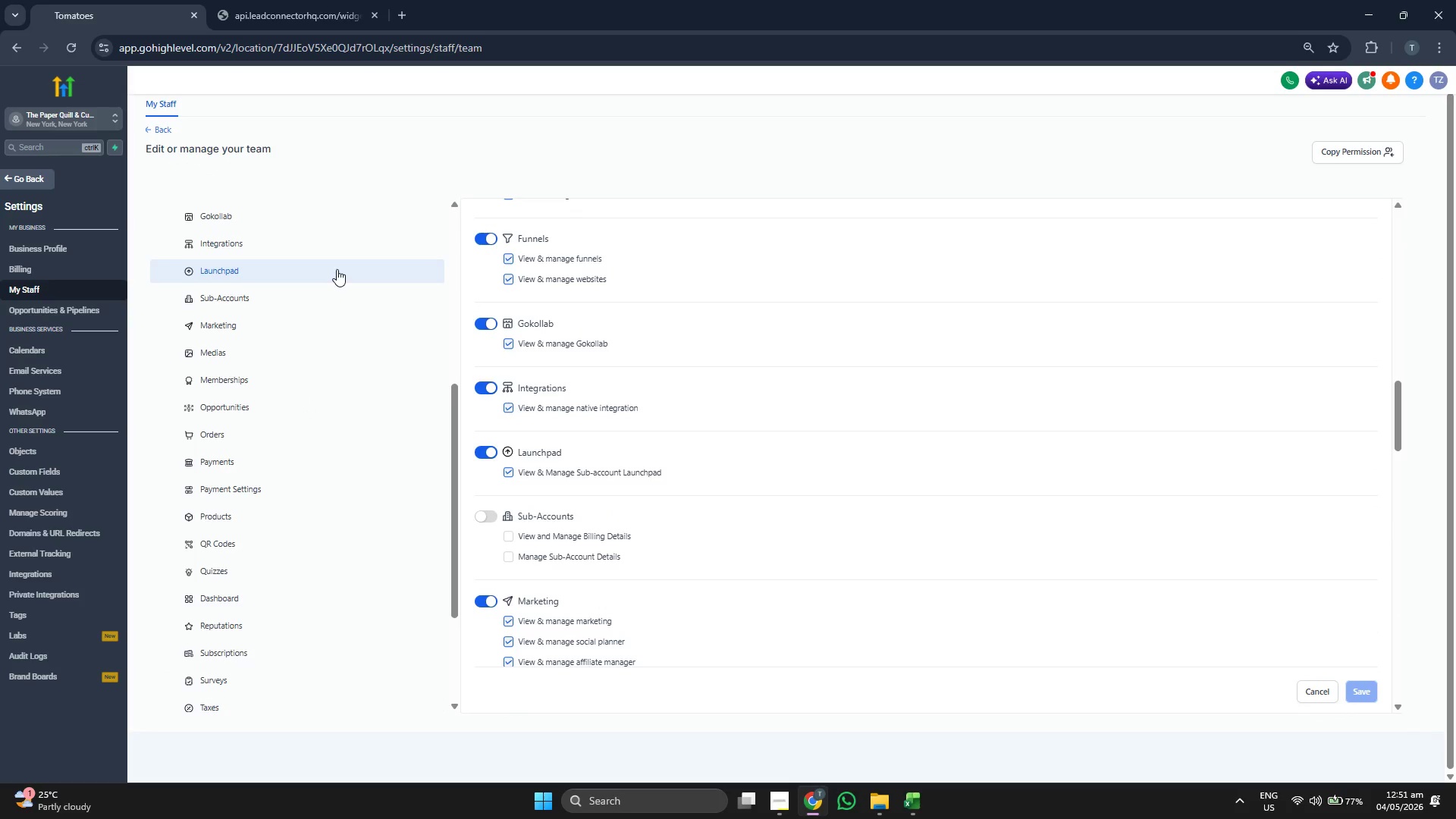 
scroll: coordinate [310, 383], scroll_direction: up, amount: 3.0
 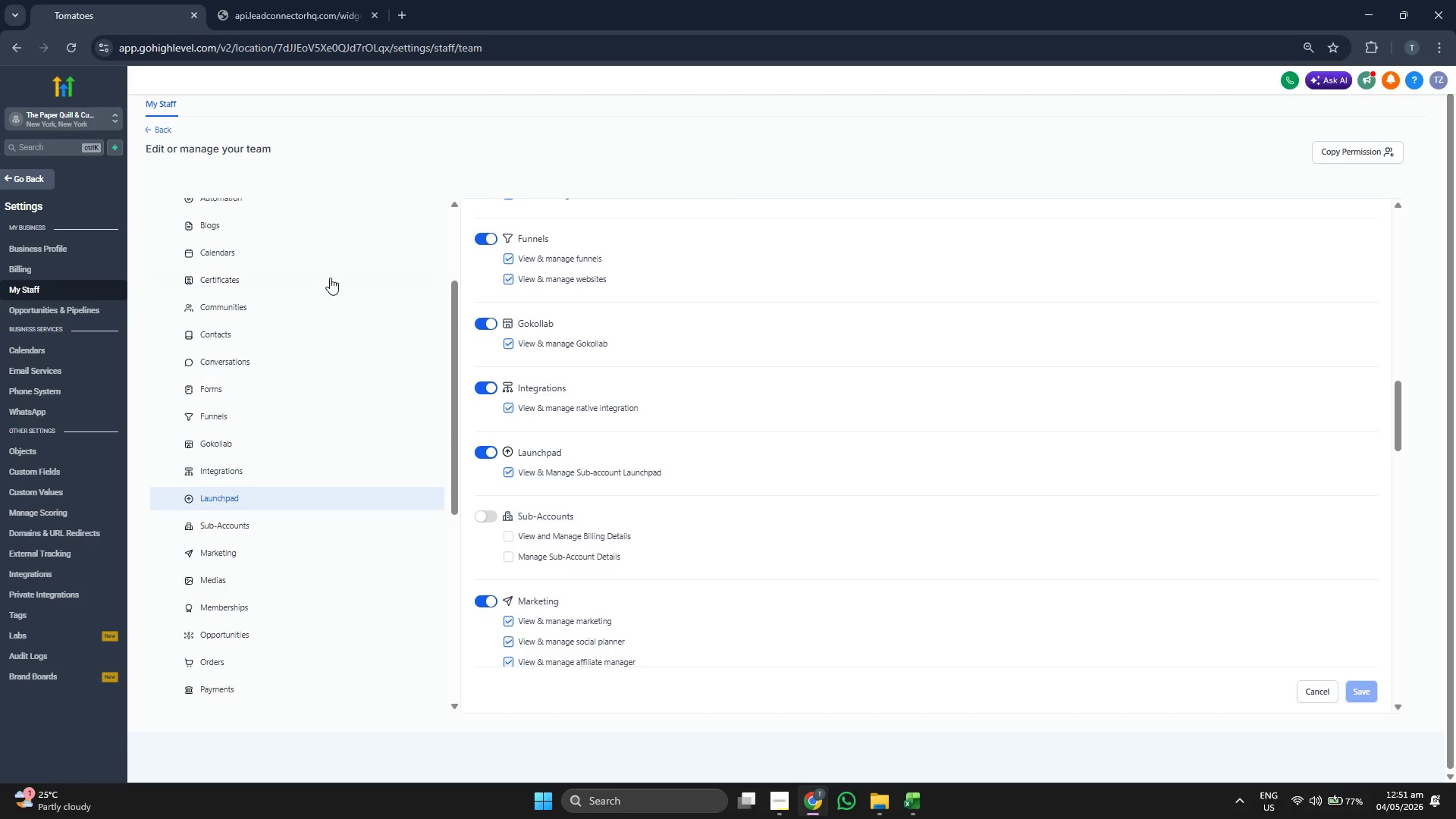 
left_click([332, 262])
 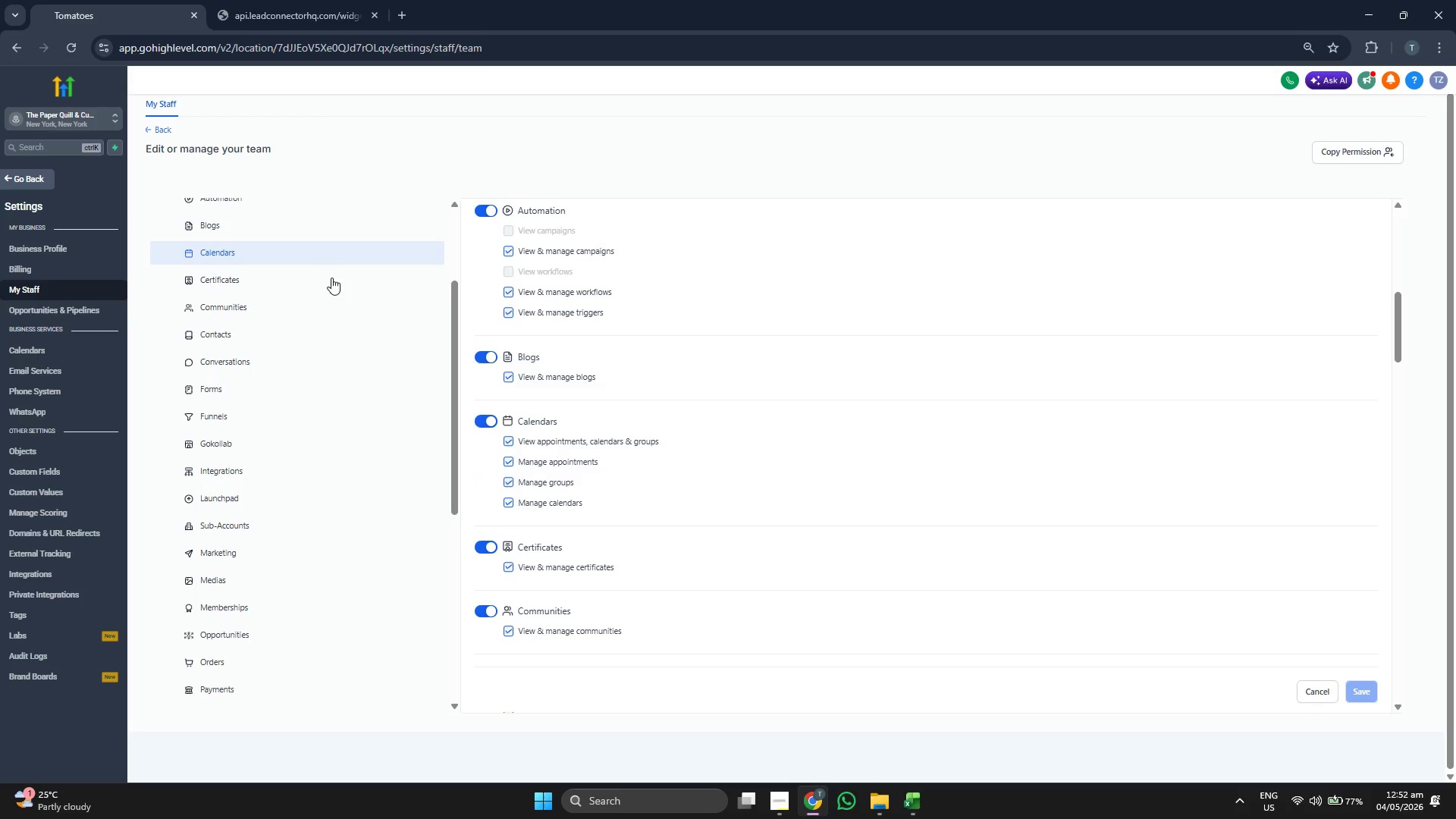 
scroll: coordinate [315, 406], scroll_direction: up, amount: 1.0
 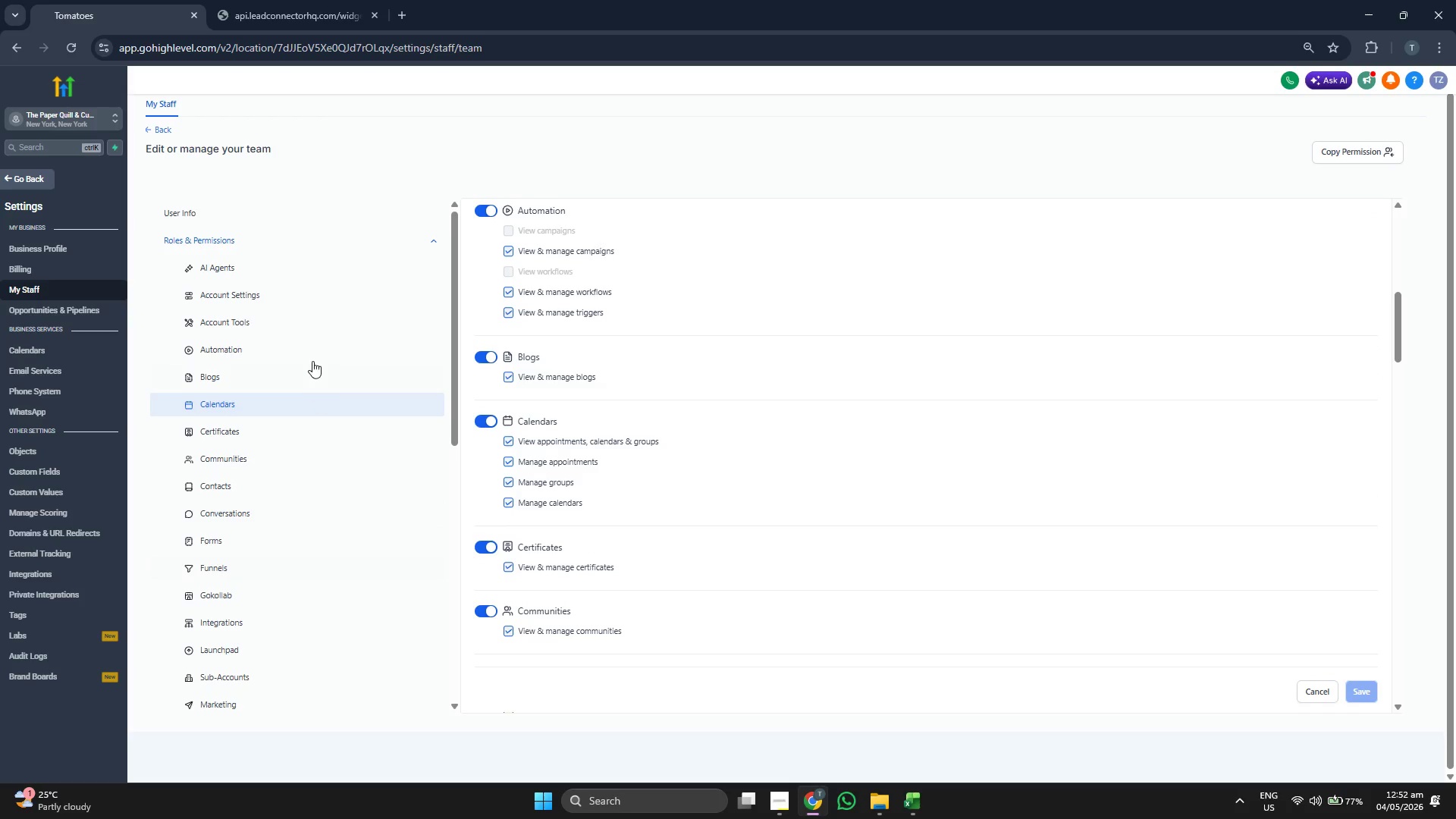 
left_click([310, 299])
 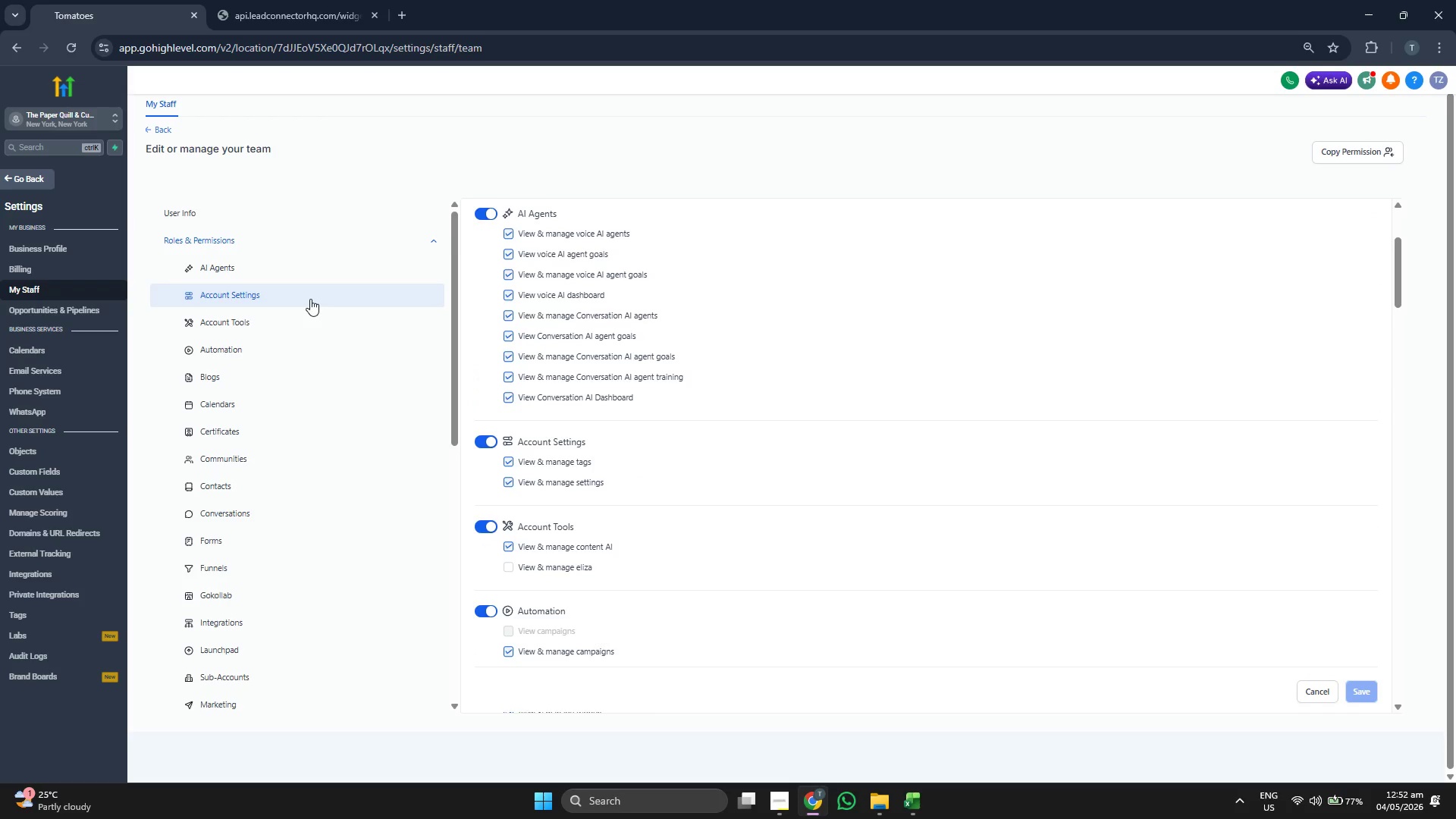 
scroll: coordinate [310, 299], scroll_direction: up, amount: 3.0
 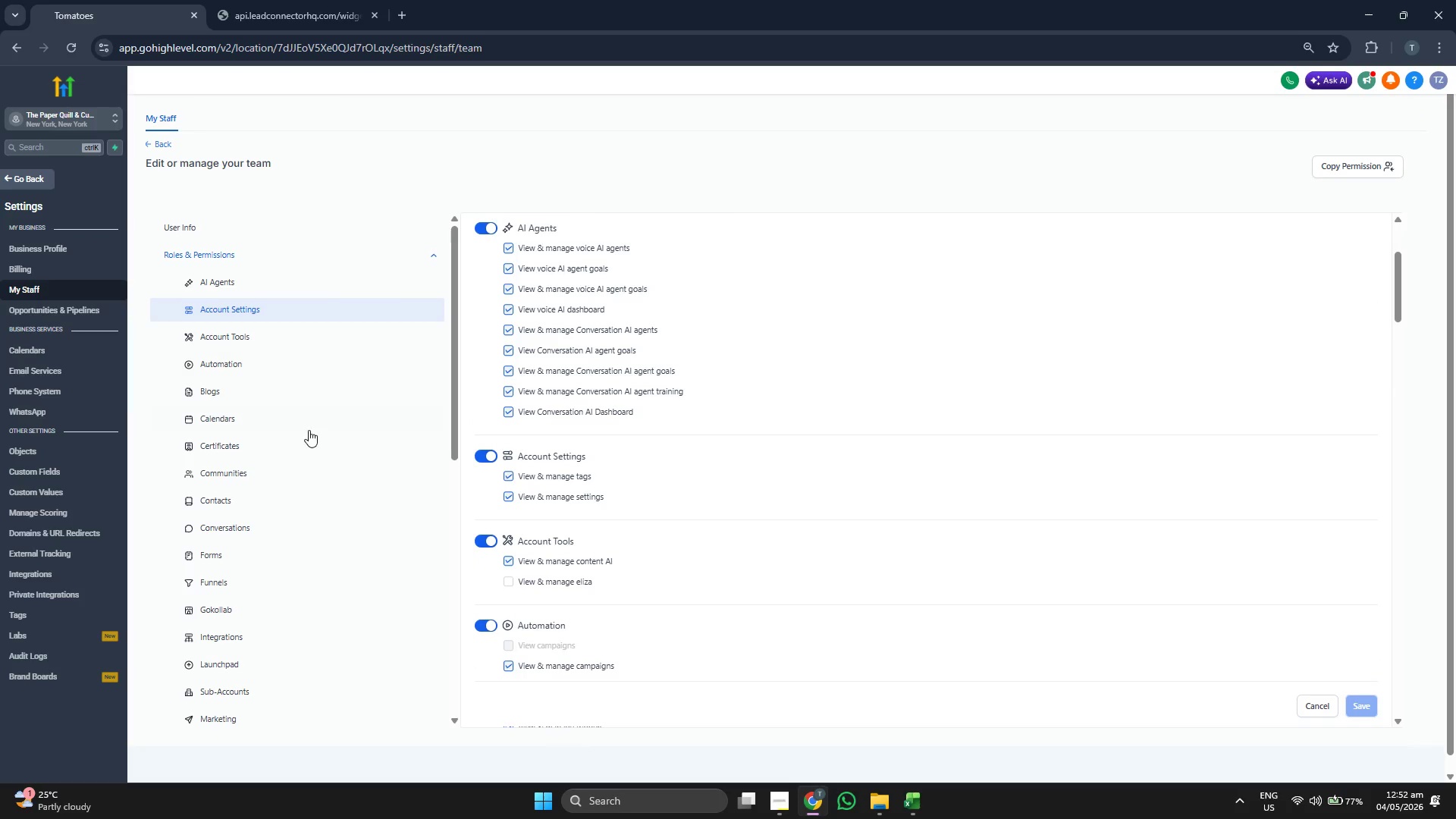 
left_click([308, 440])
 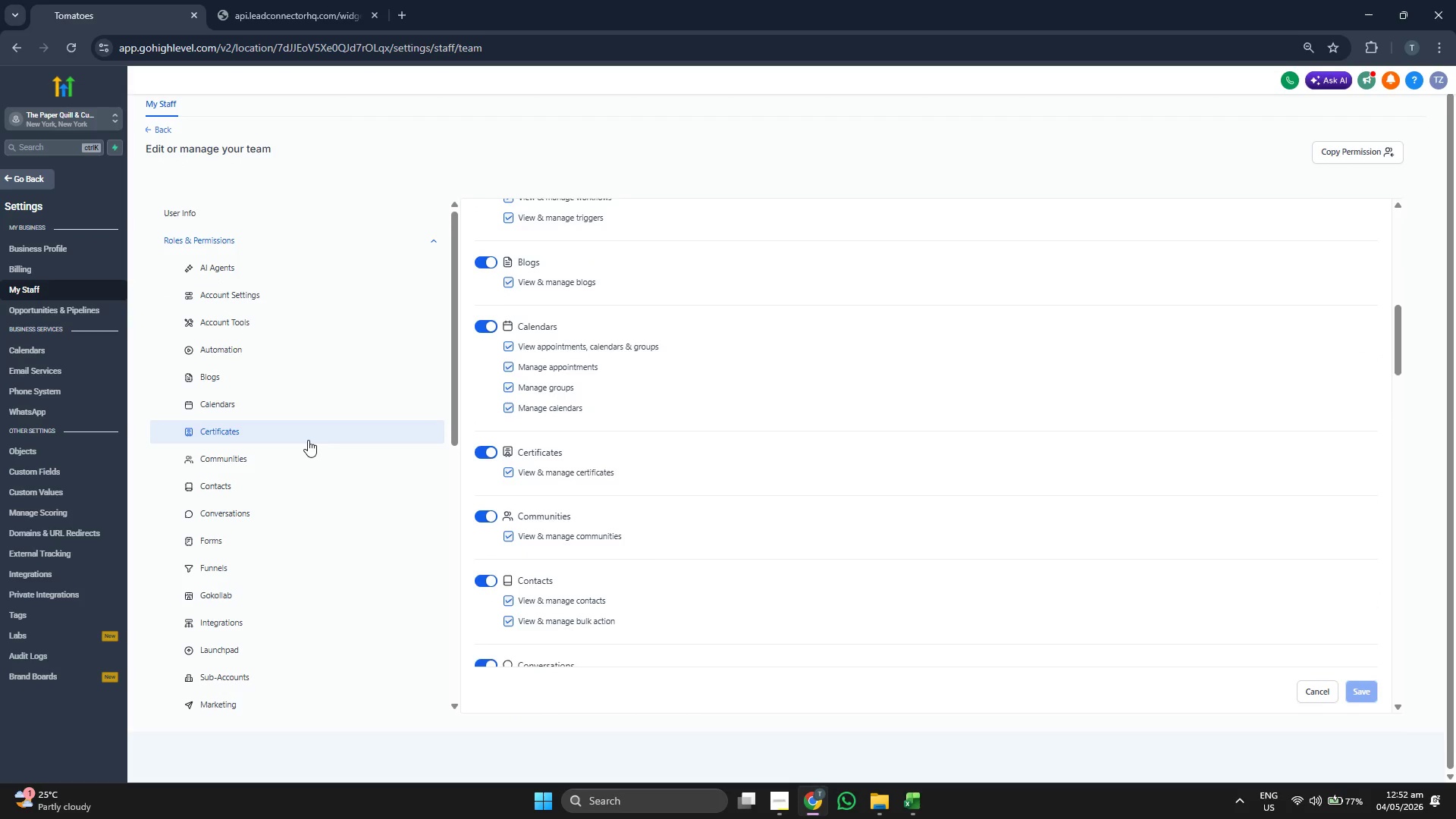 
scroll: coordinate [293, 465], scroll_direction: down, amount: 4.0
 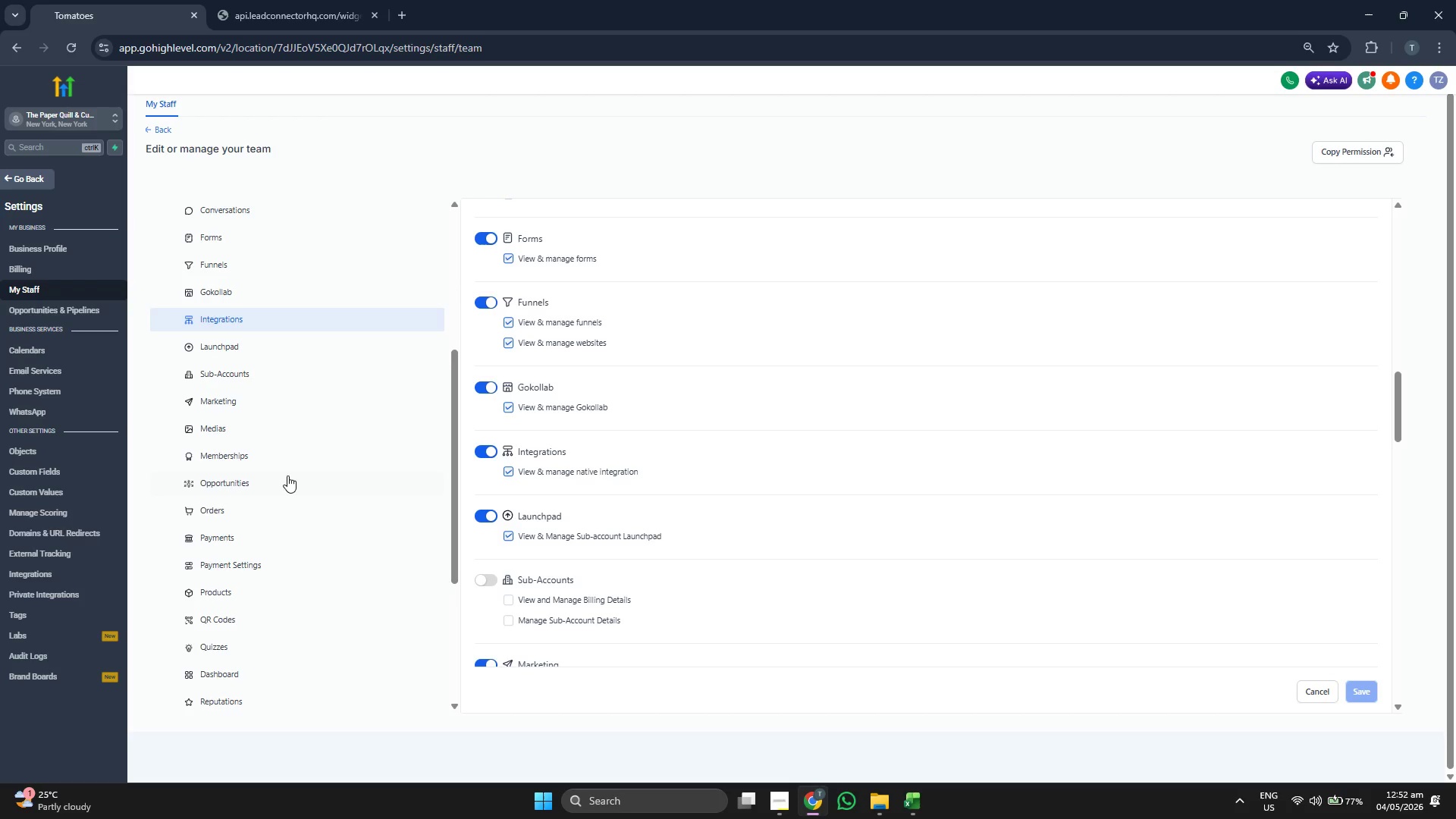 
left_click([287, 475])
 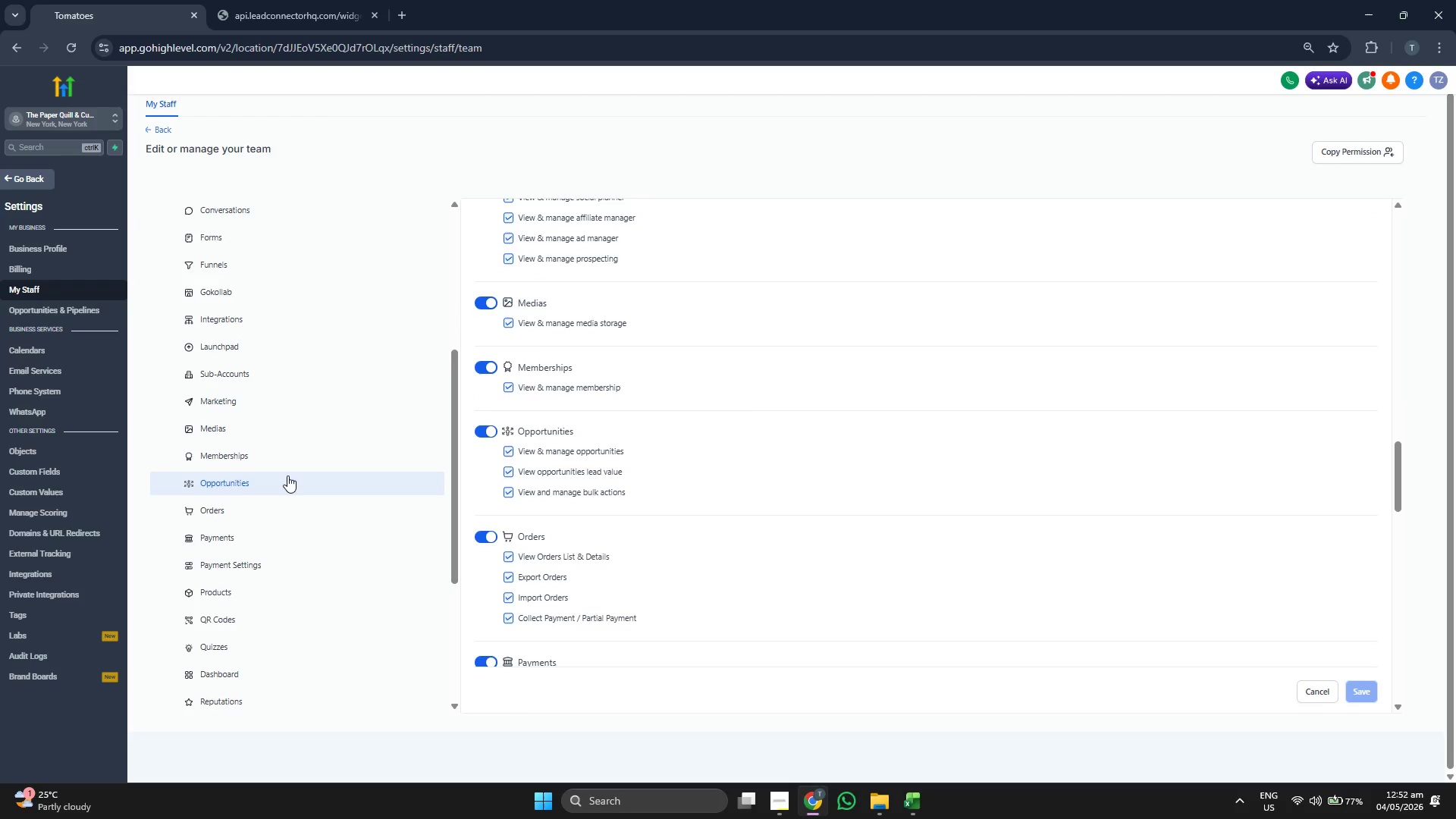 
scroll: coordinate [287, 475], scroll_direction: down, amount: 1.0
 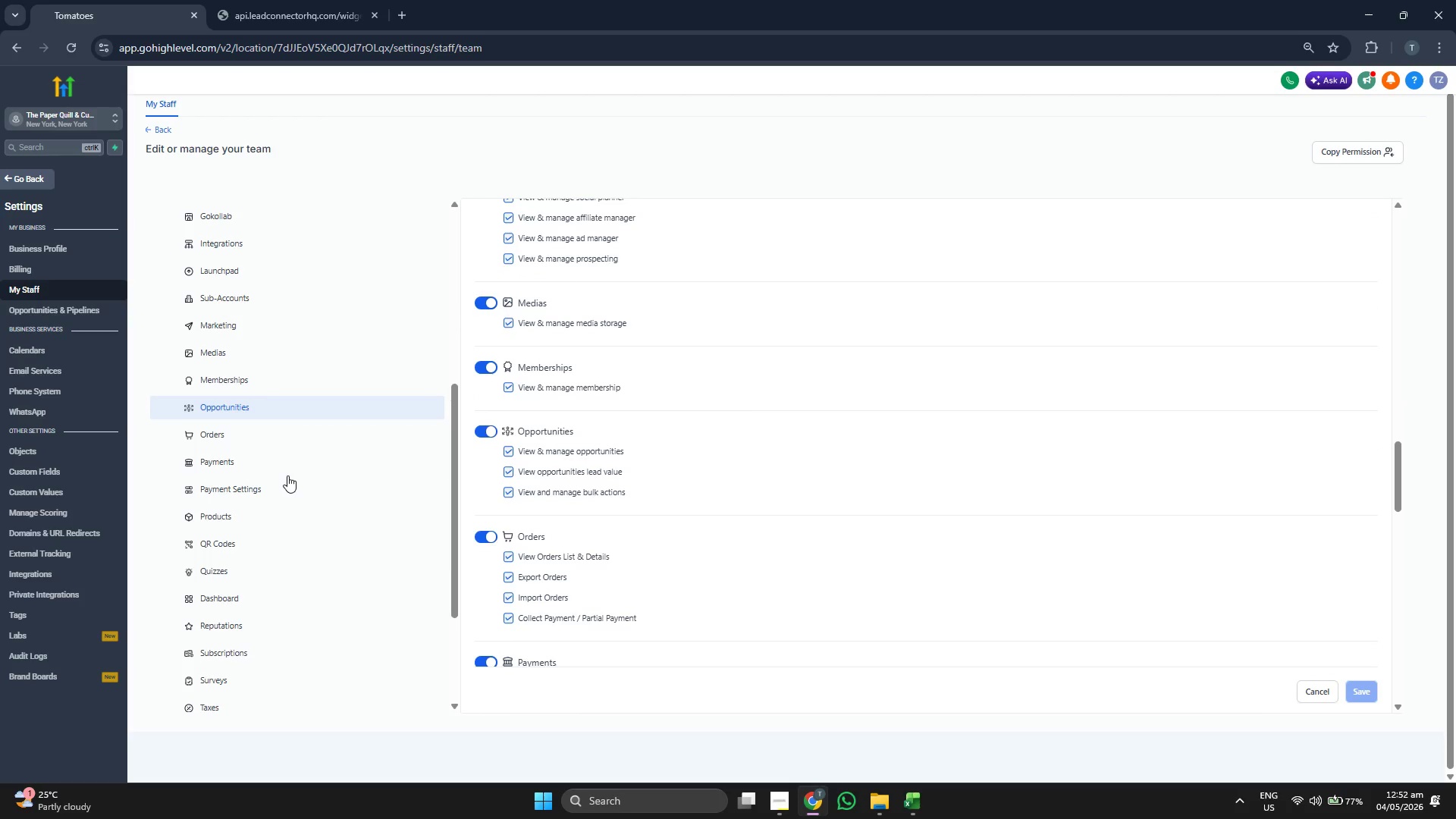 
scroll: coordinate [287, 475], scroll_direction: up, amount: 3.0
 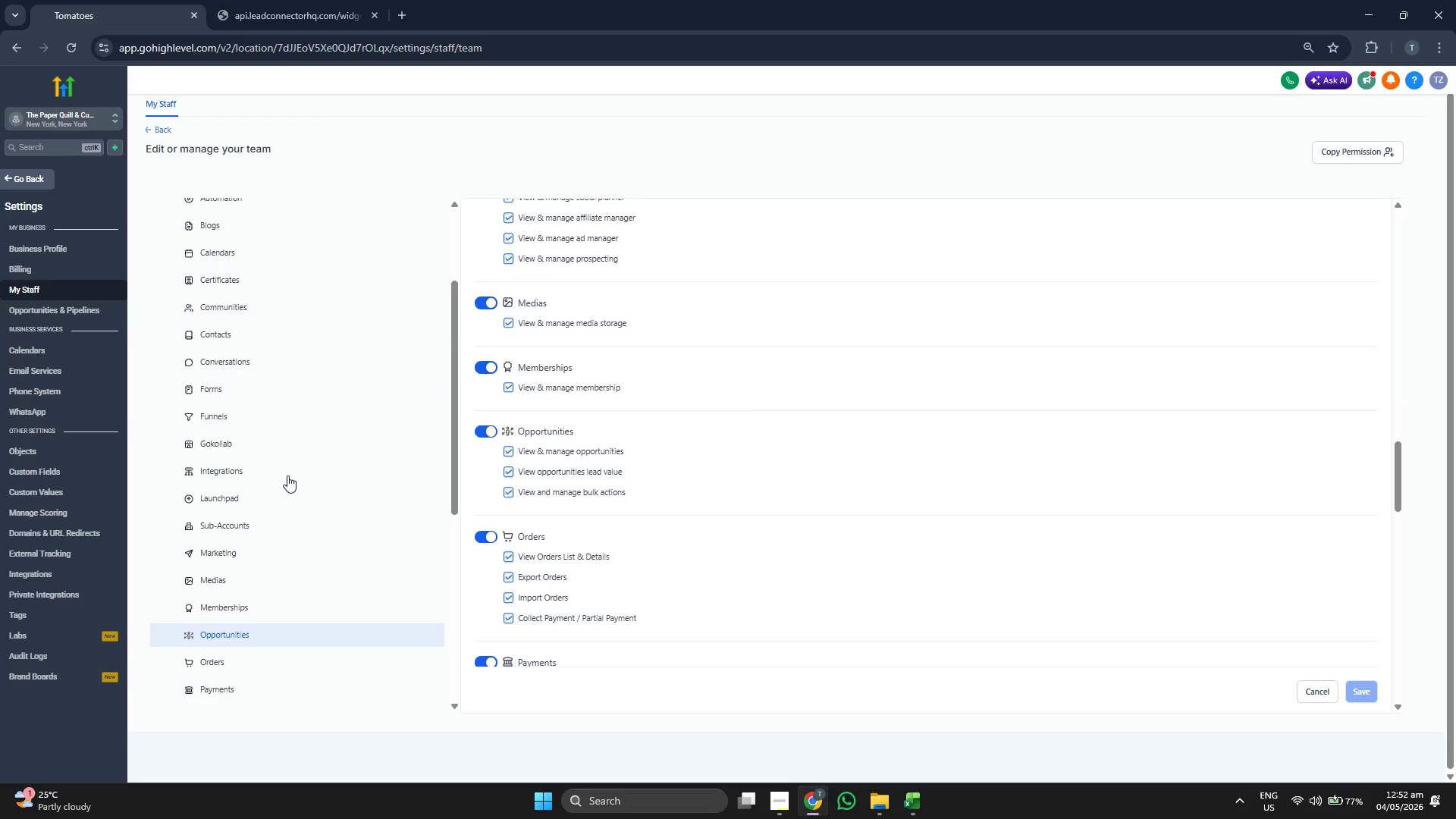 
scroll: coordinate [287, 475], scroll_direction: down, amount: 2.0
 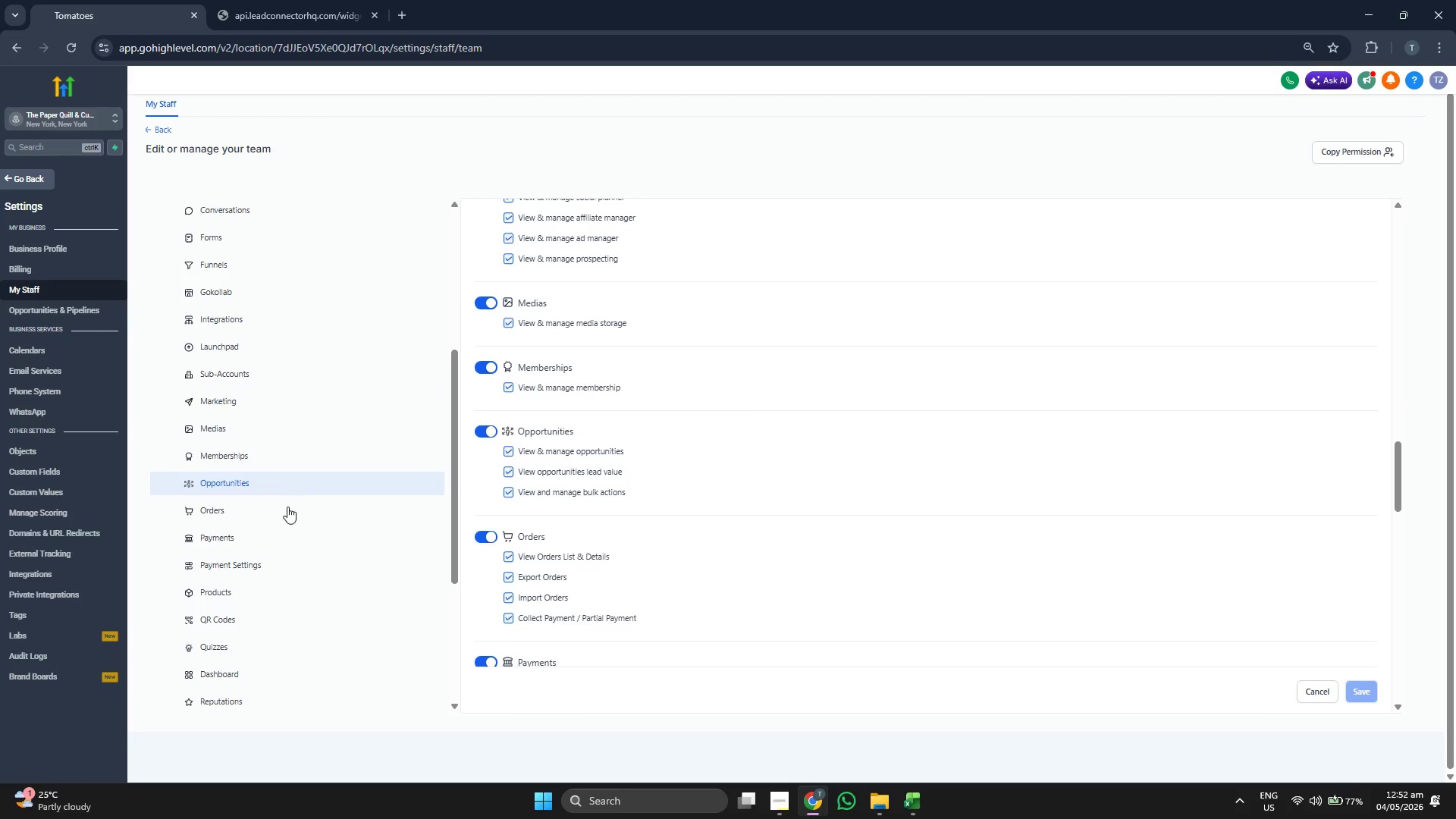 
left_click([287, 514])
 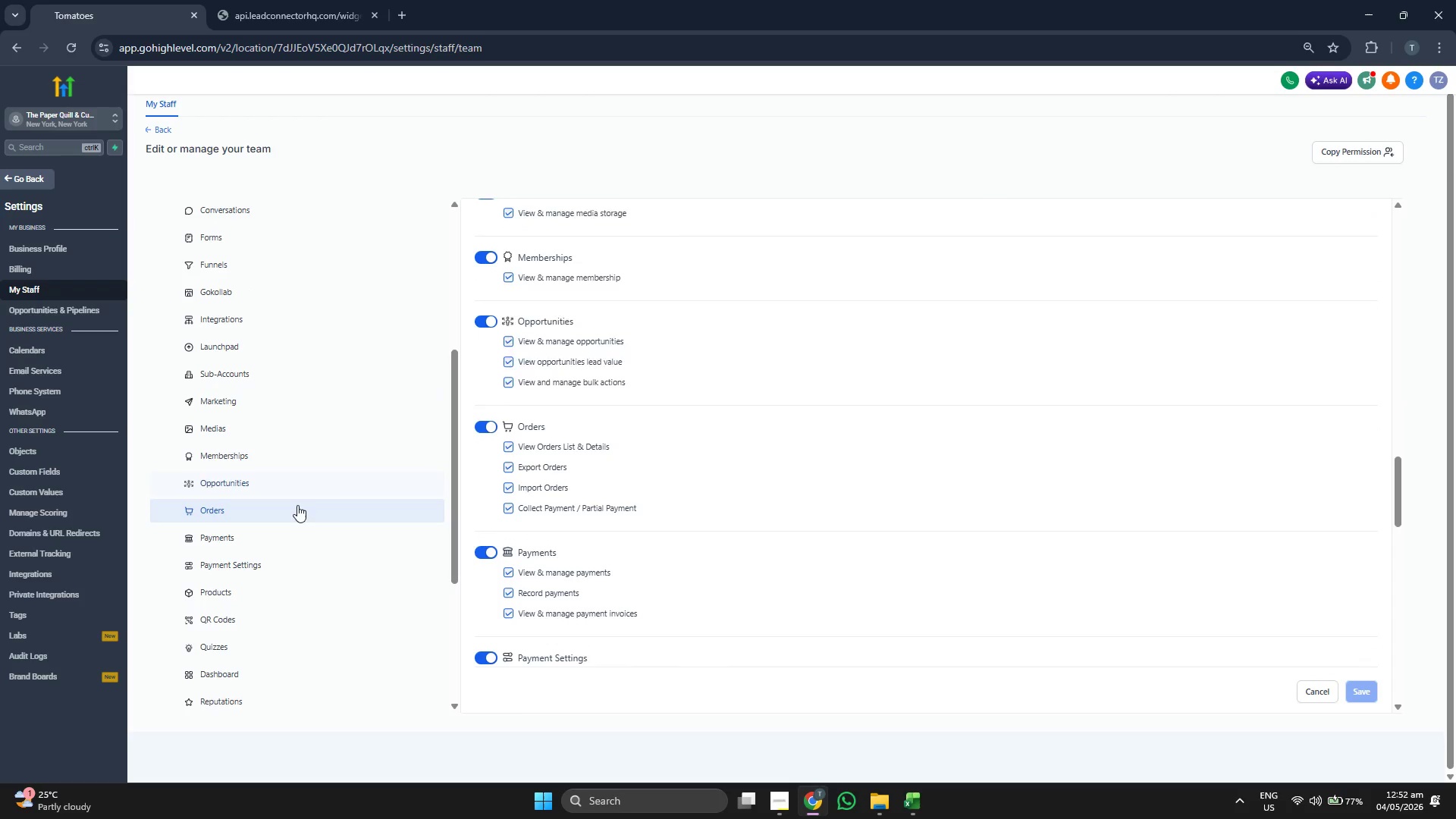 
scroll: coordinate [322, 477], scroll_direction: up, amount: 2.0
 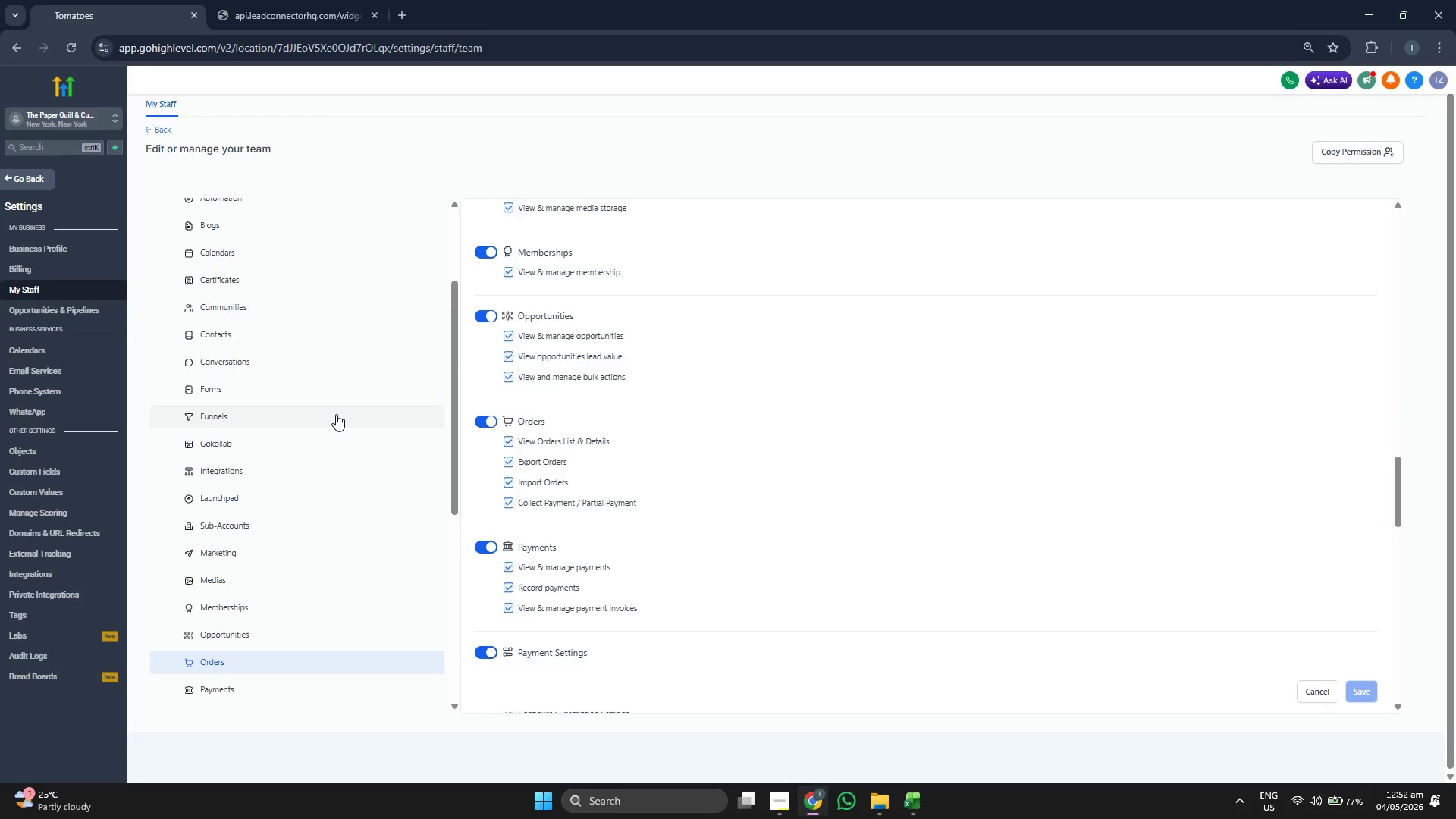 
left_click([337, 413])
 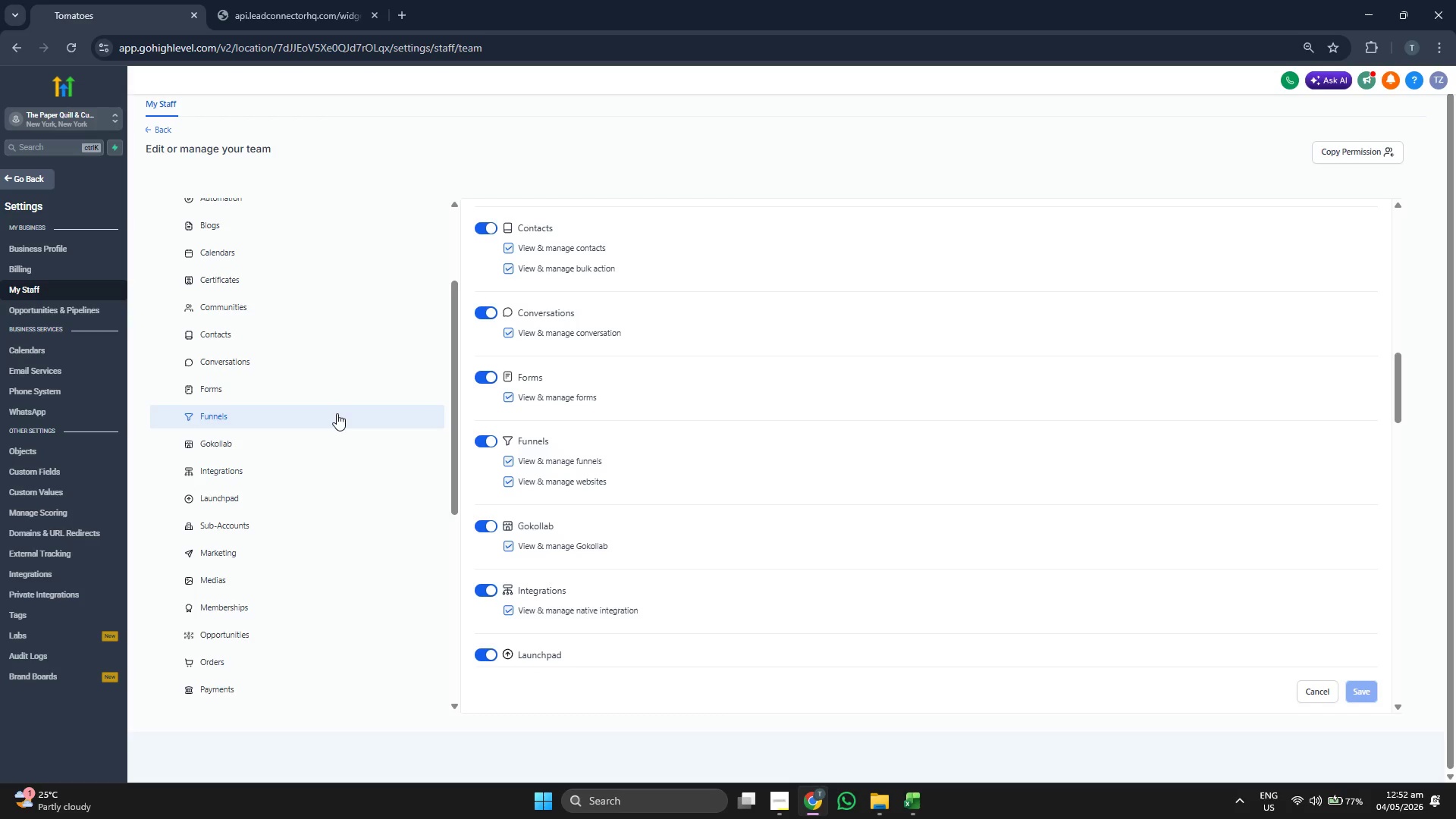 
scroll: coordinate [337, 413], scroll_direction: up, amount: 1.0
 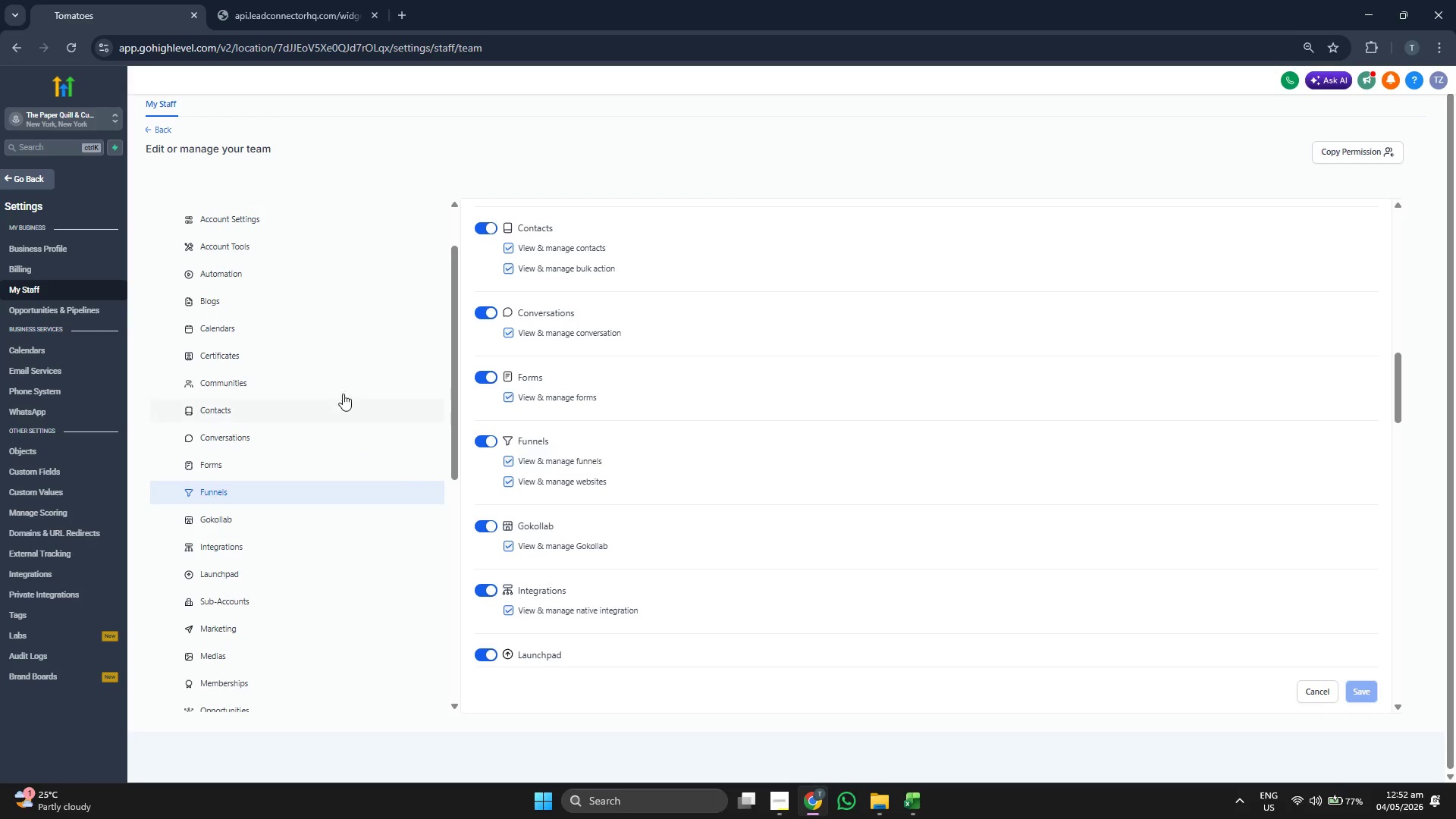 
left_click([346, 383])
 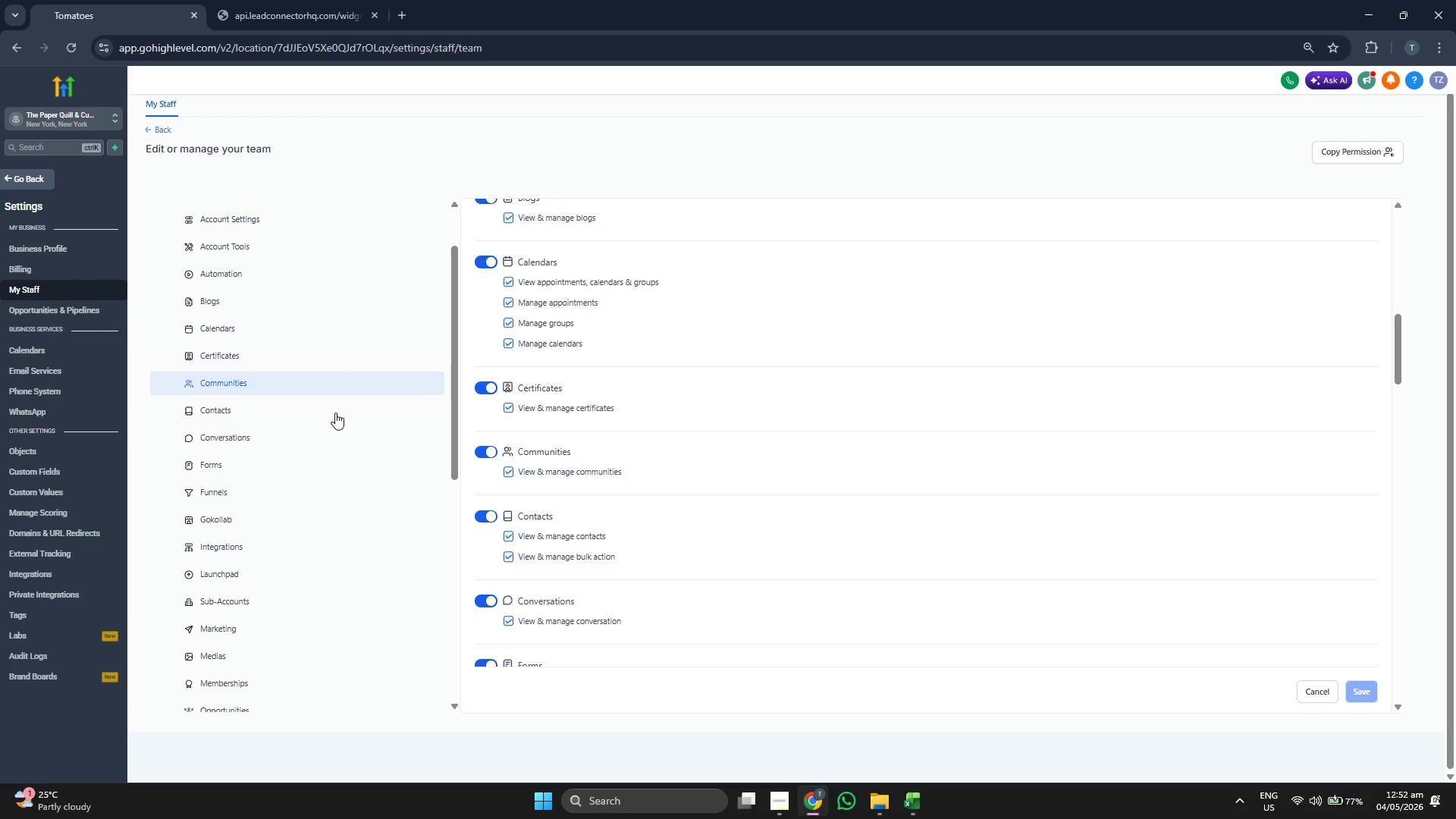 
scroll: coordinate [739, 459], scroll_direction: down, amount: 8.0
 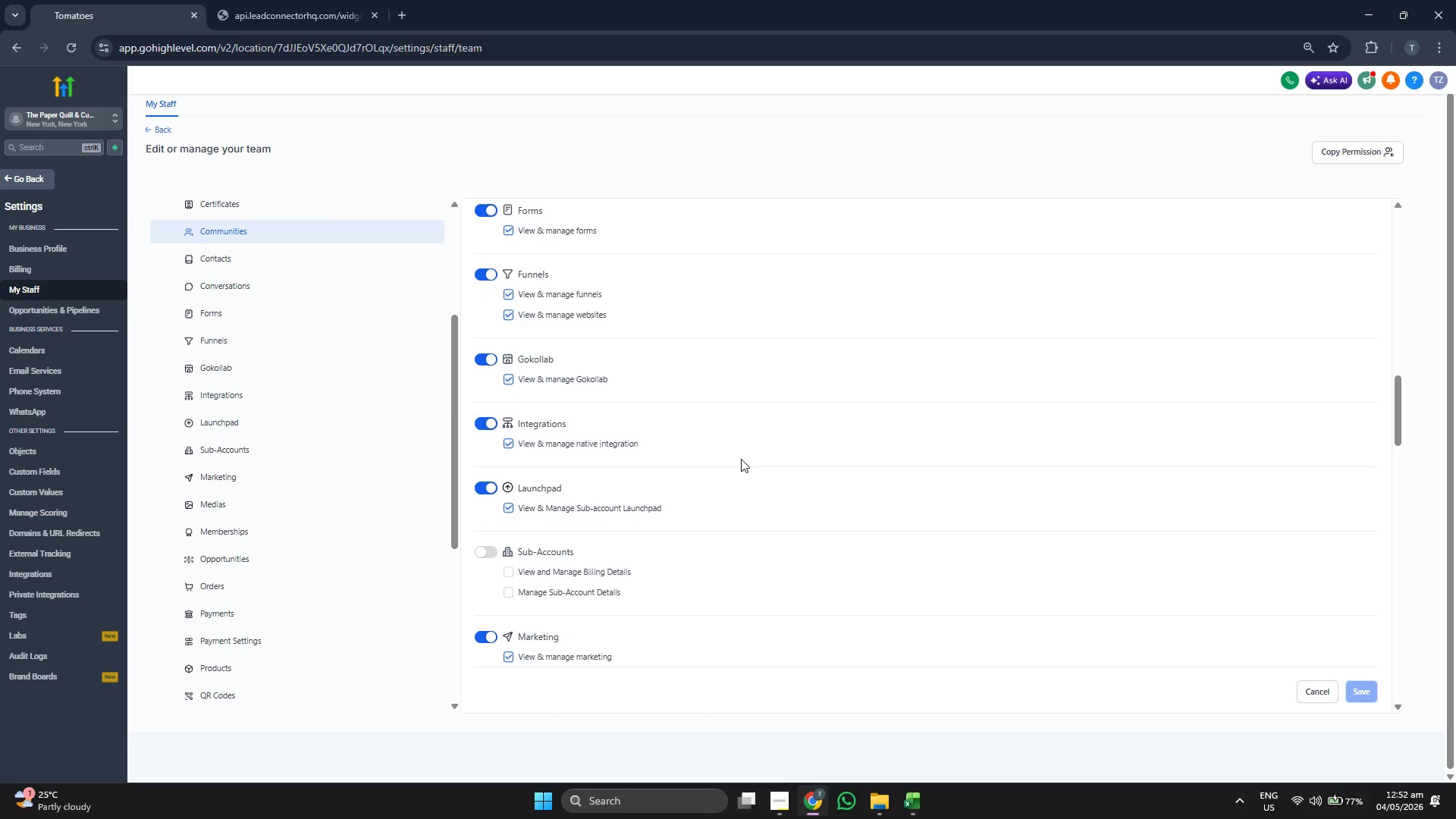 
hold_key(key=ControlLeft, duration=0.48)
 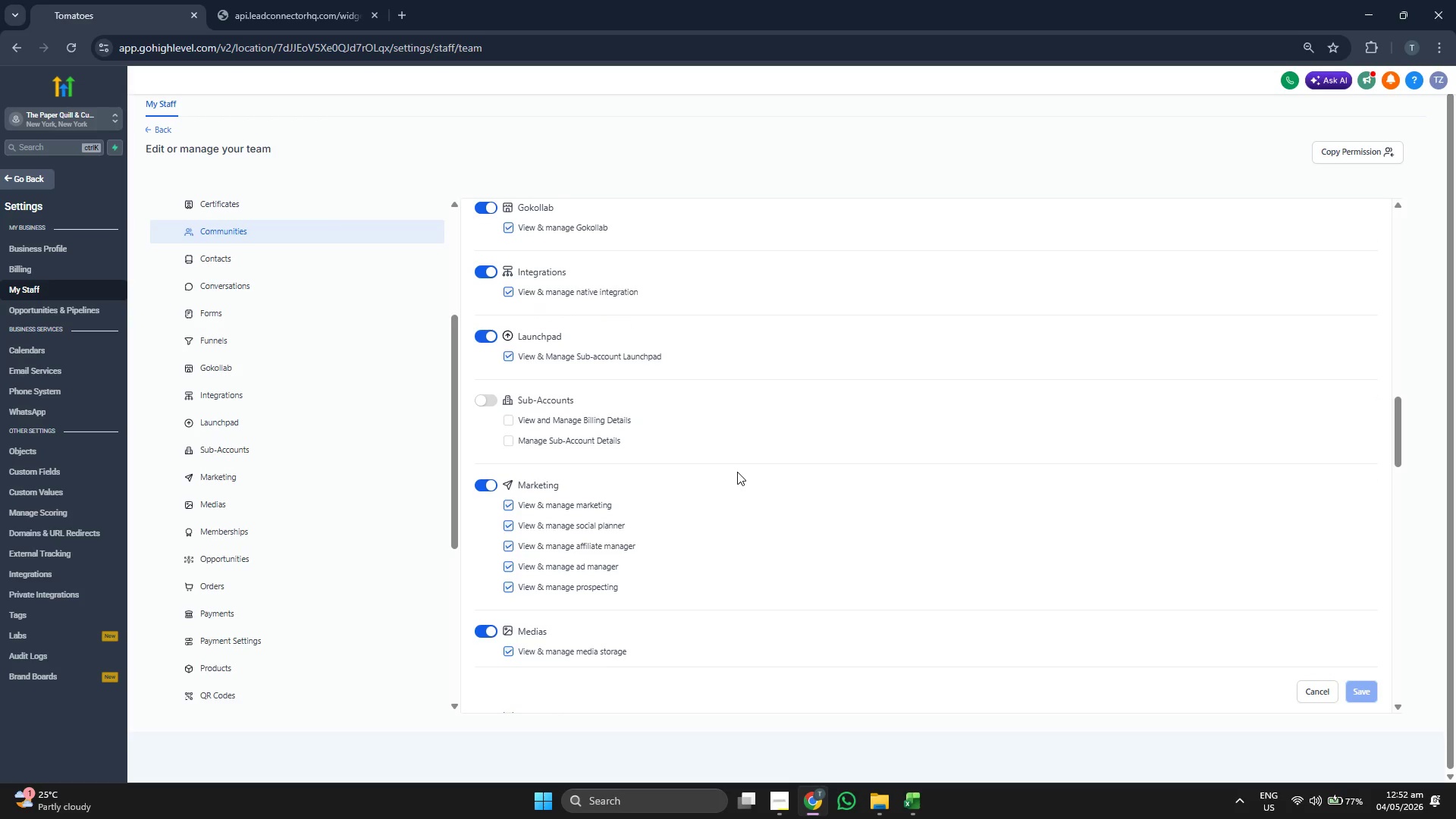 
scroll: coordinate [745, 491], scroll_direction: down, amount: 8.0
 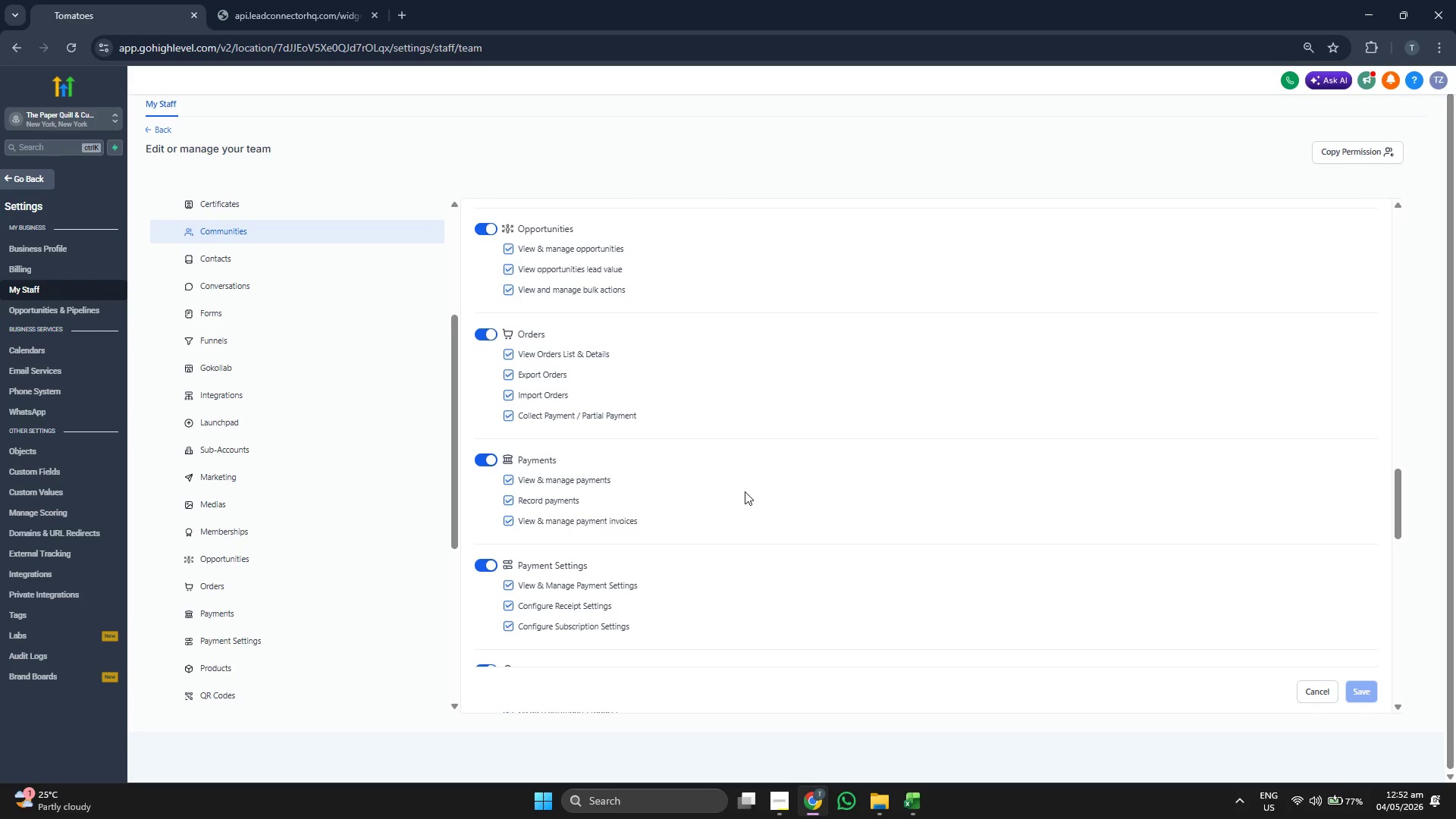 
scroll: coordinate [744, 492], scroll_direction: down, amount: 3.0
 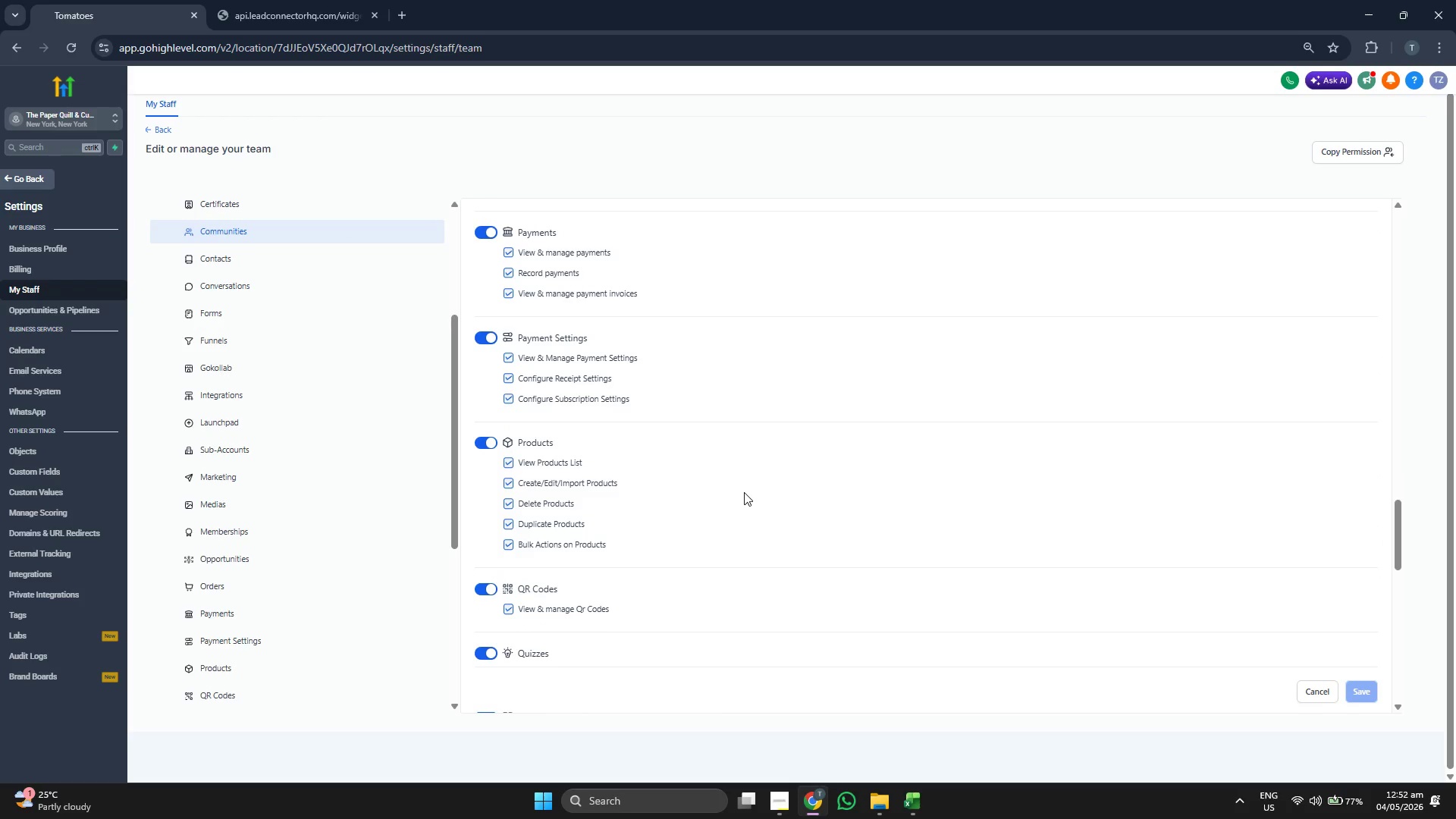 
scroll: coordinate [767, 494], scroll_direction: up, amount: 4.0
 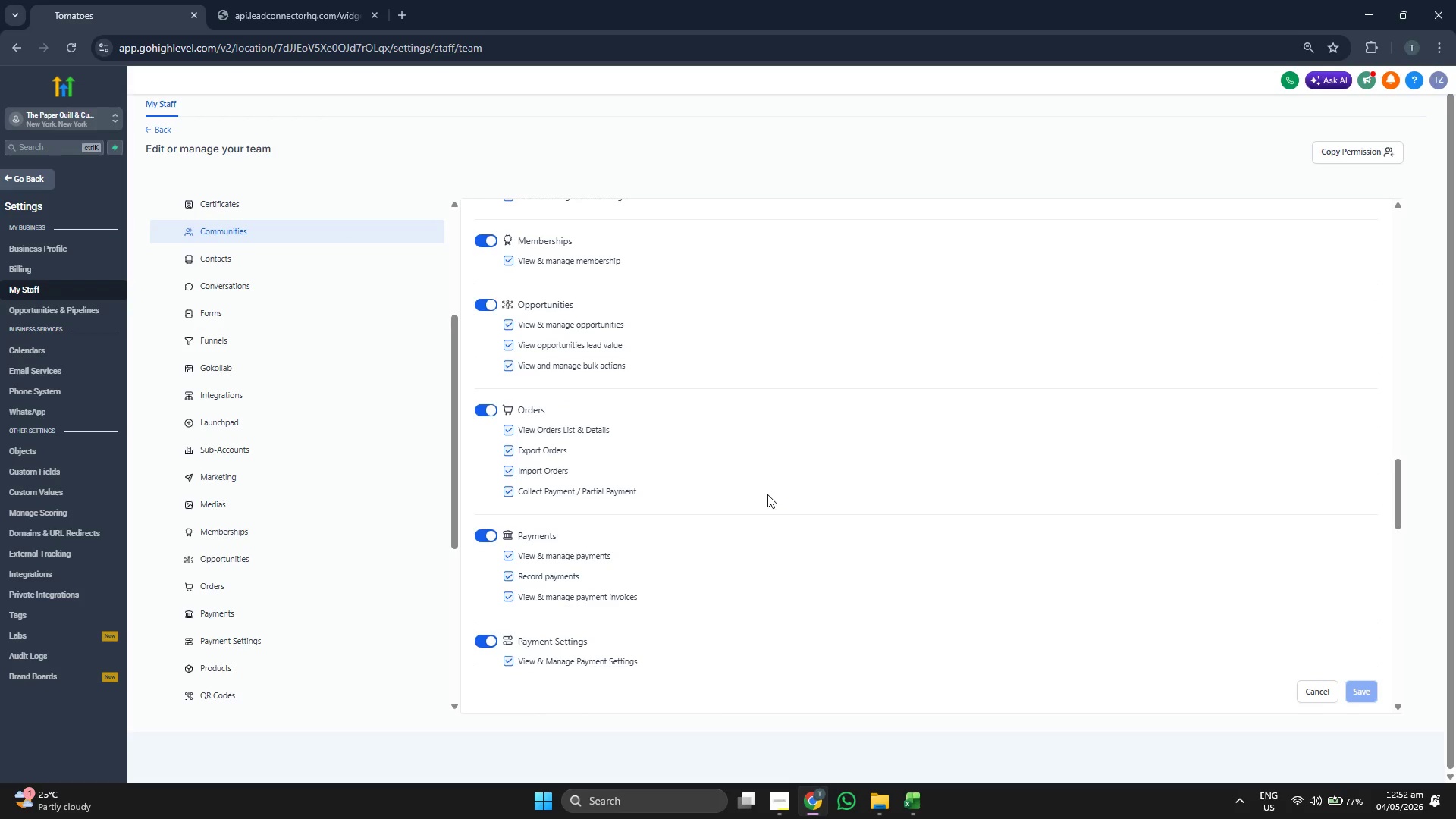 
scroll: coordinate [767, 494], scroll_direction: down, amount: 2.0
 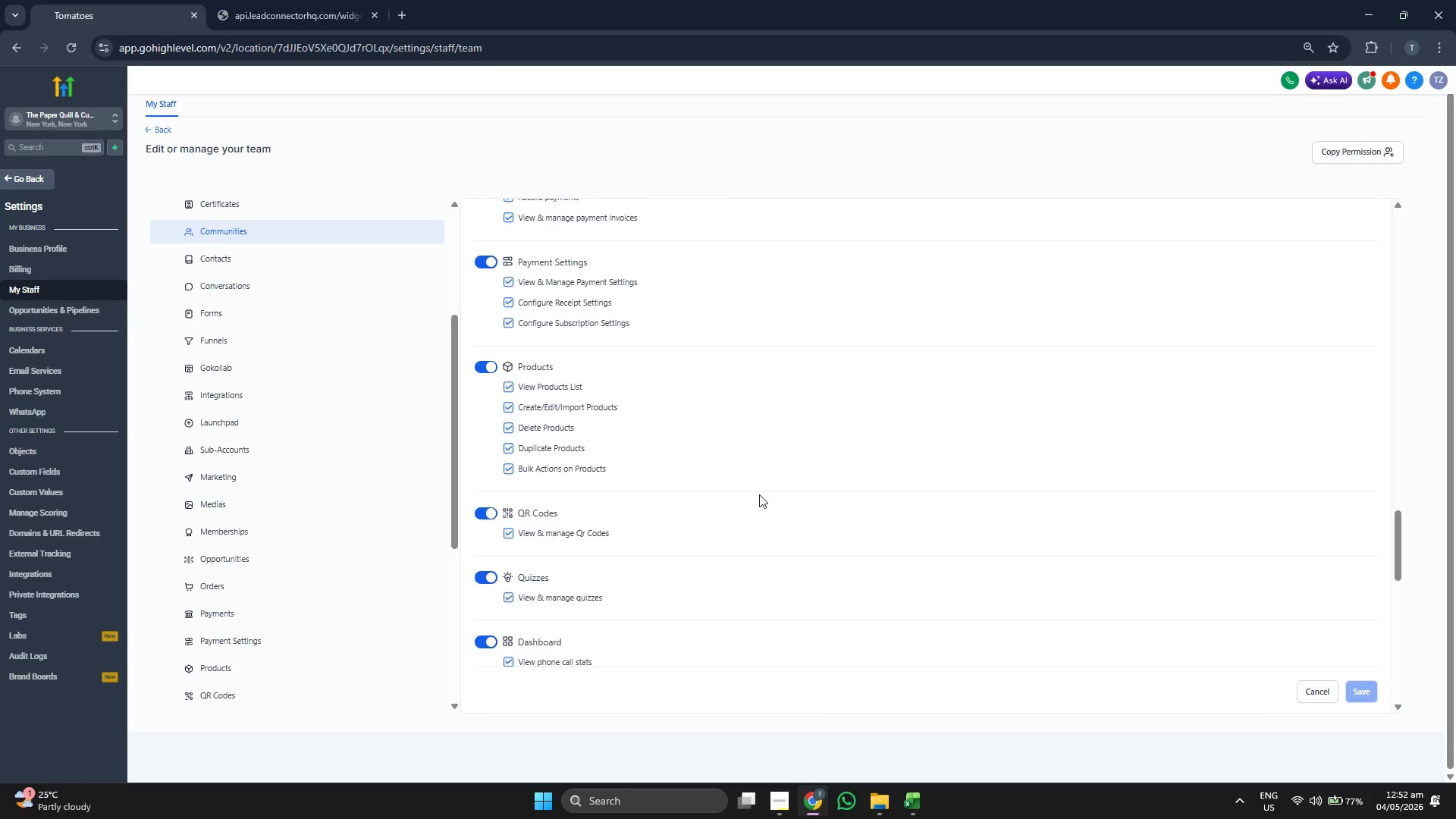 
scroll: coordinate [751, 491], scroll_direction: up, amount: 2.0
 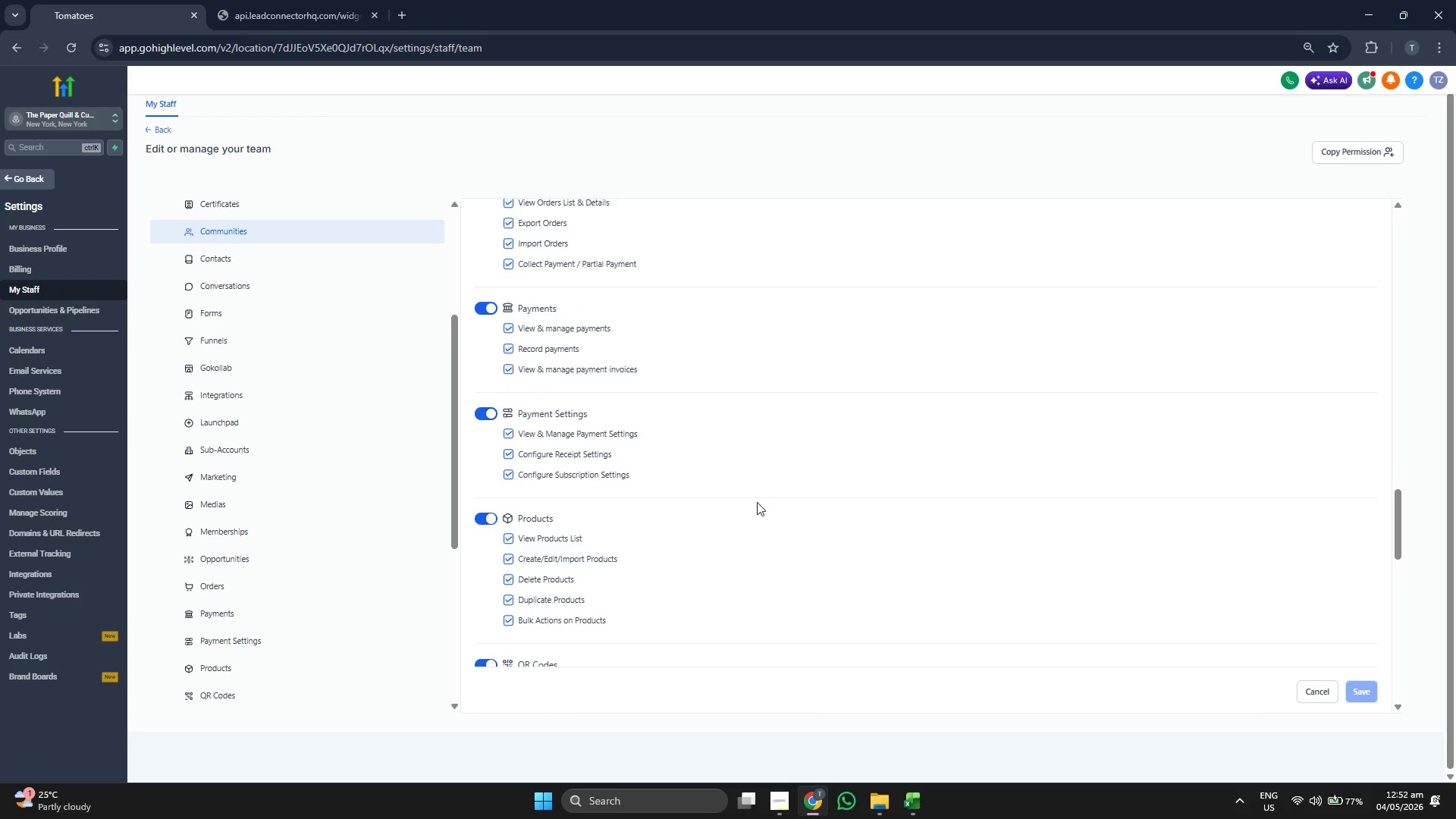 
scroll: coordinate [576, 392], scroll_direction: down, amount: 6.0
 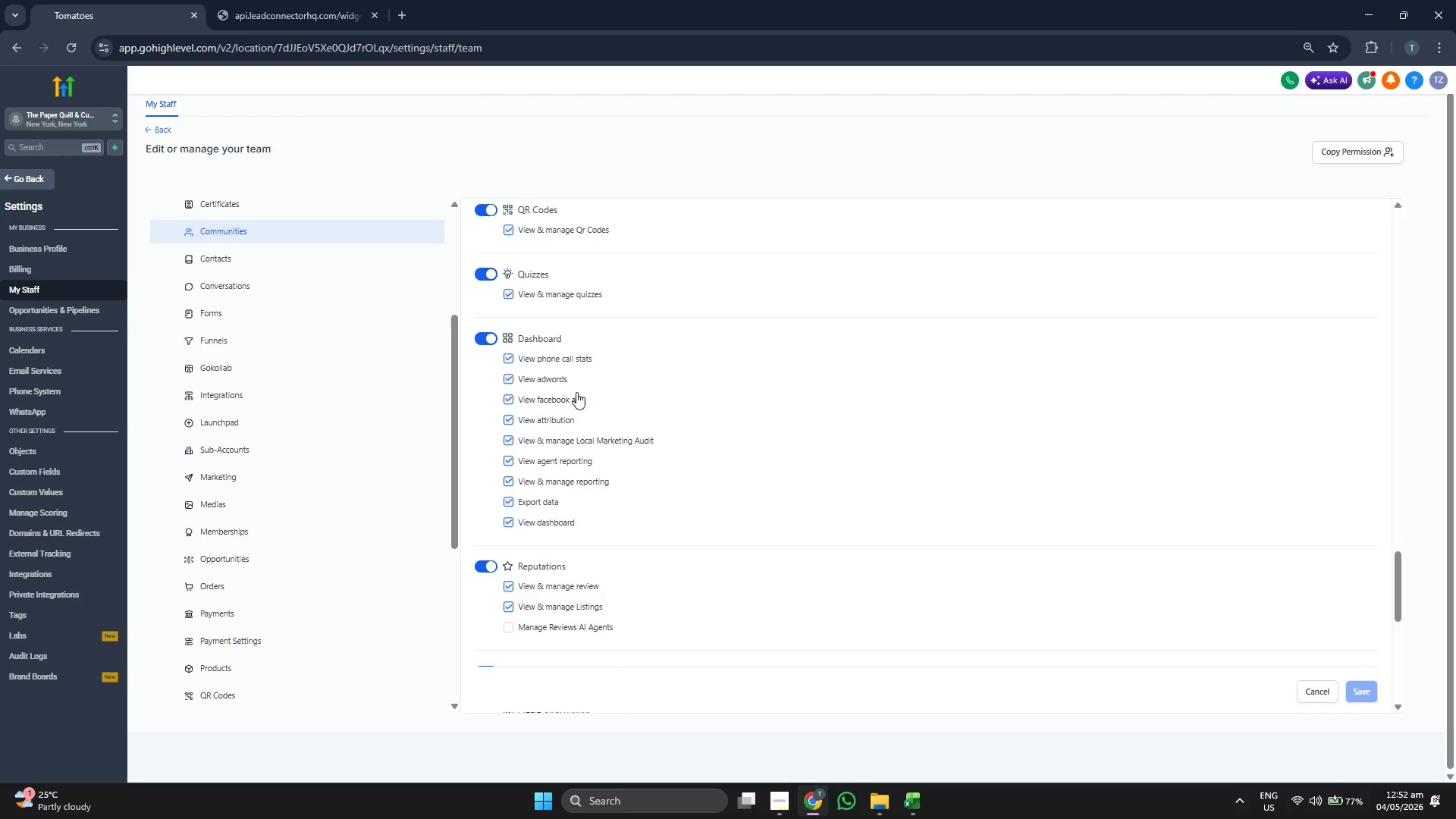 
scroll: coordinate [576, 393], scroll_direction: down, amount: 2.0
 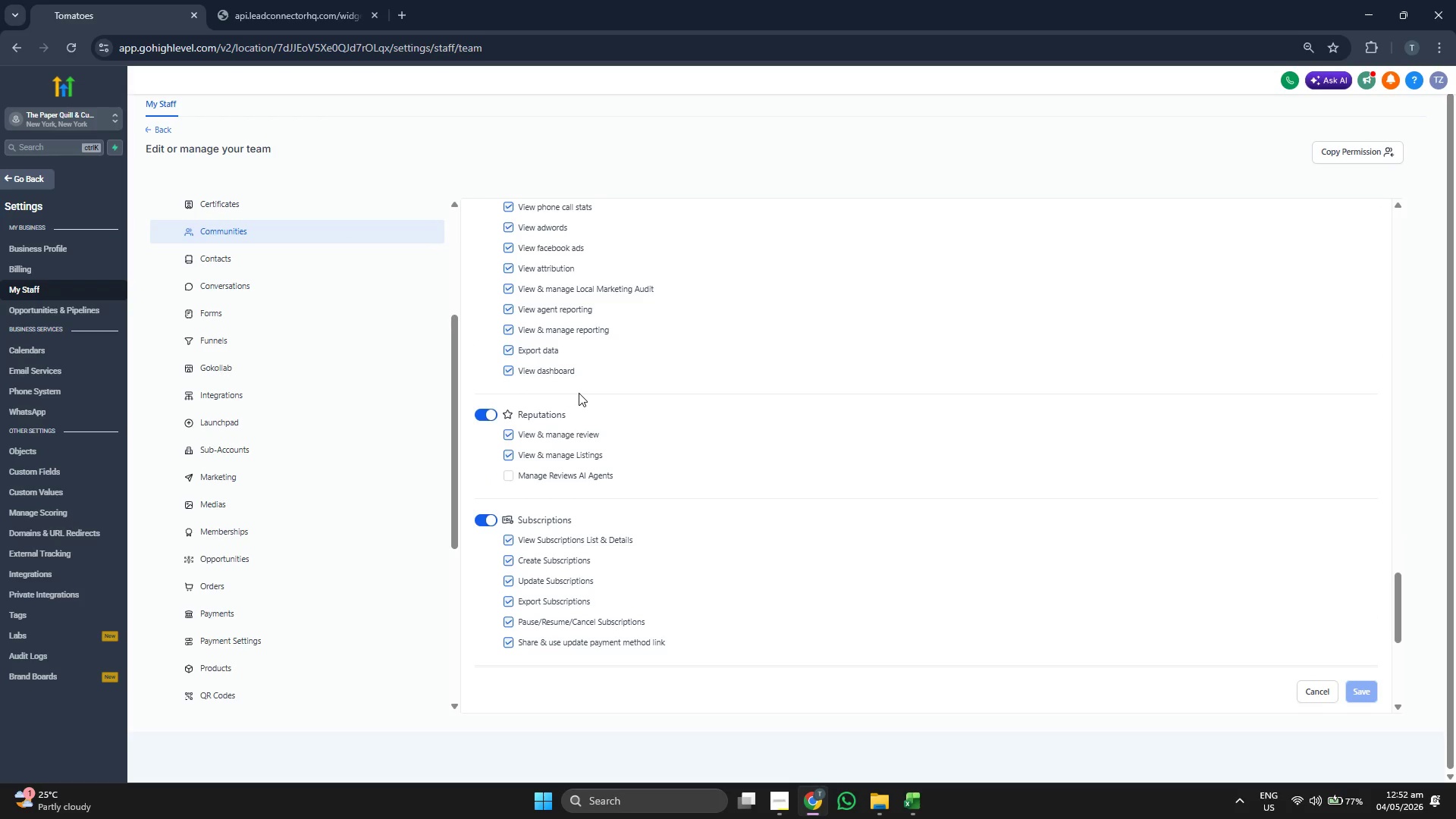 
scroll: coordinate [692, 410], scroll_direction: up, amount: 6.0
 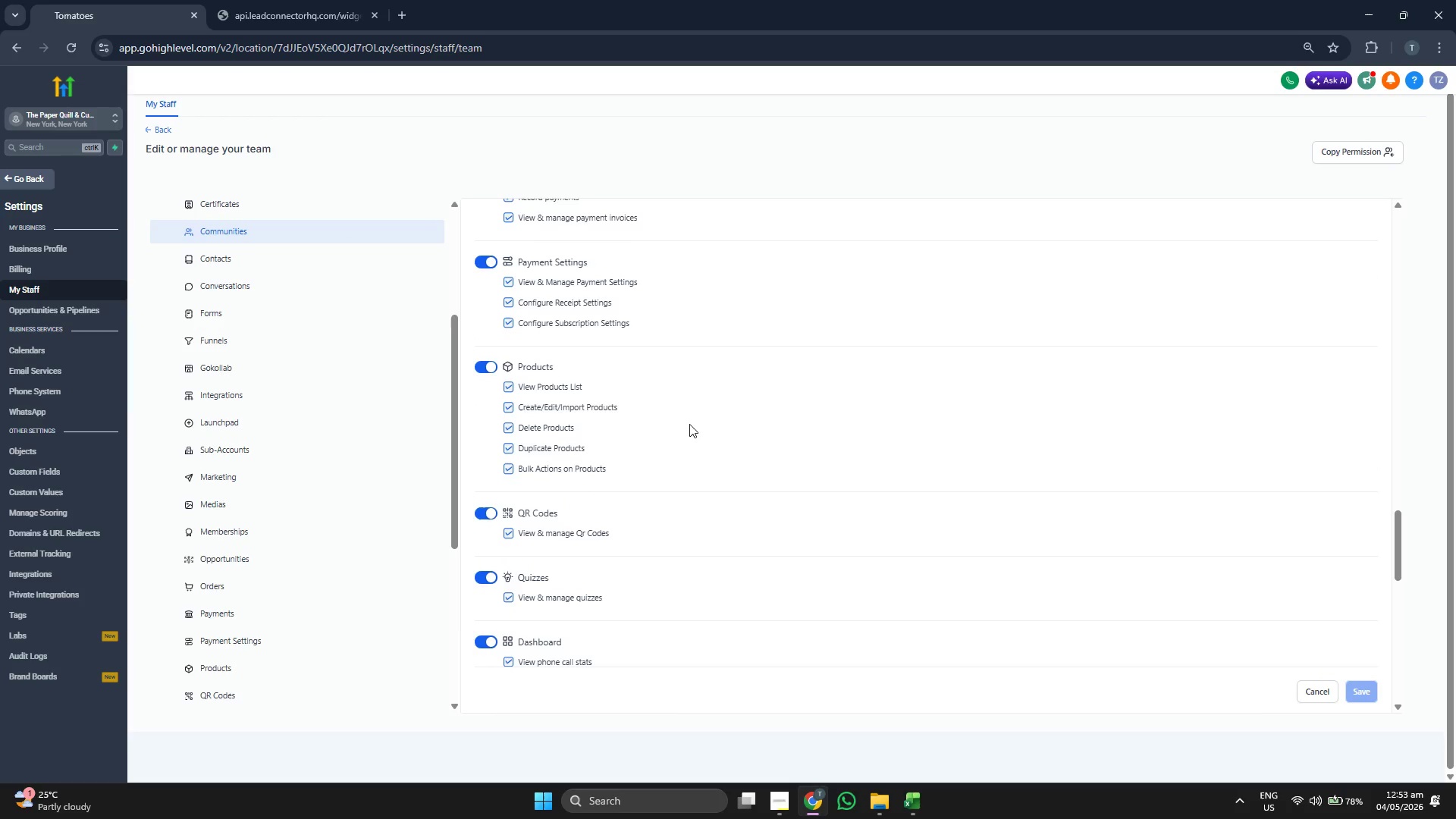 
scroll: coordinate [689, 424], scroll_direction: down, amount: 1.0
 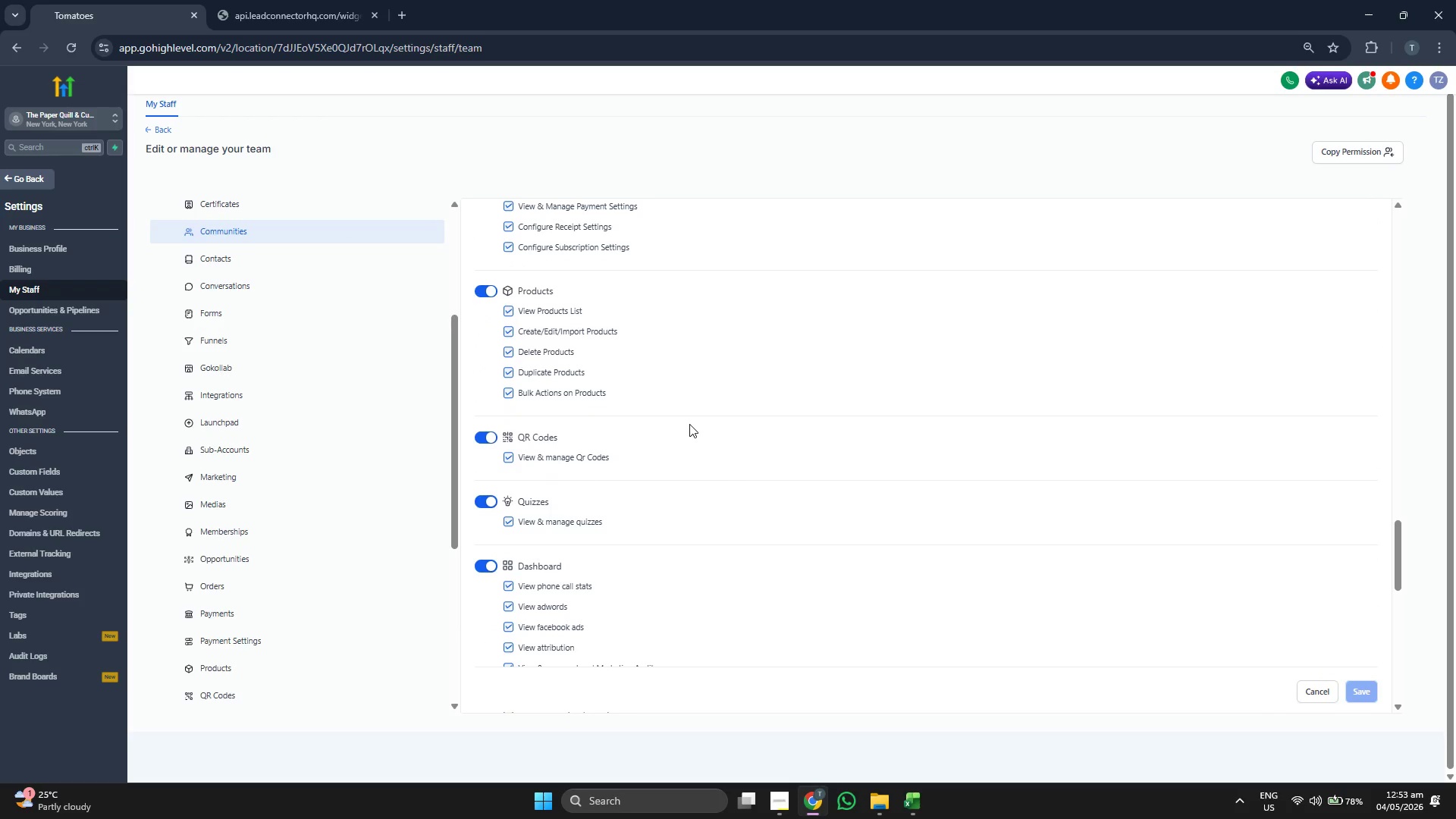 
scroll: coordinate [770, 416], scroll_direction: up, amount: 5.0
 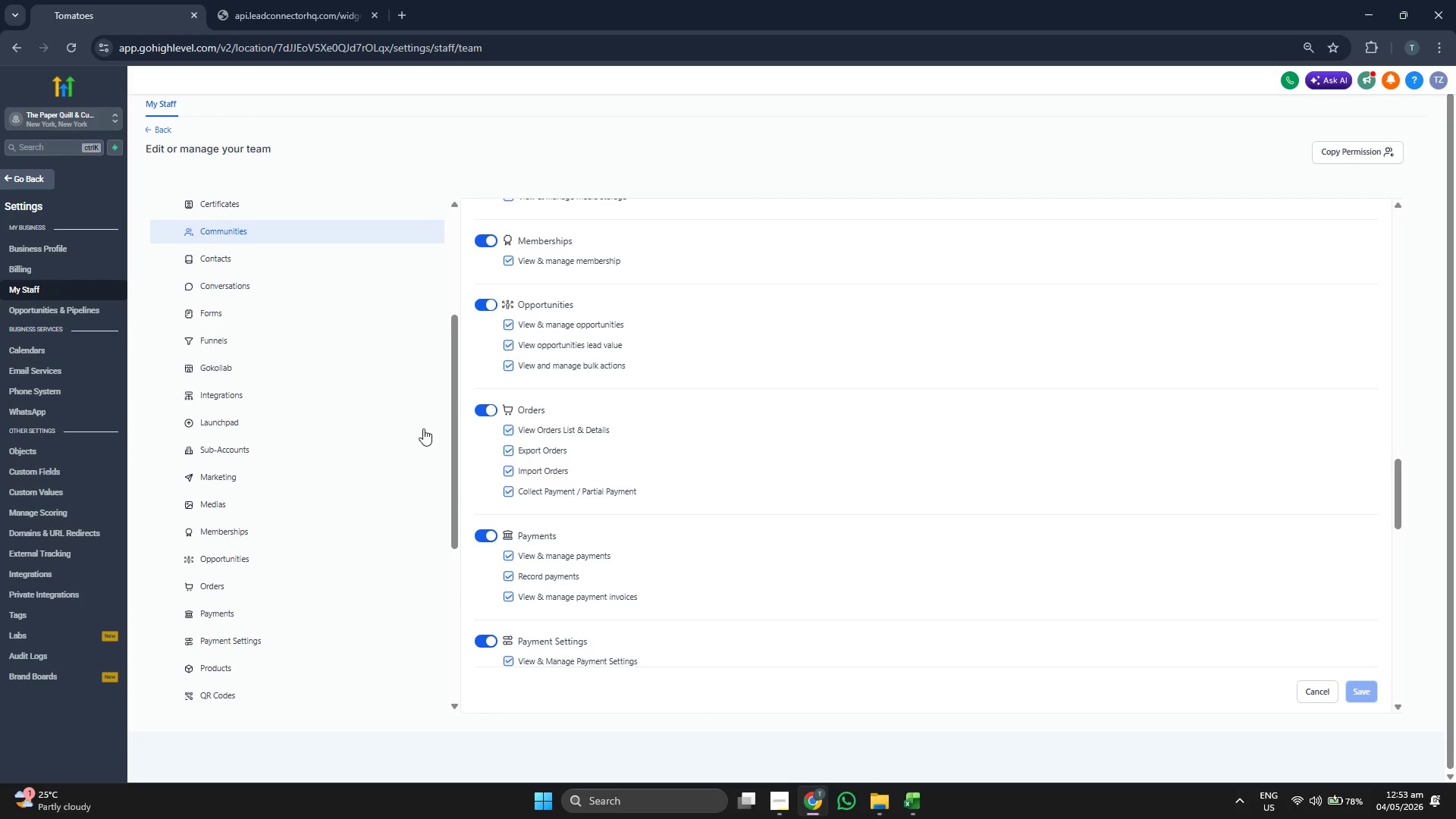 
scroll: coordinate [312, 422], scroll_direction: down, amount: 2.0
 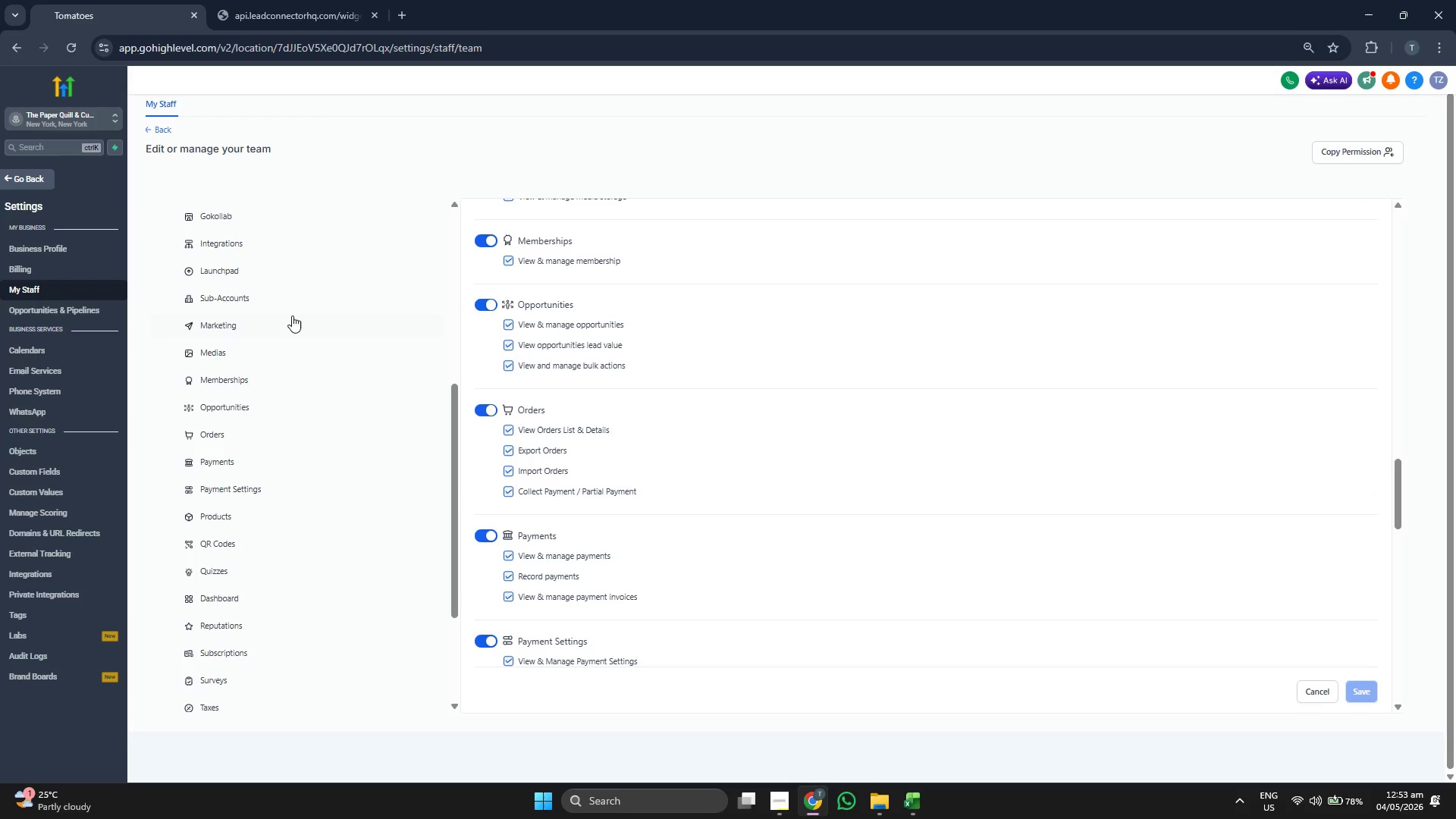 
left_click([291, 308])
 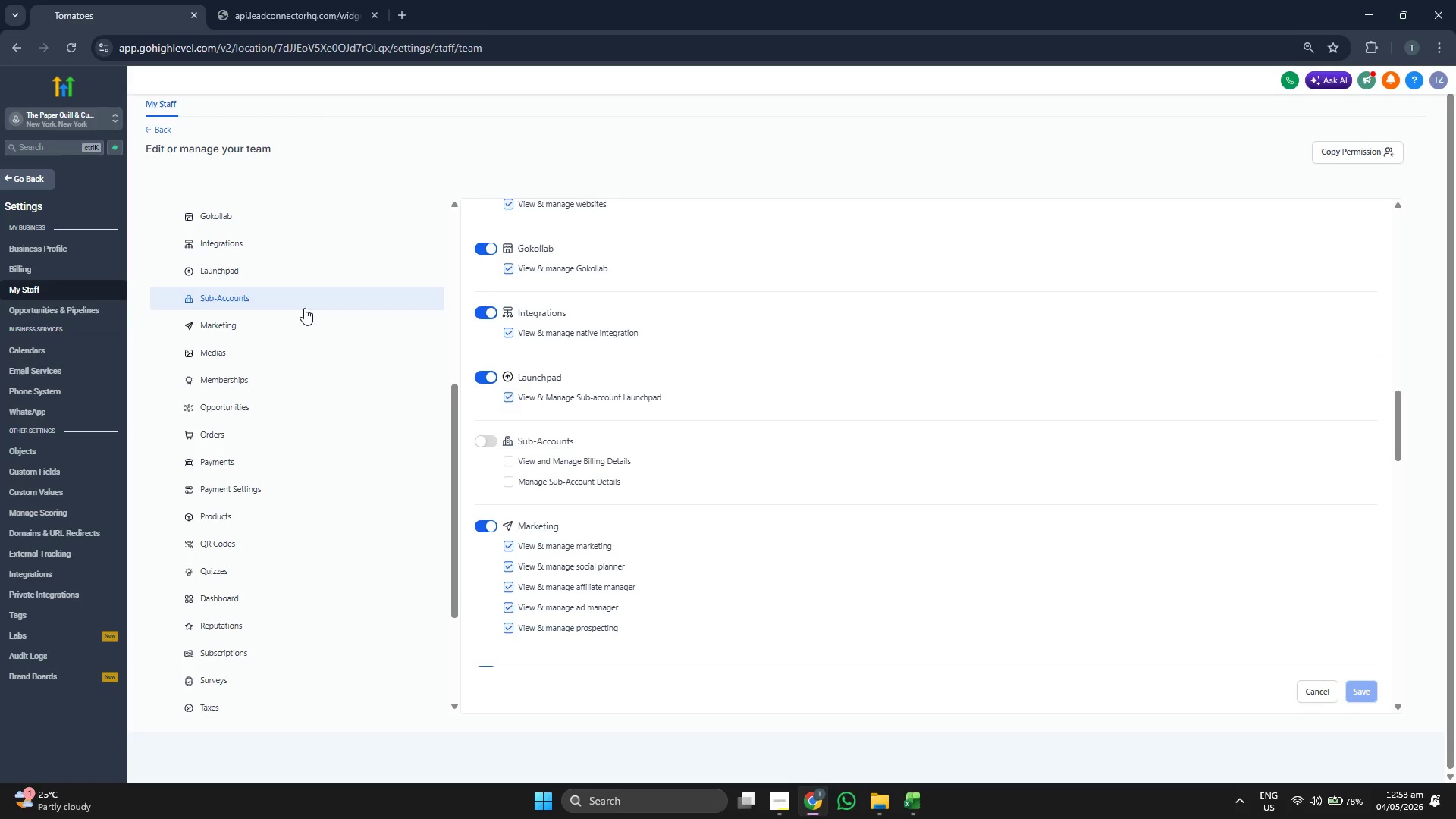 
scroll: coordinate [769, 434], scroll_direction: up, amount: 2.0
 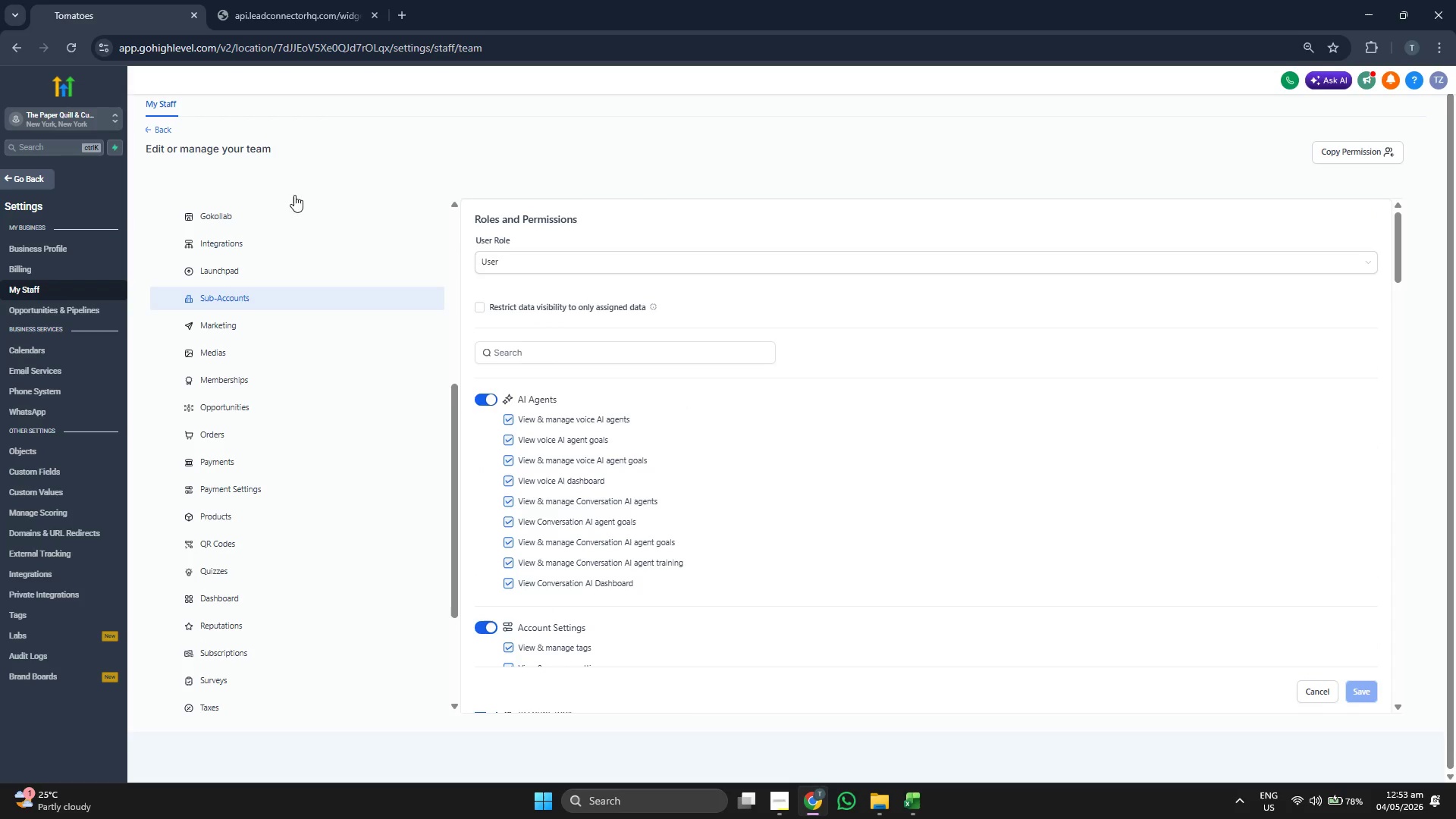 
scroll: coordinate [246, 347], scroll_direction: down, amount: 4.0
 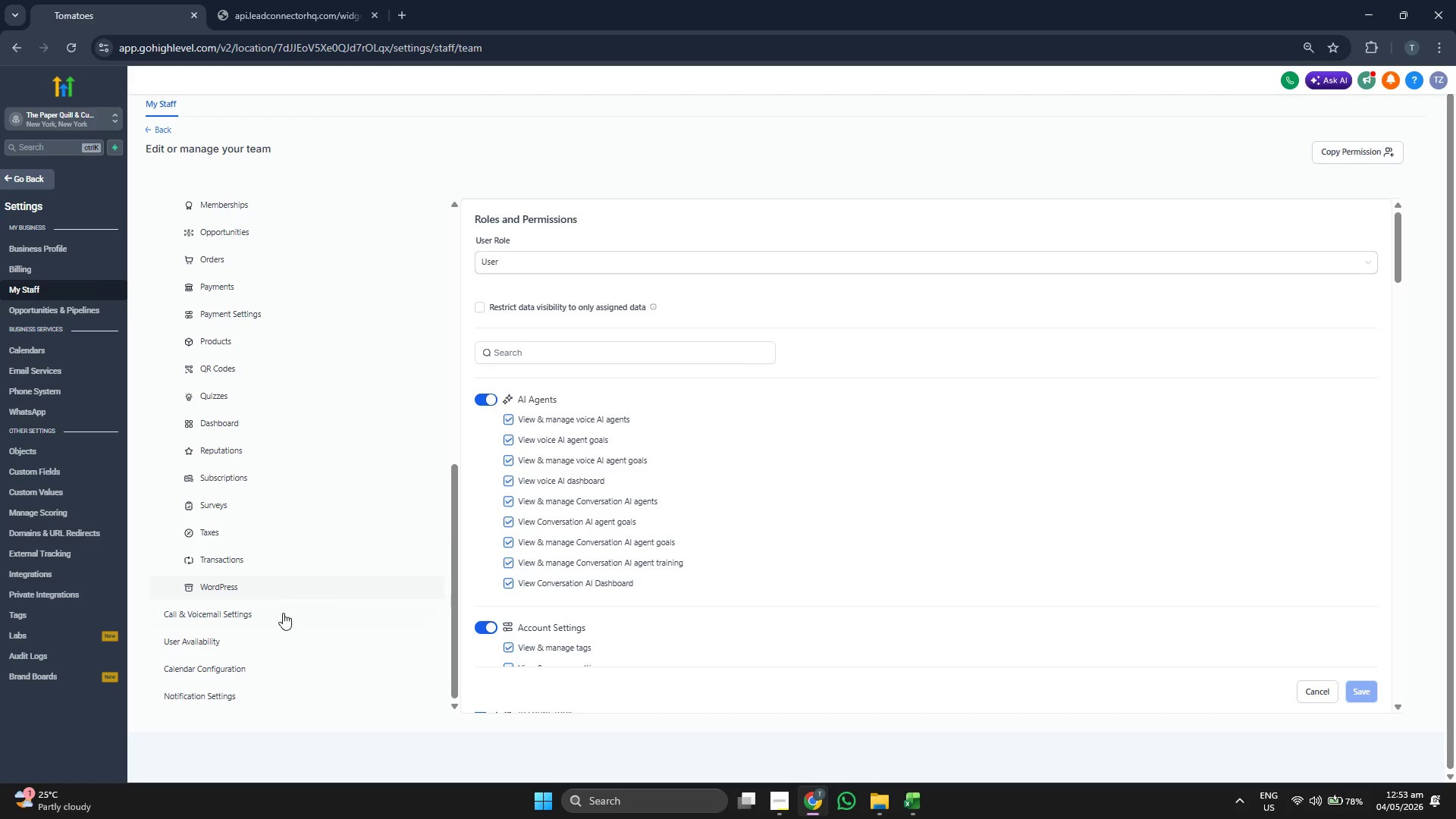 
left_click([281, 617])
 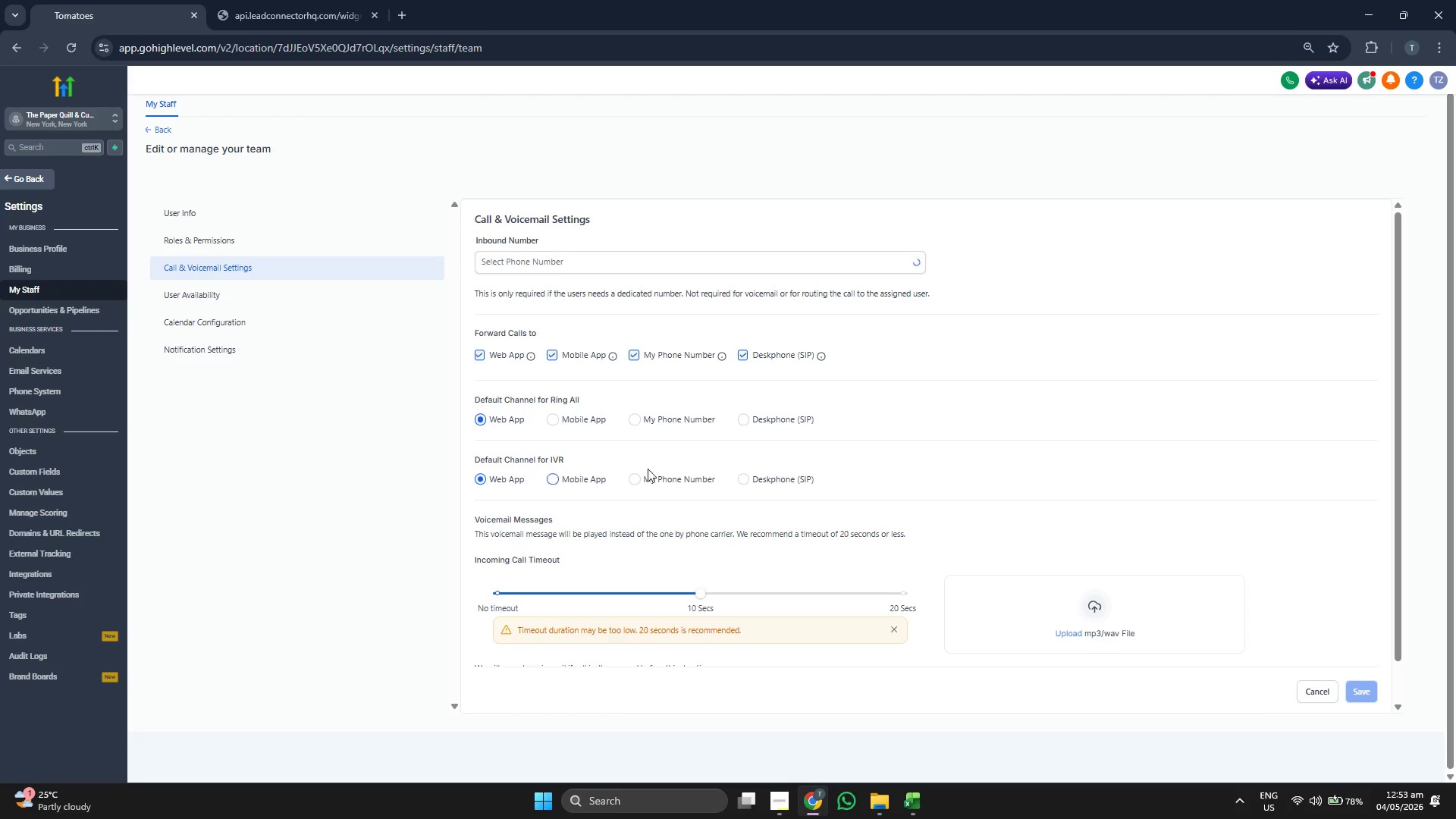 
scroll: coordinate [701, 456], scroll_direction: down, amount: 2.0
 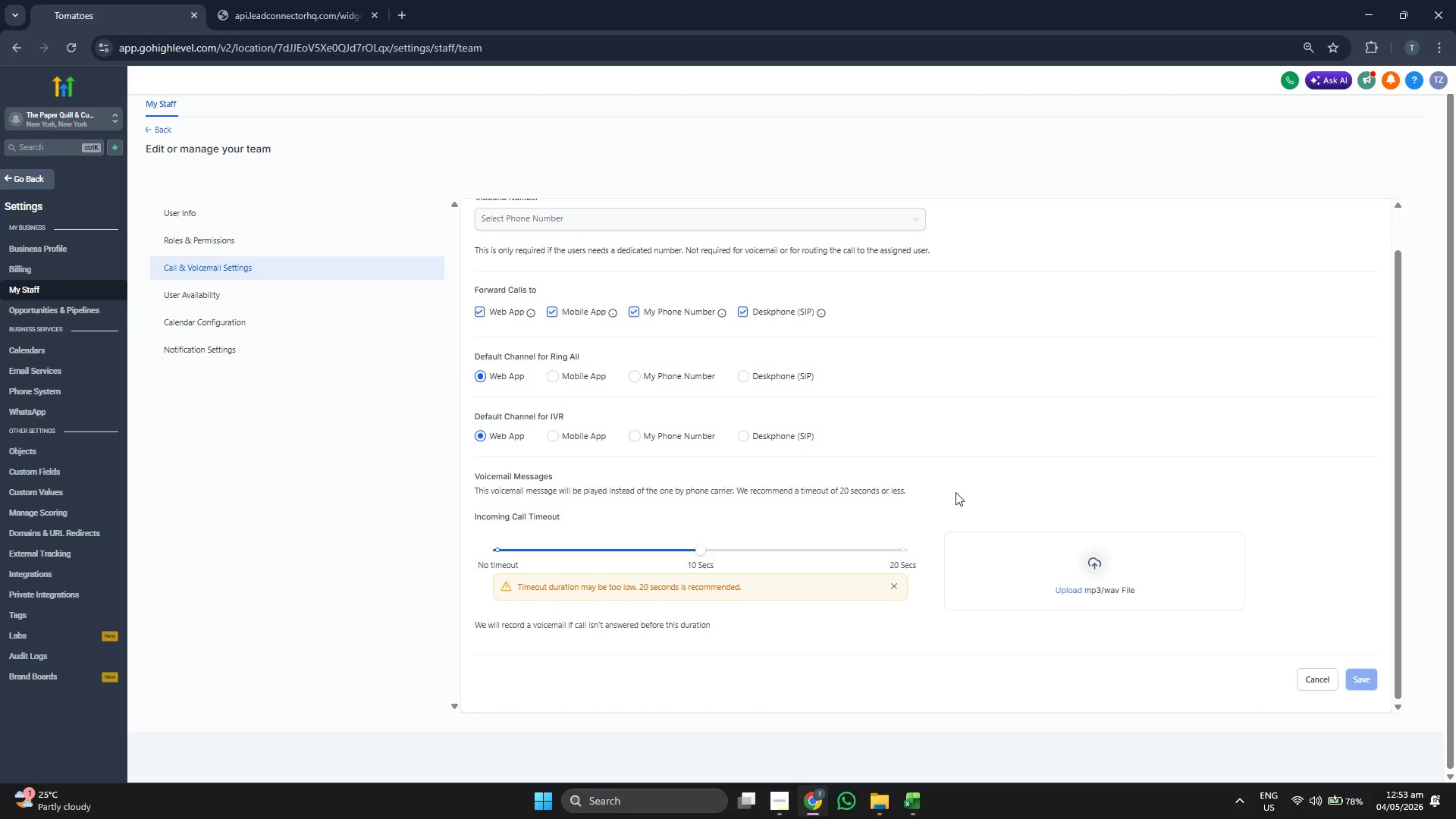 
left_click([346, 306])
 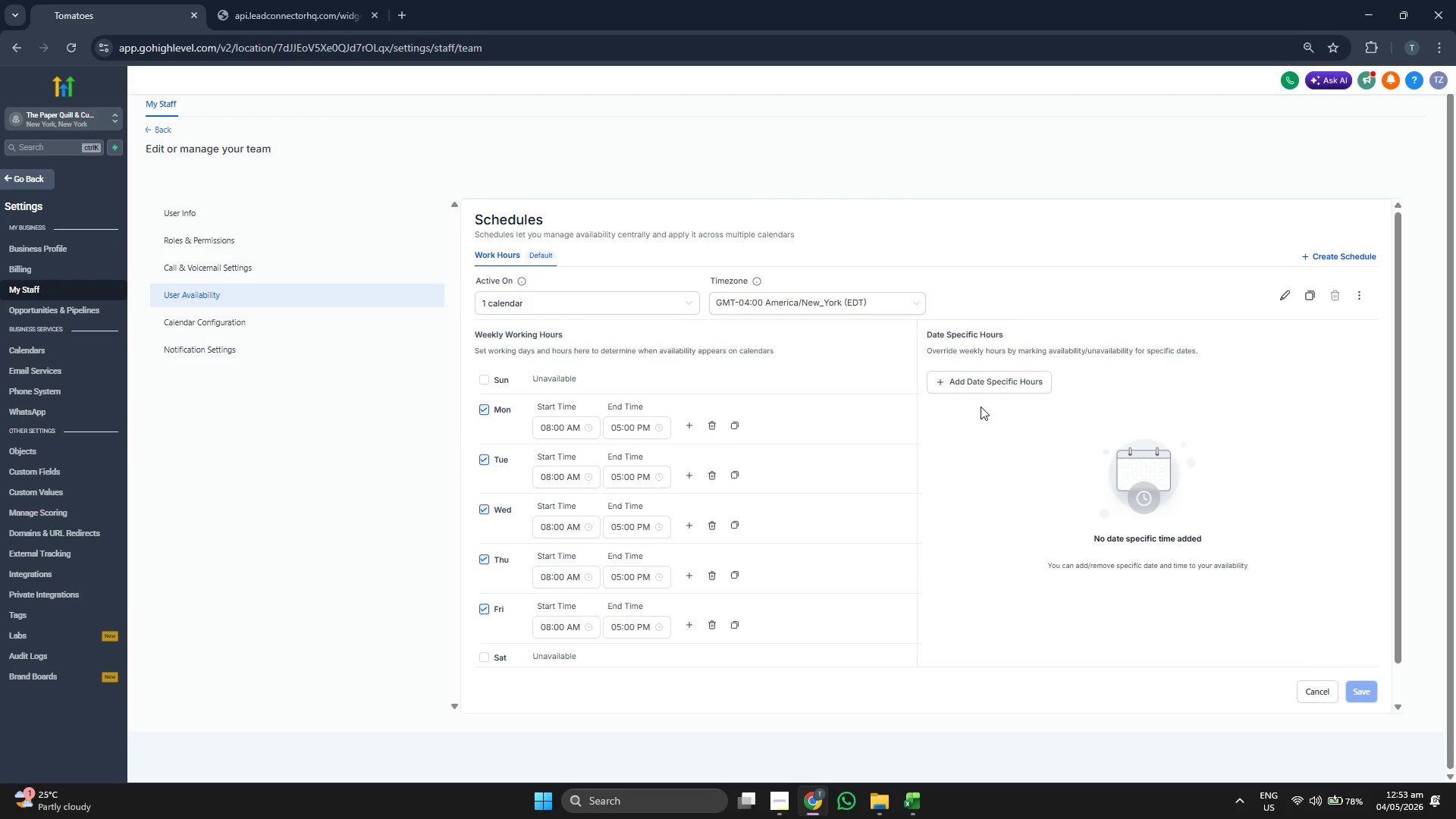 
wait(5.2)
 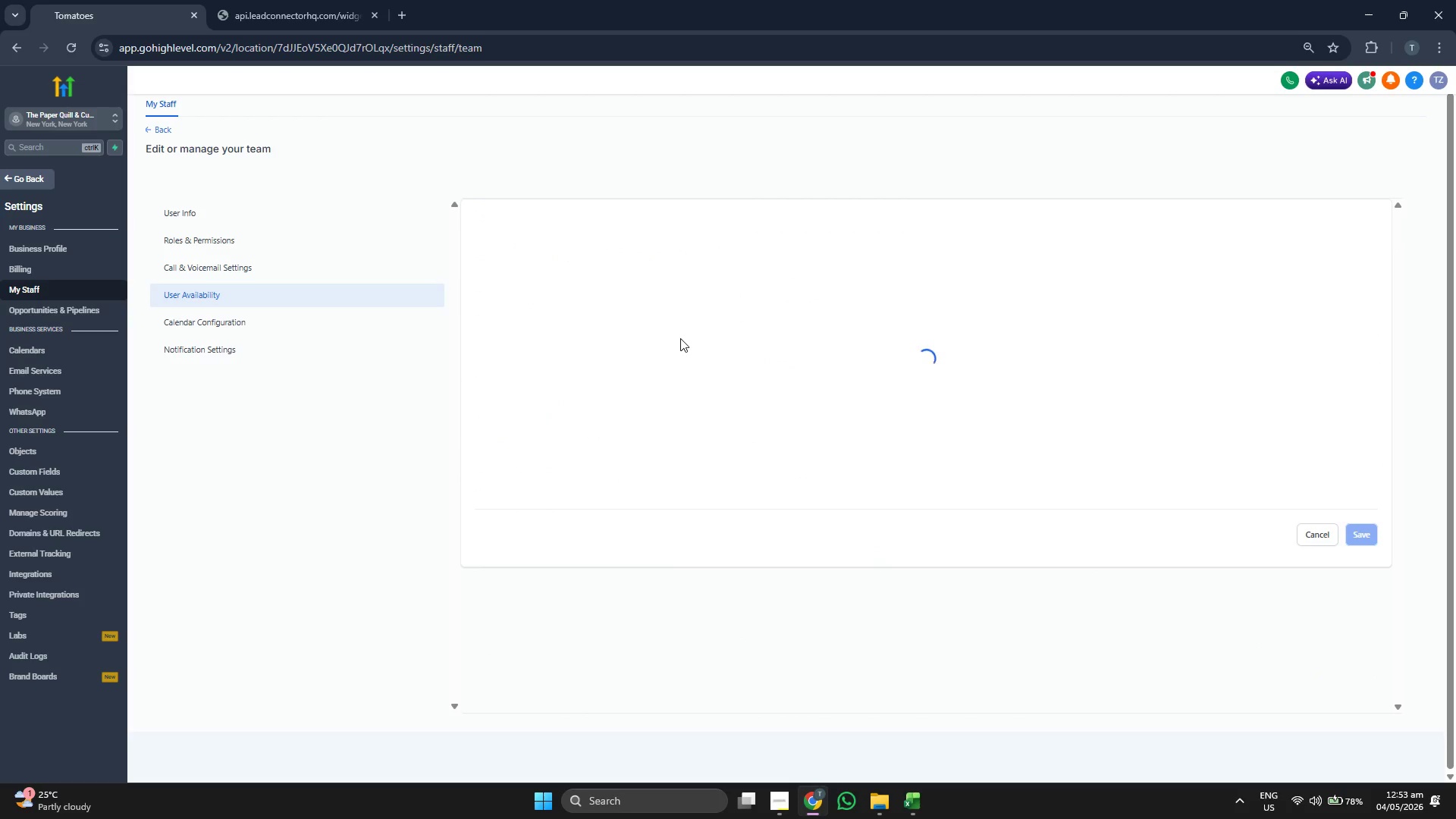 
scroll: coordinate [981, 406], scroll_direction: down, amount: 3.0
 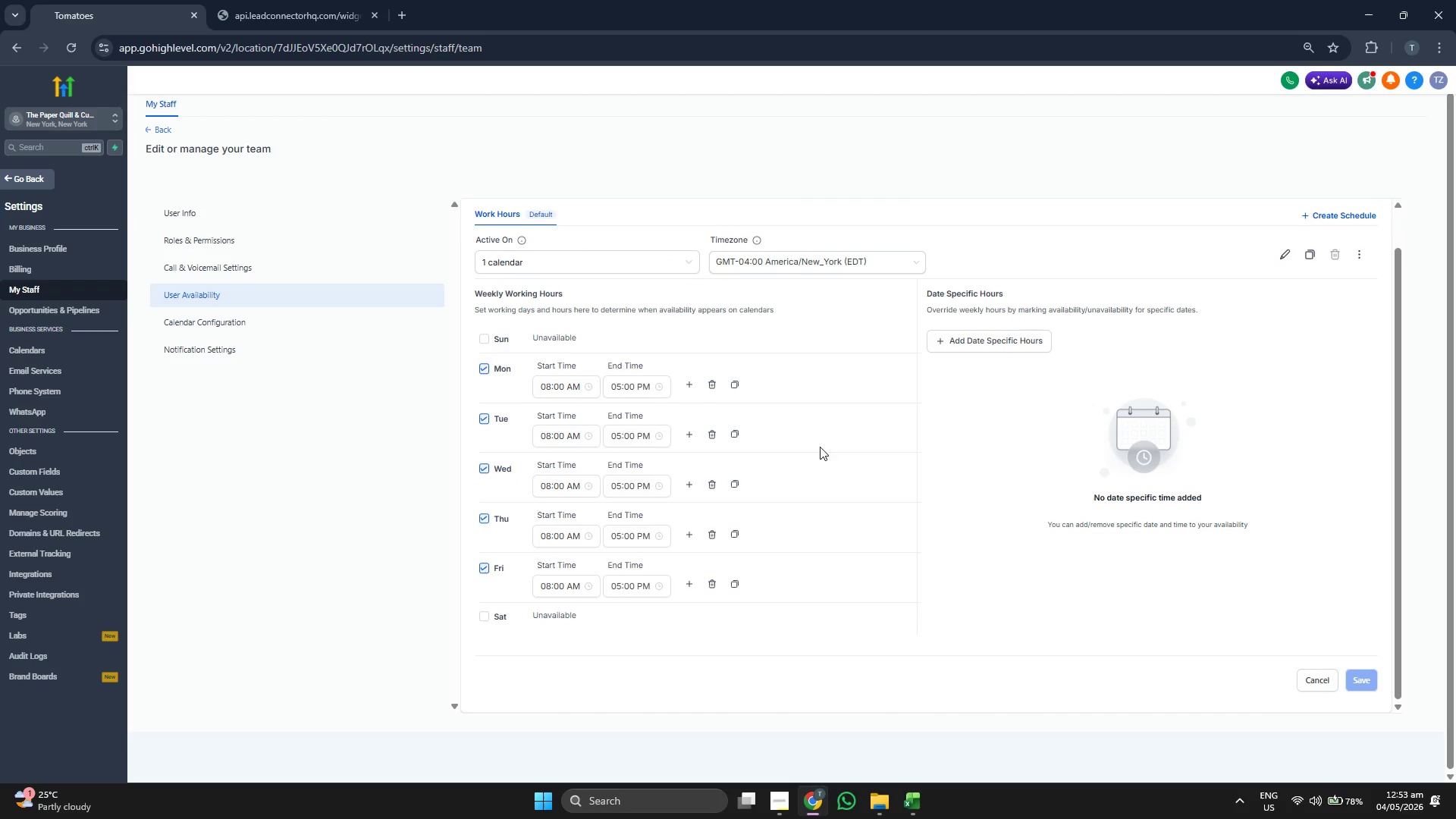 
scroll: coordinate [779, 453], scroll_direction: up, amount: 2.0
 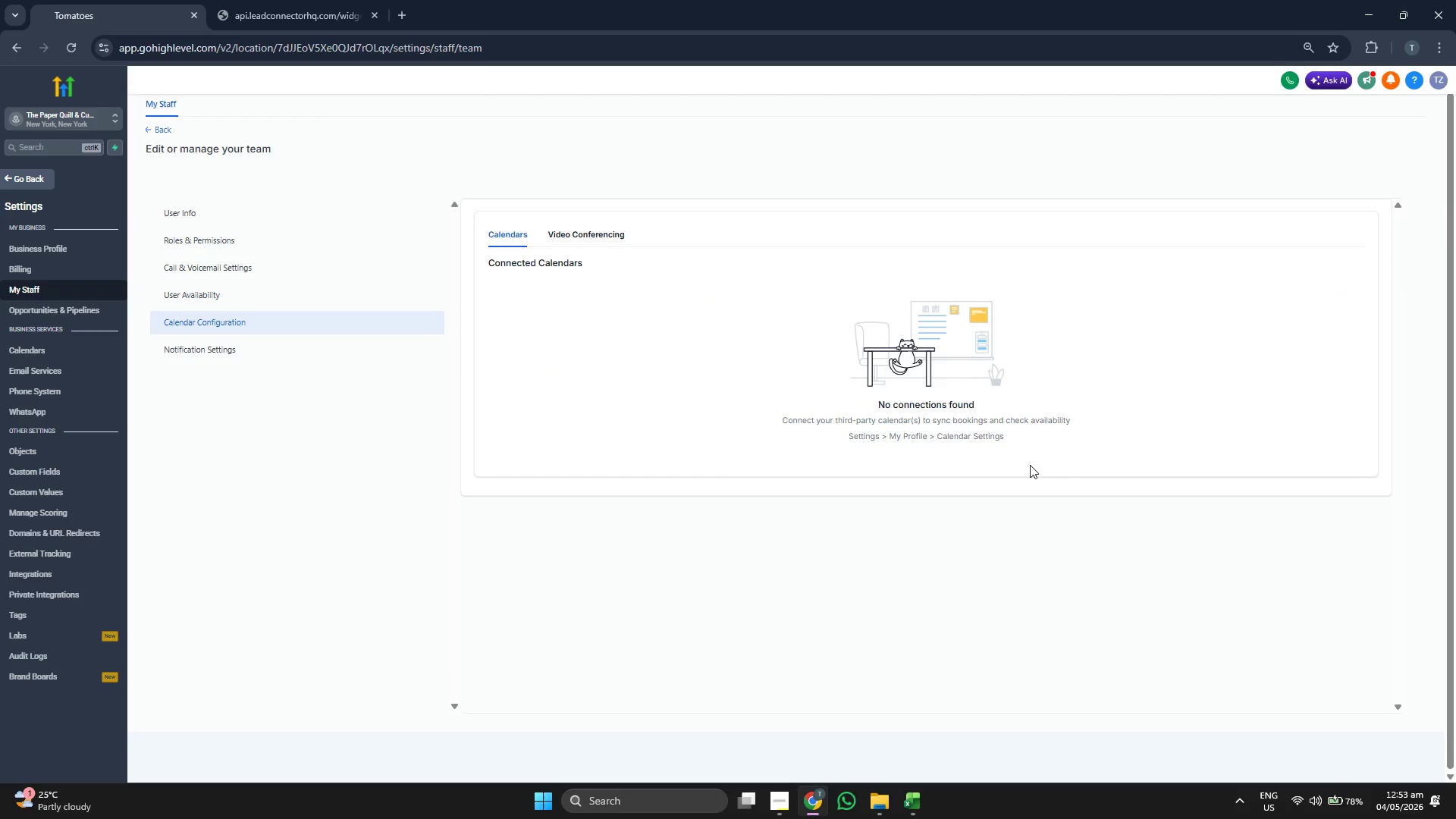 
wait(5.58)
 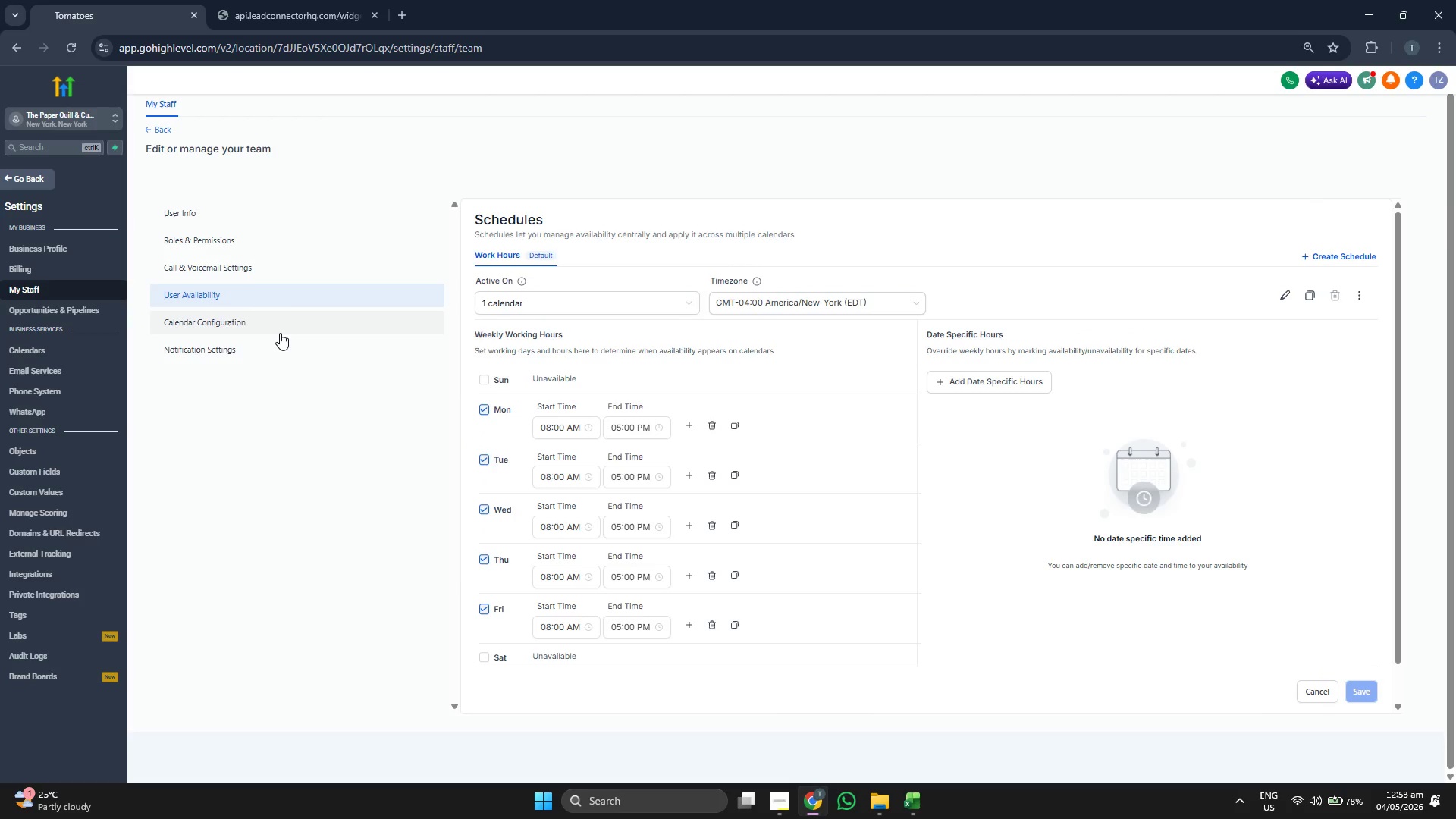 
left_click([606, 228])
 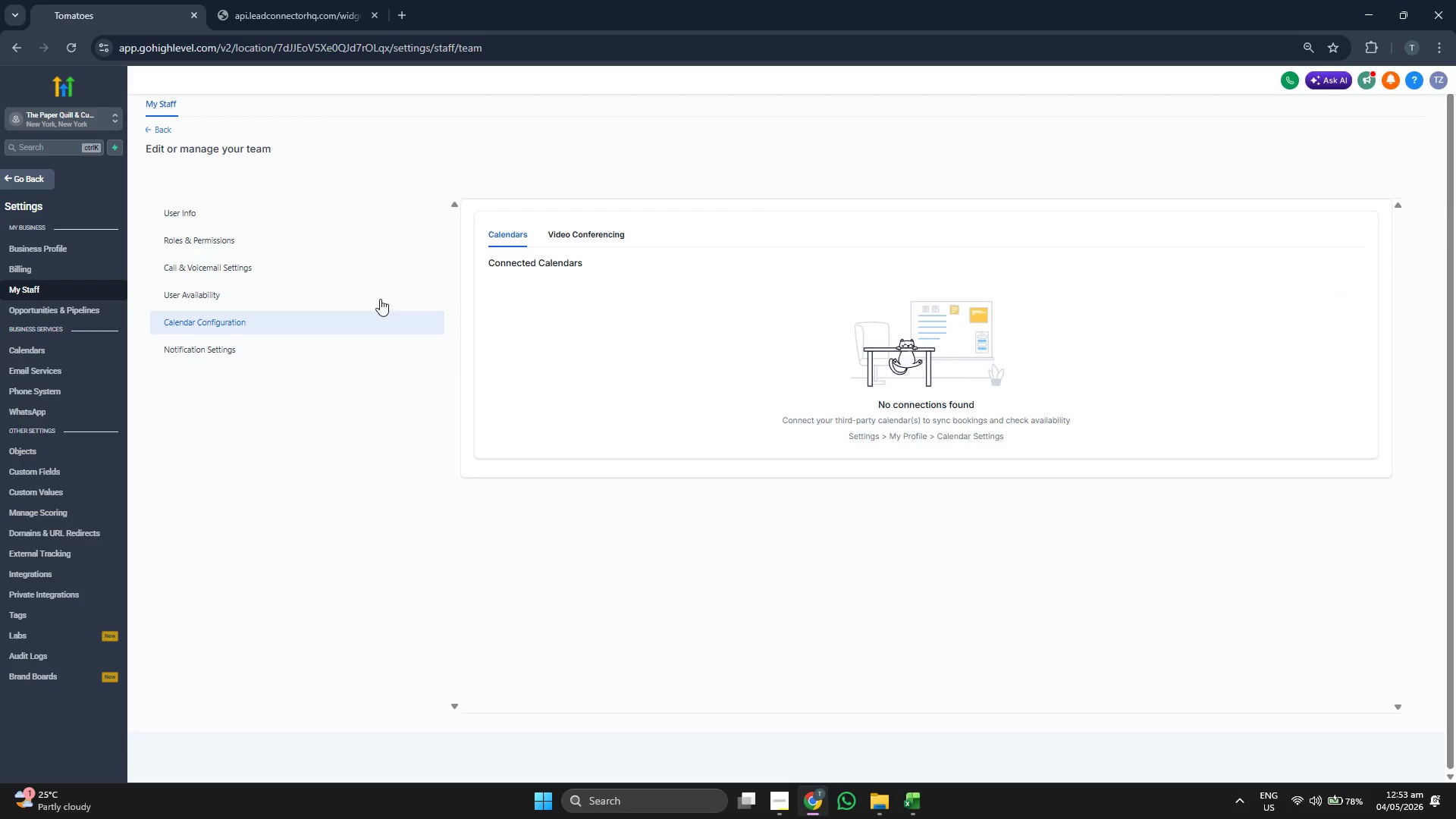 
left_click([303, 356])
 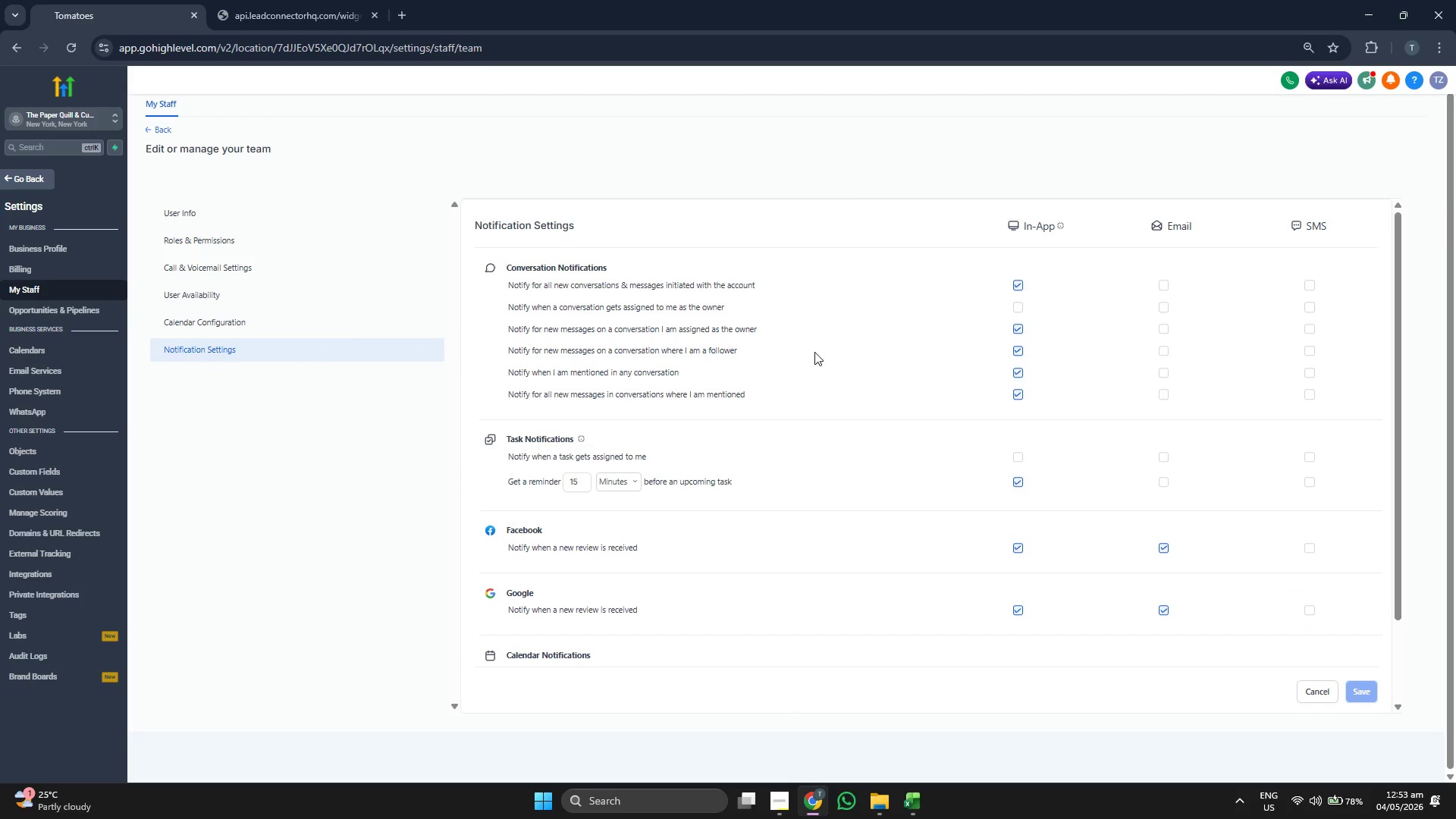 
scroll: coordinate [815, 354], scroll_direction: down, amount: 2.0
 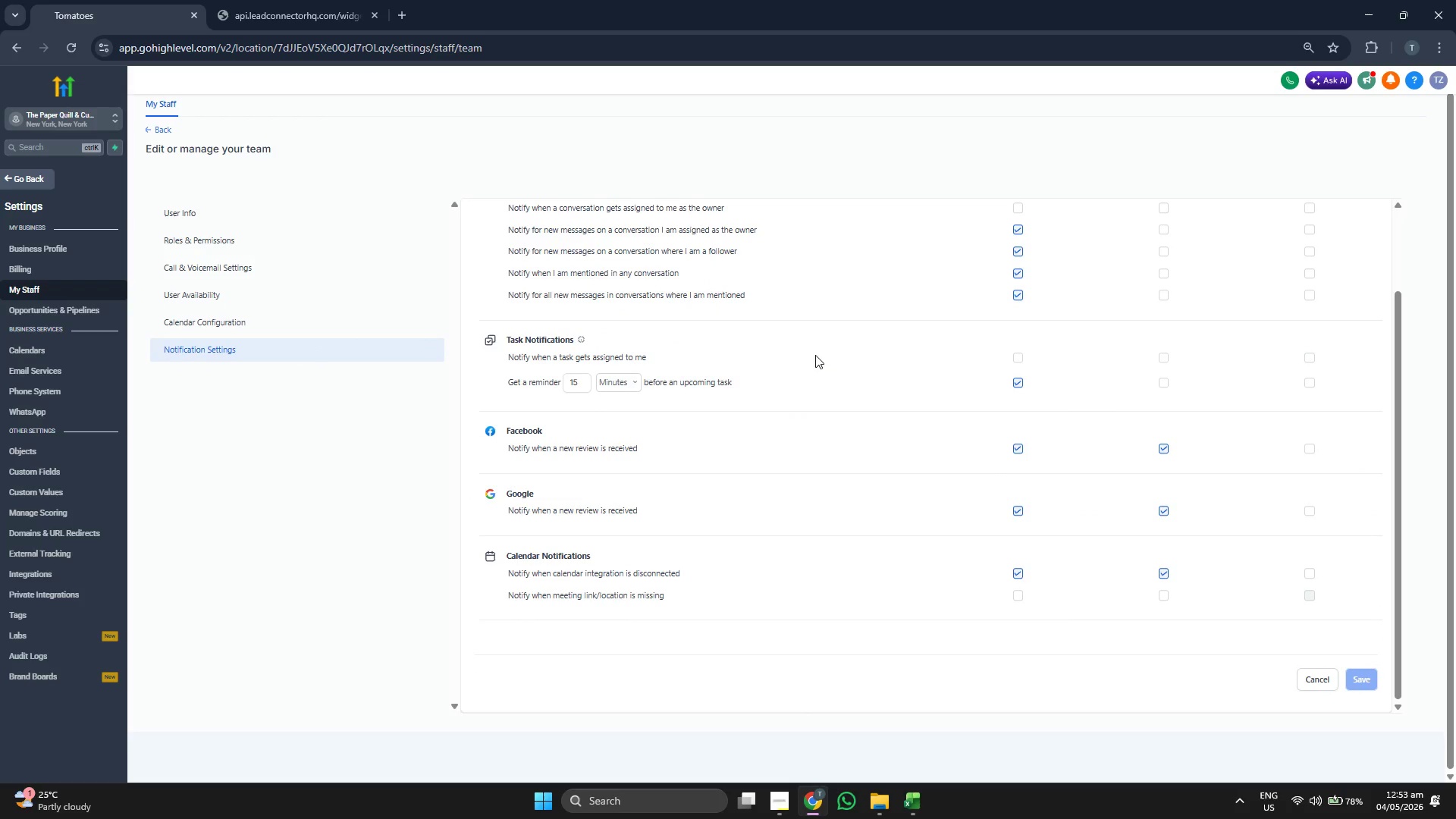 
scroll: coordinate [815, 355], scroll_direction: up, amount: 2.0
 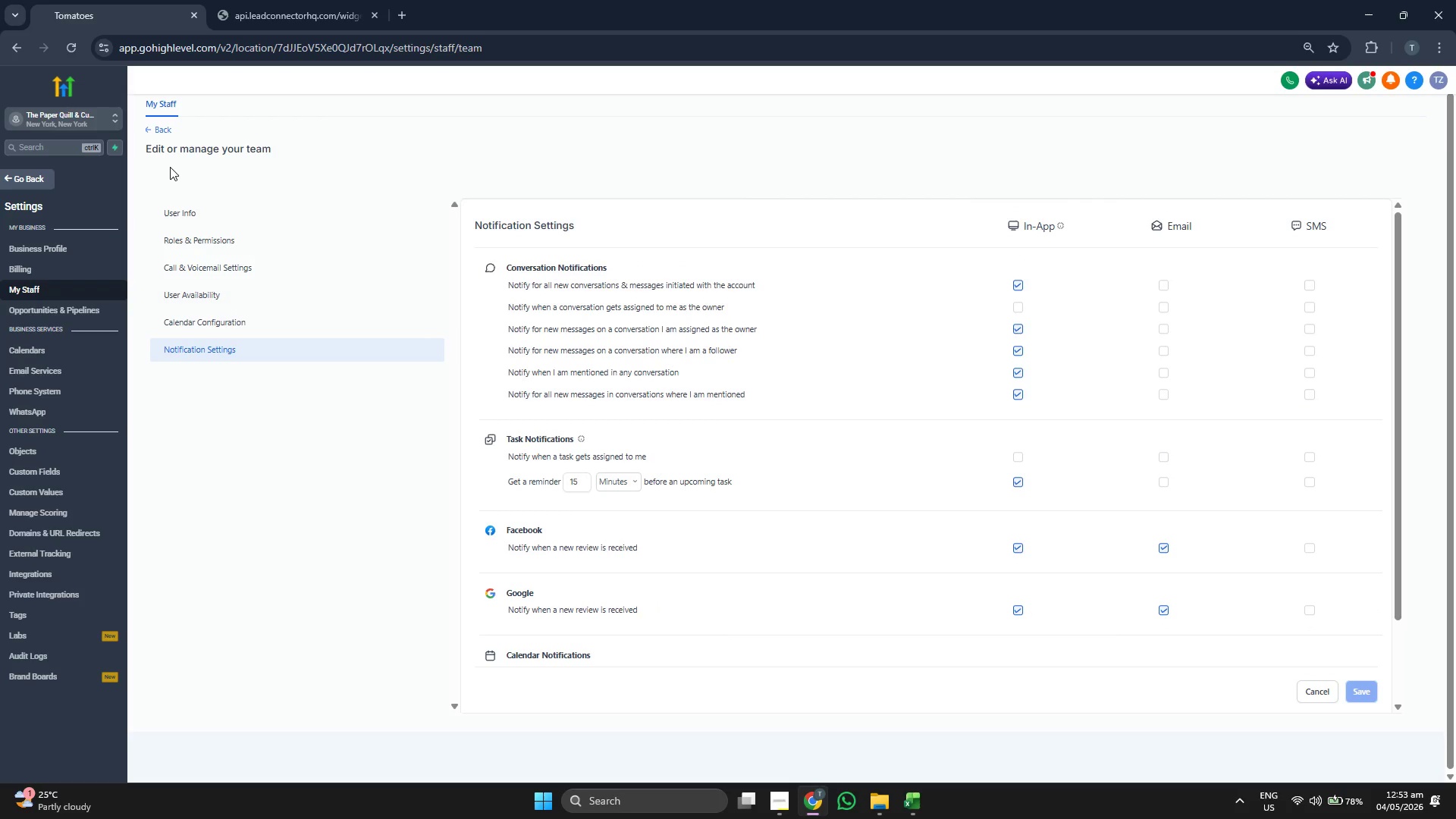 
left_click([232, 322])
 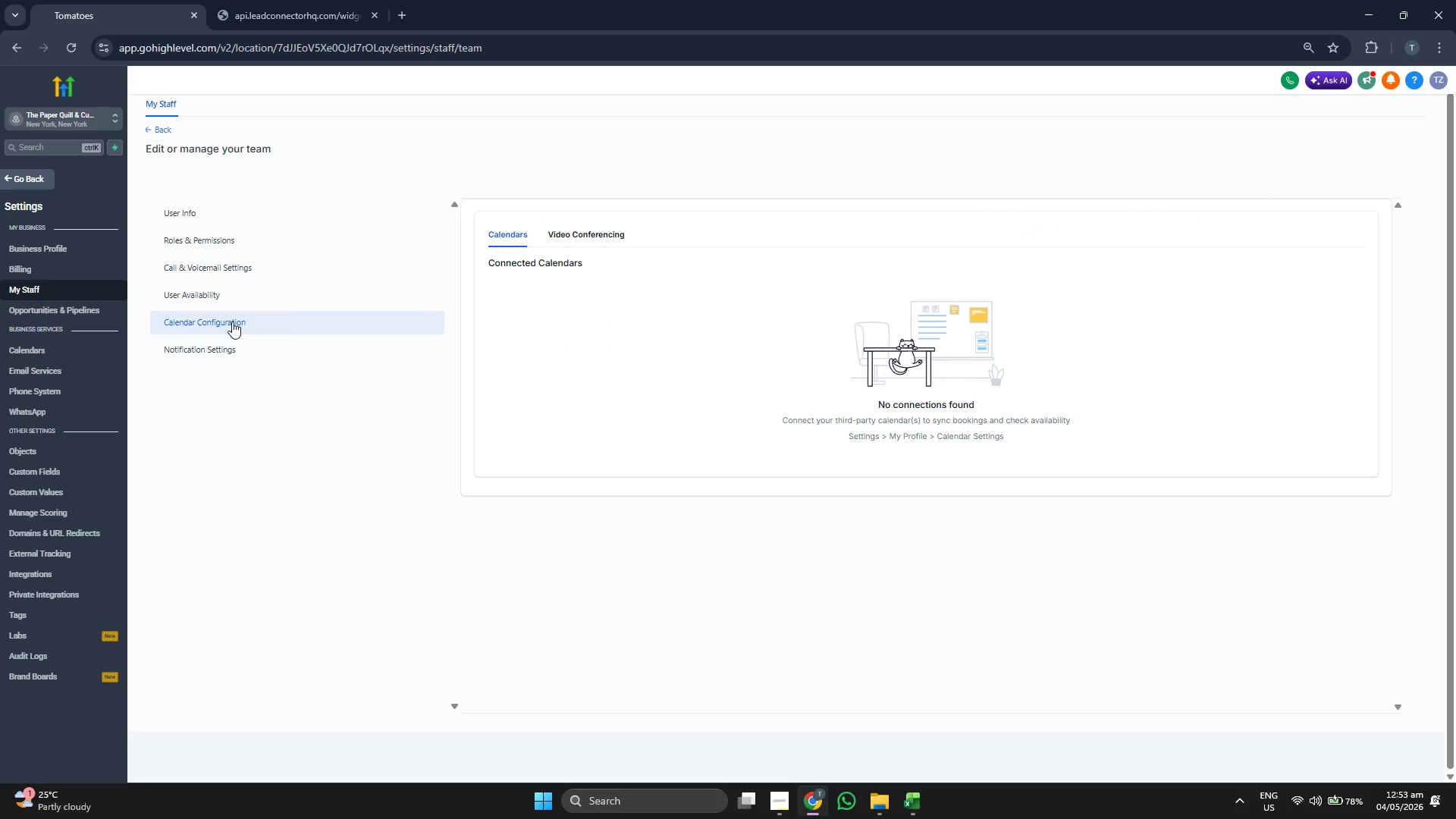 
left_click([259, 293])
 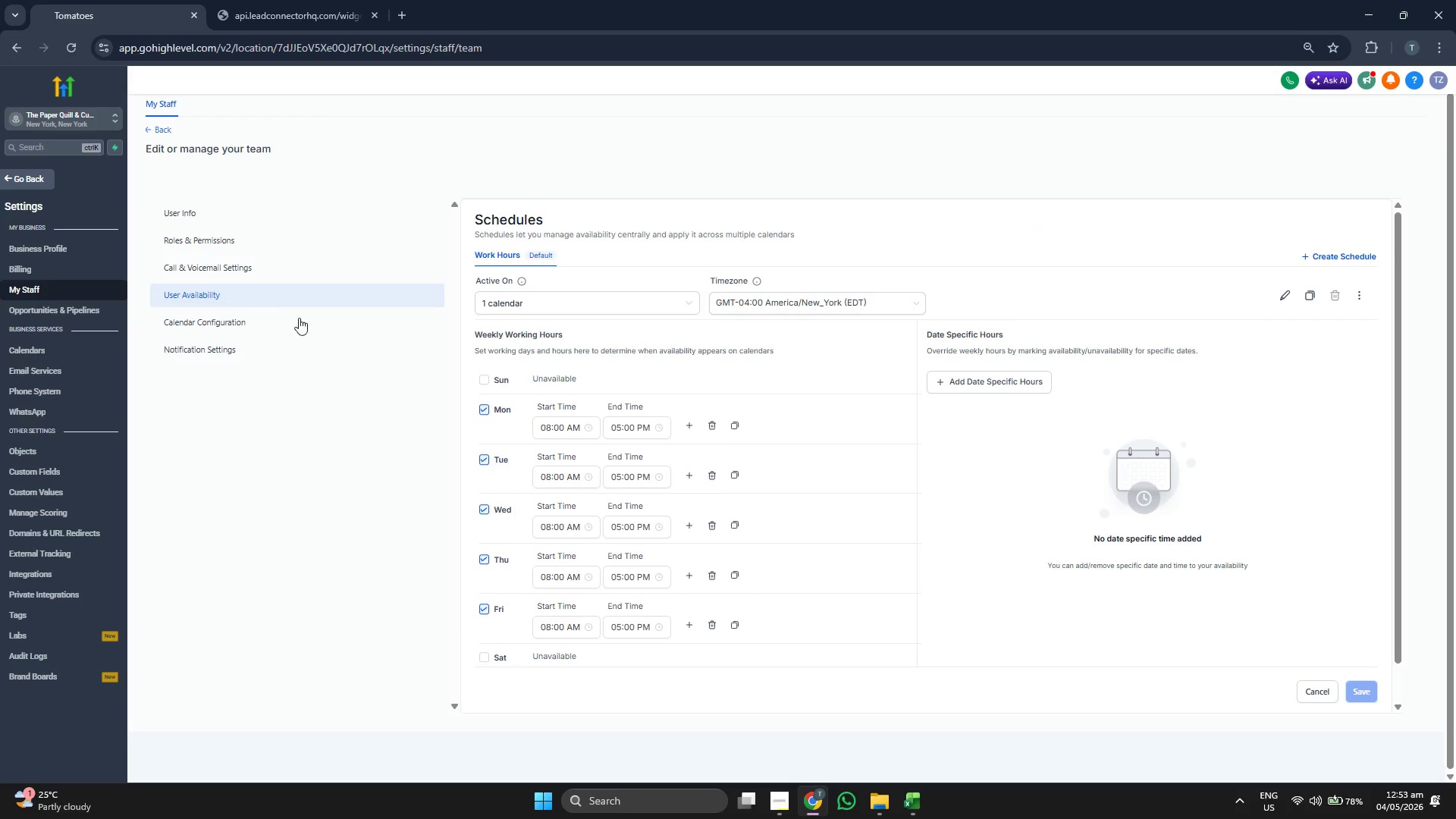 
scroll: coordinate [624, 457], scroll_direction: up, amount: 1.0
 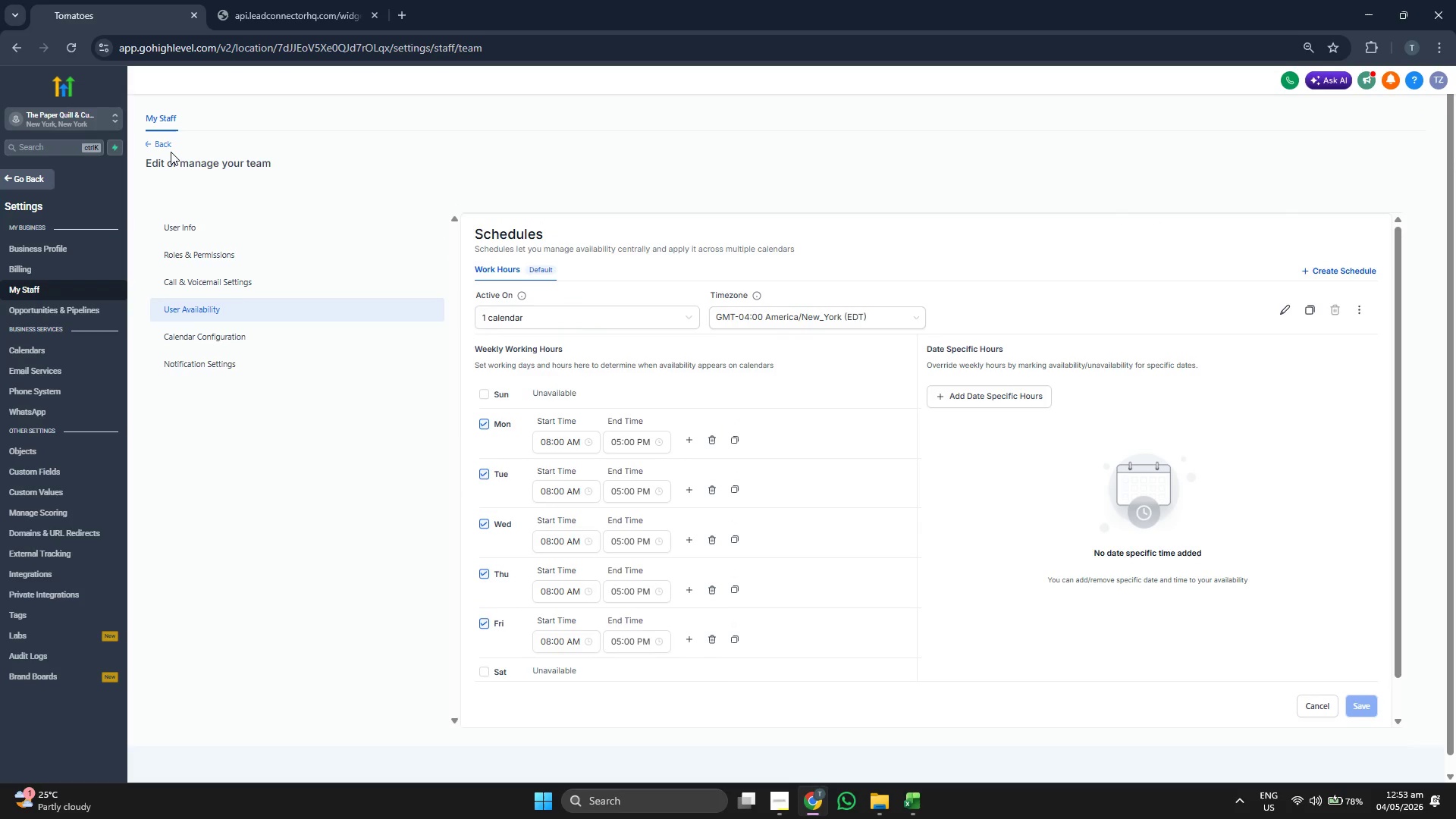 
left_click([170, 146])
 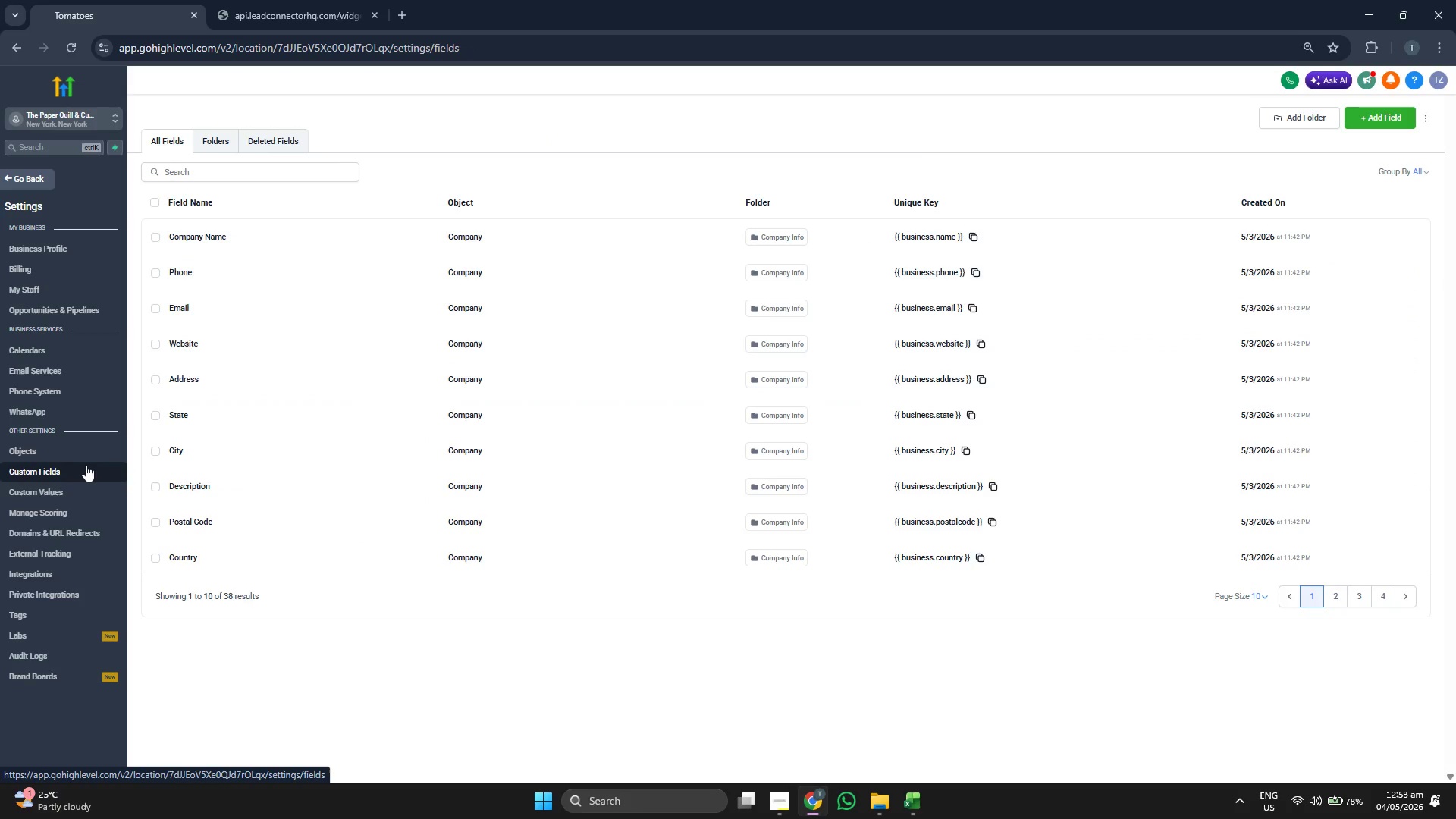 
wait(7.42)
 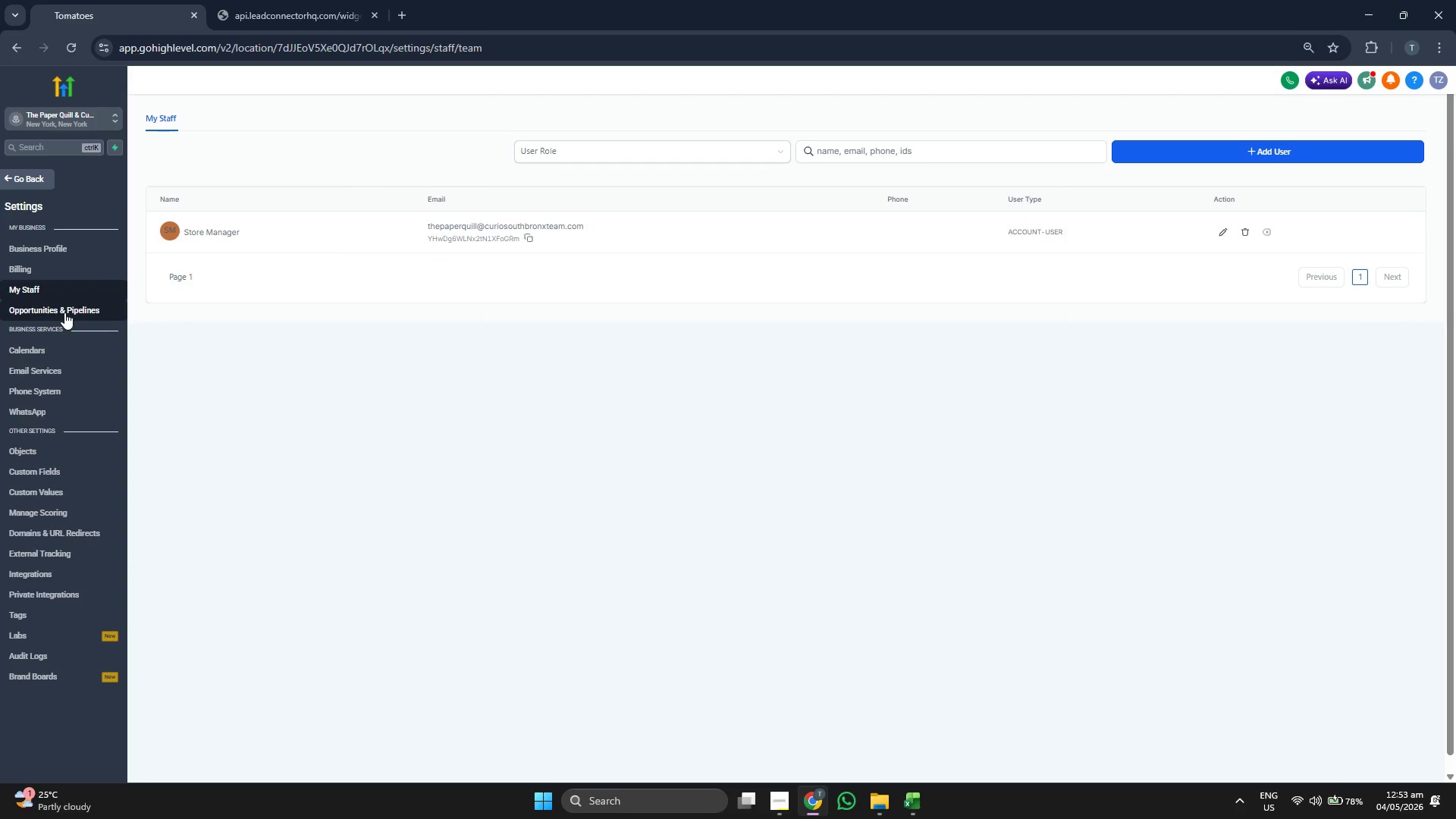 
scroll: coordinate [763, 360], scroll_direction: down, amount: 1.0
 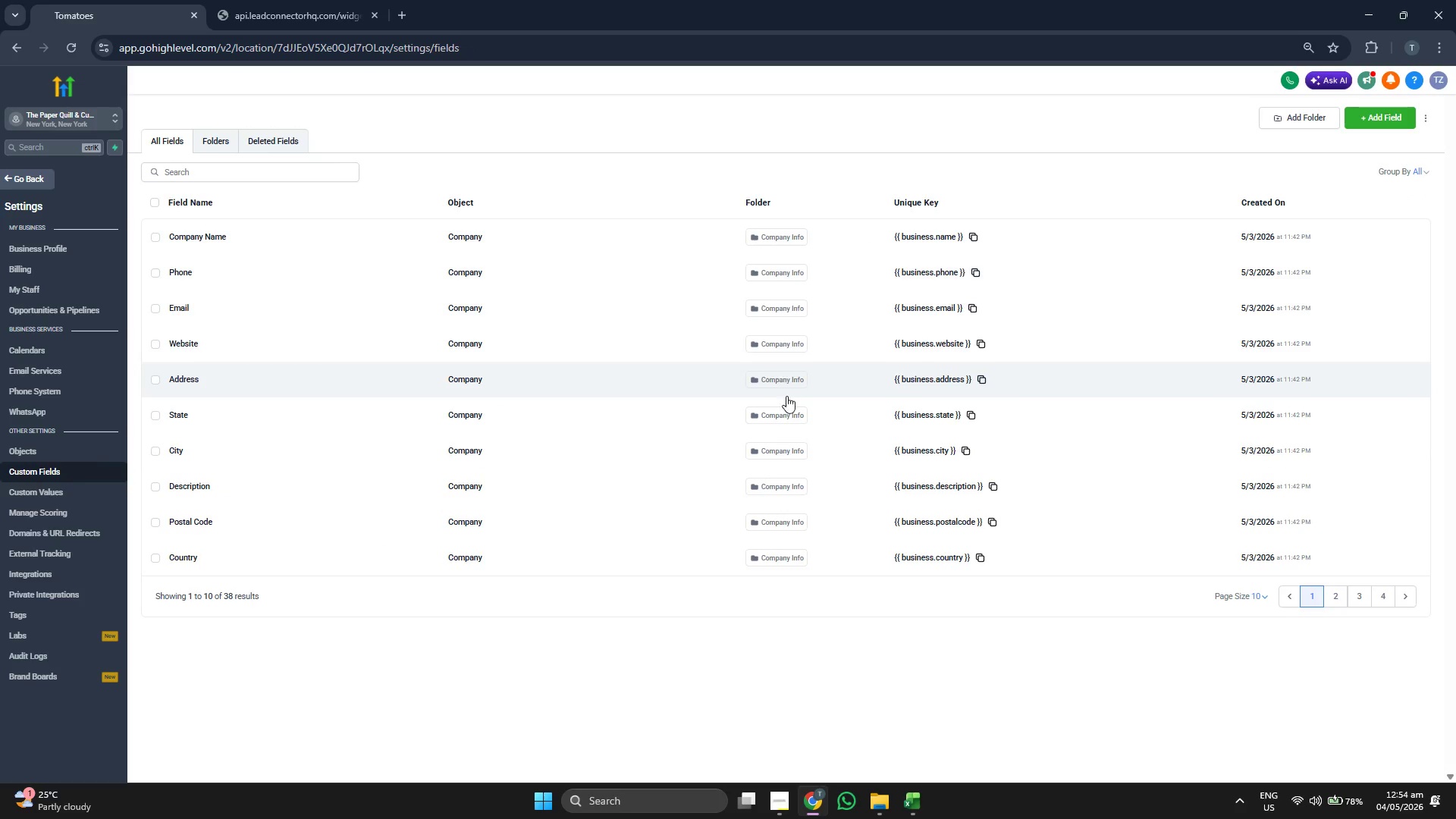 
scroll: coordinate [822, 488], scroll_direction: up, amount: 2.0
 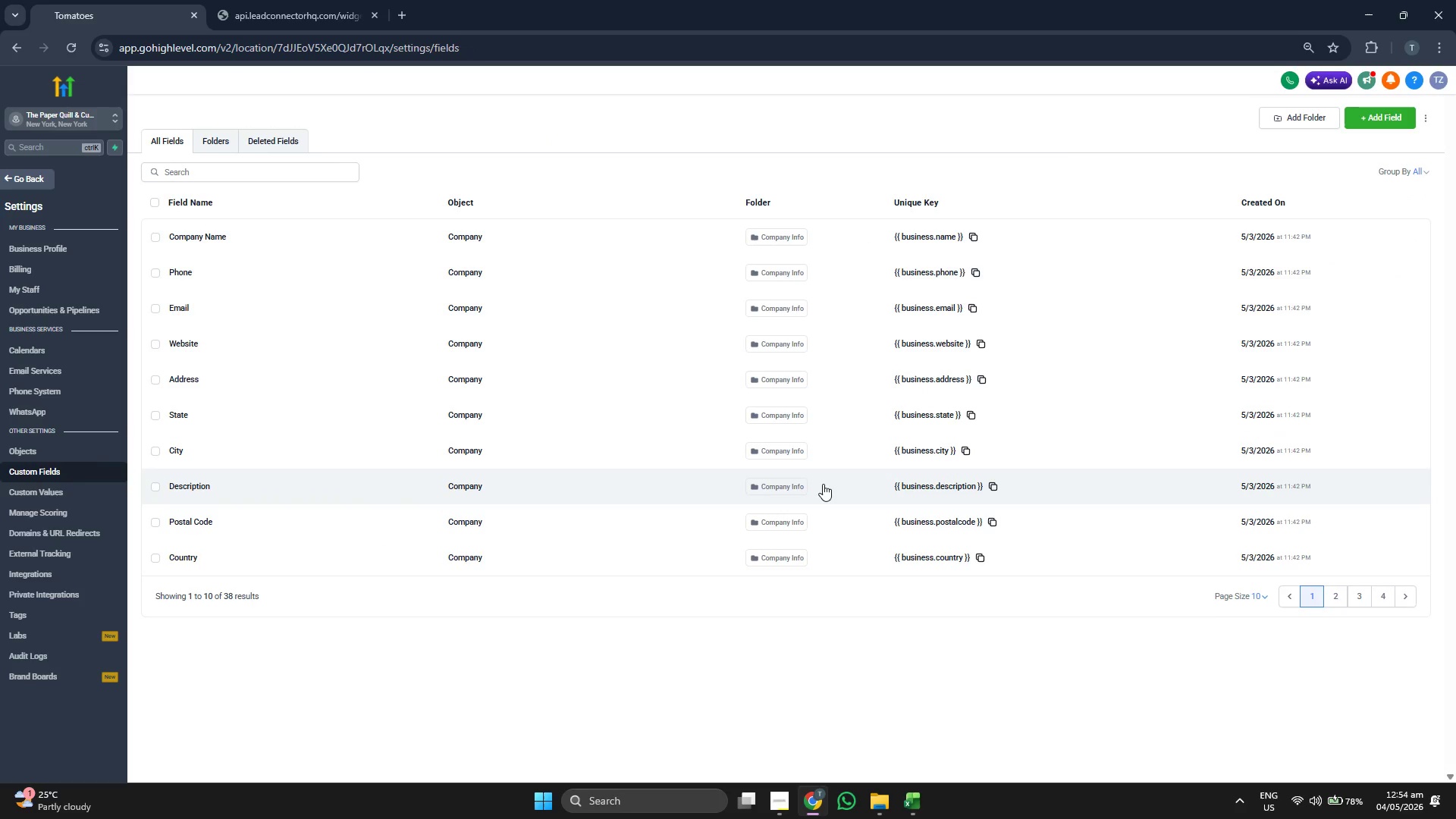 
scroll: coordinate [823, 484], scroll_direction: down, amount: 2.0
 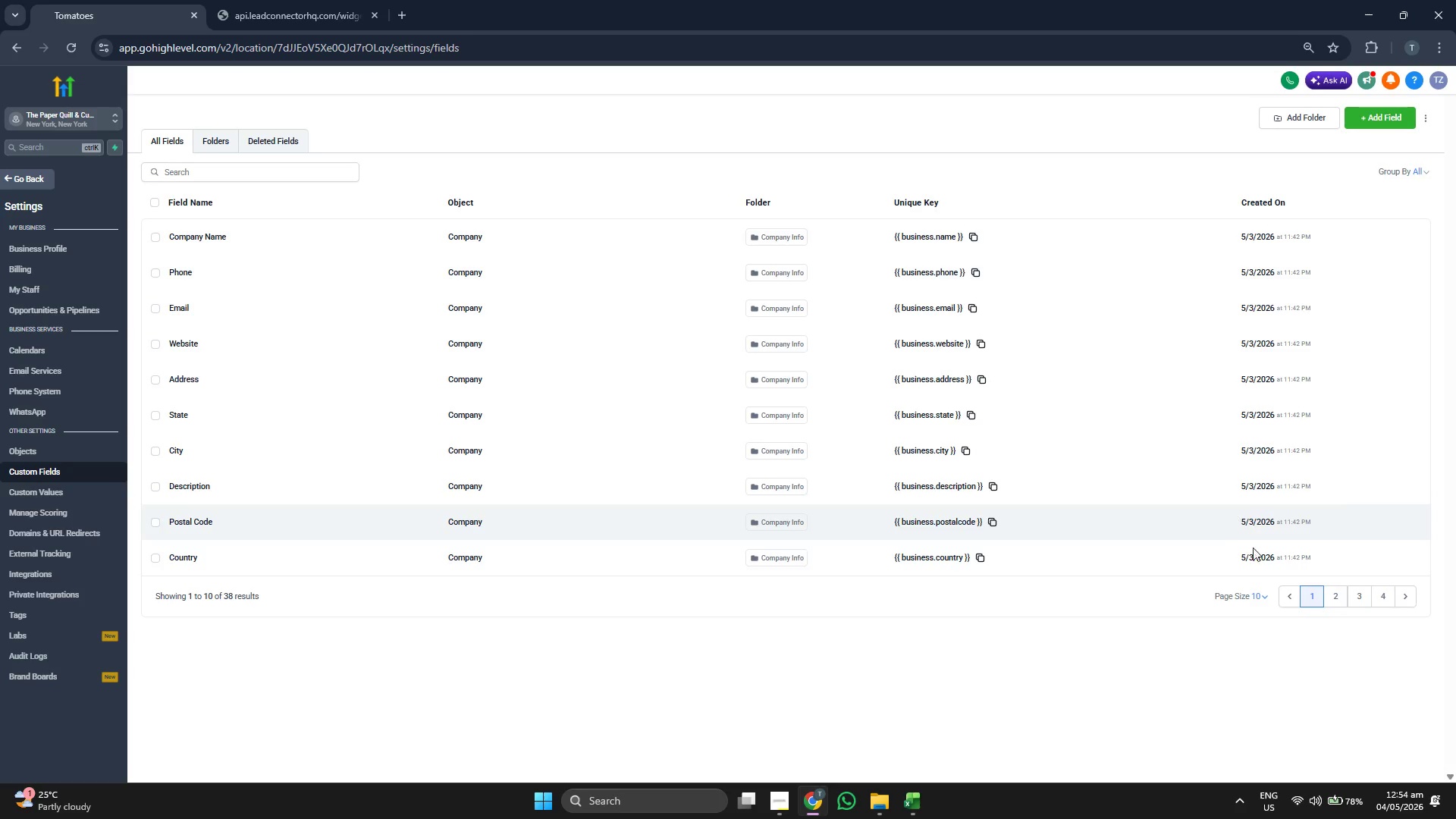 
left_click([1341, 595])
 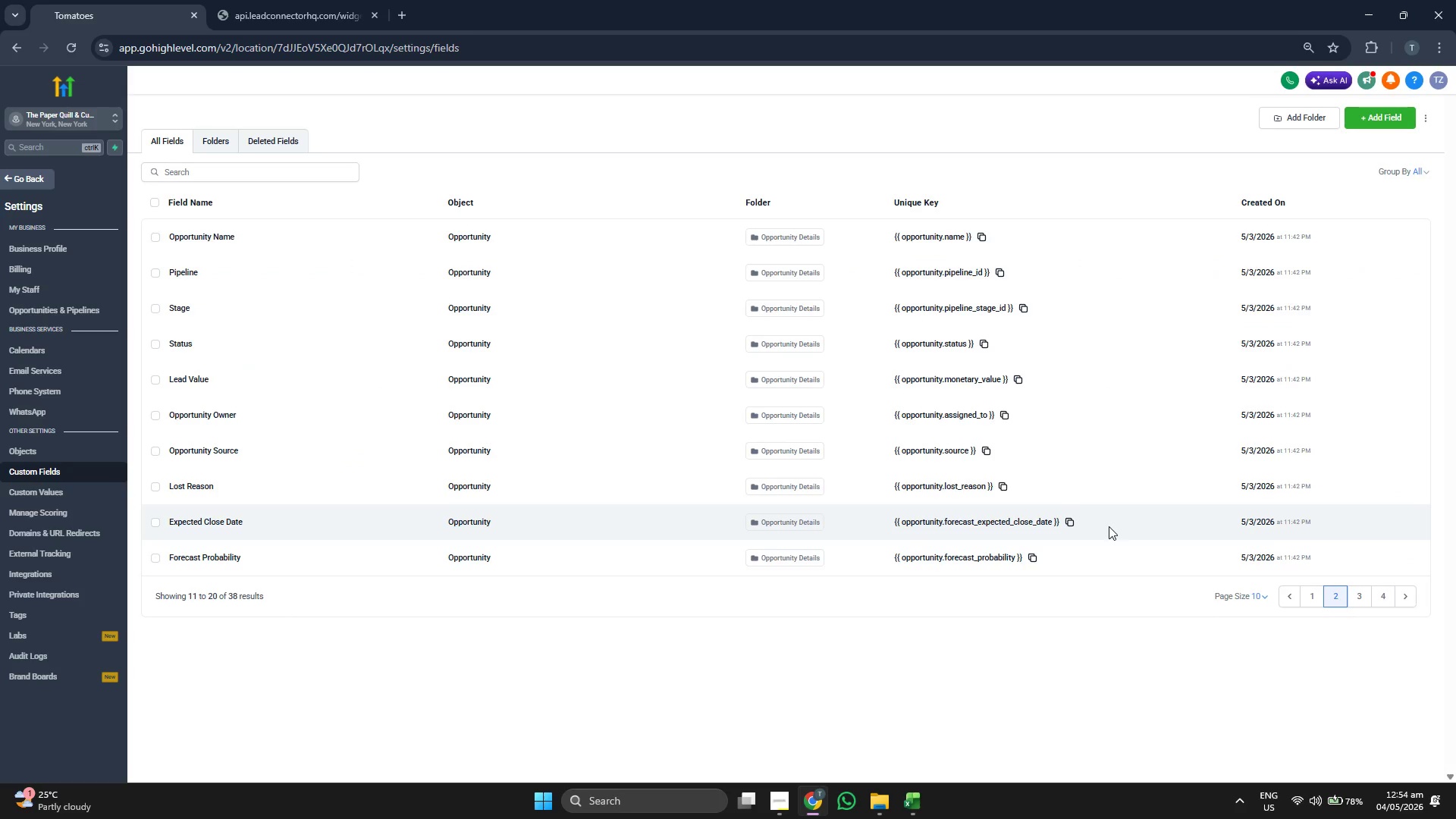 
wait(6.84)
 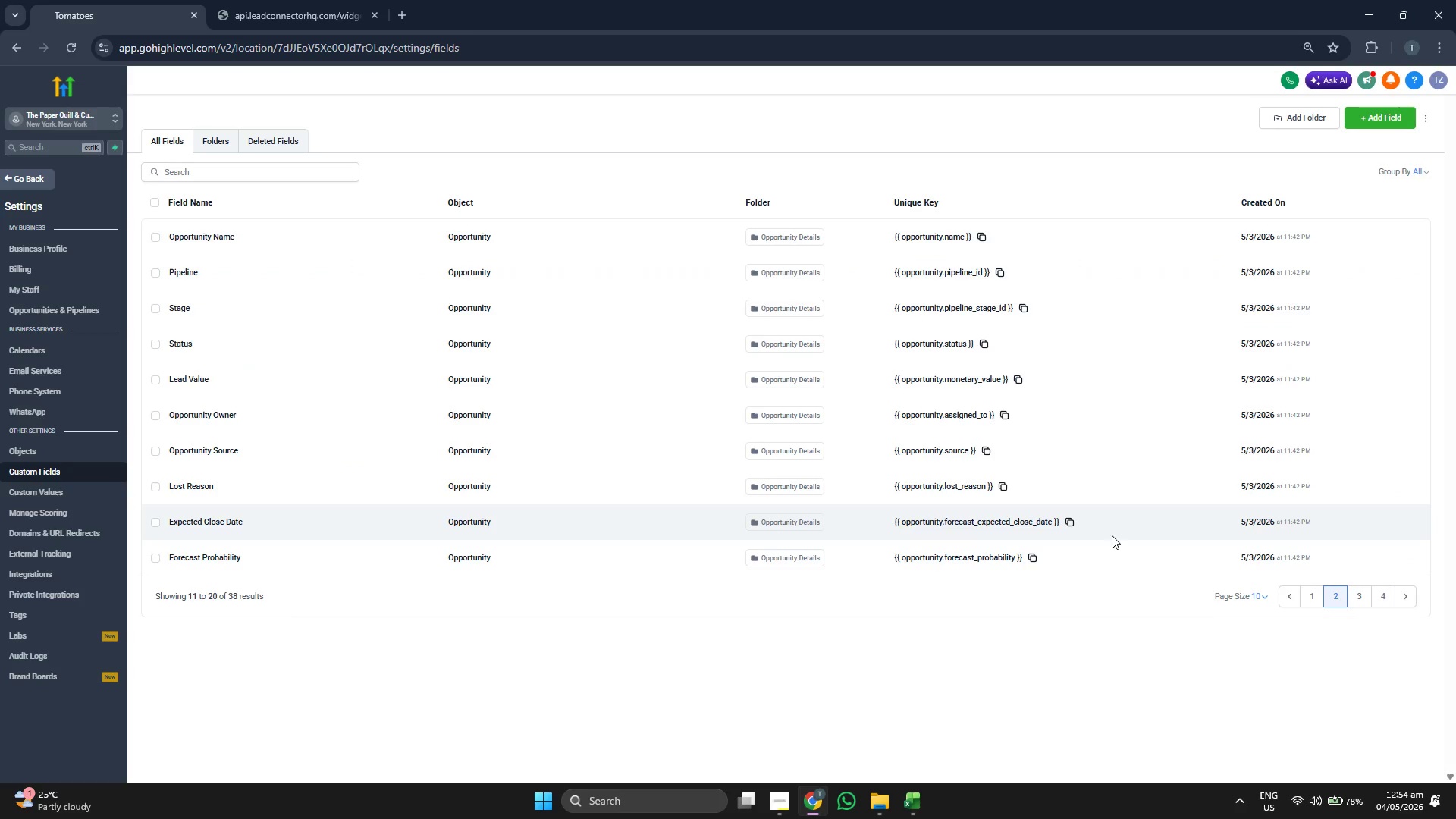 
scroll: coordinate [899, 383], scroll_direction: down, amount: 1.0
 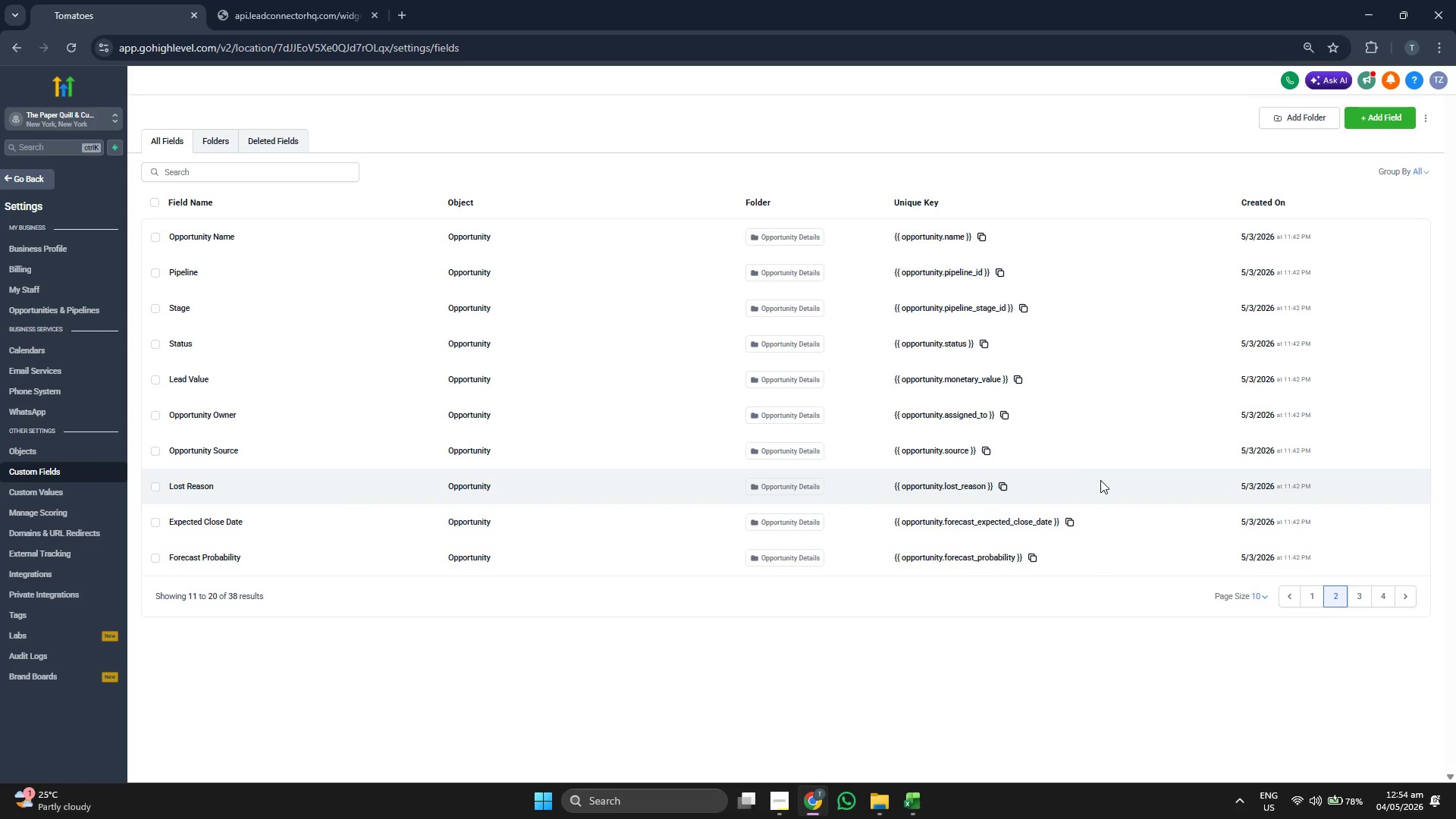 
wait(13.65)
 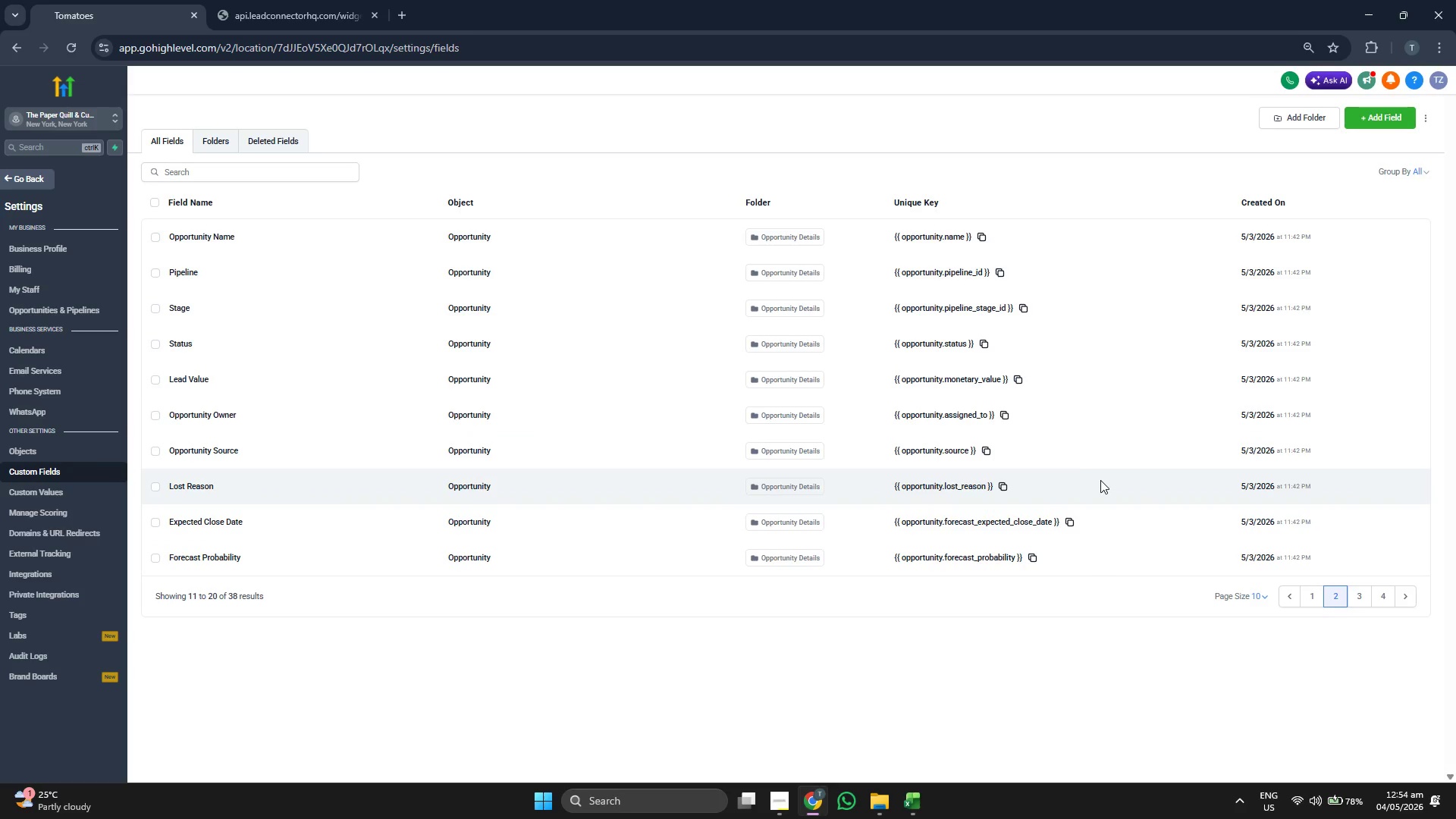 
left_click([1365, 590])
 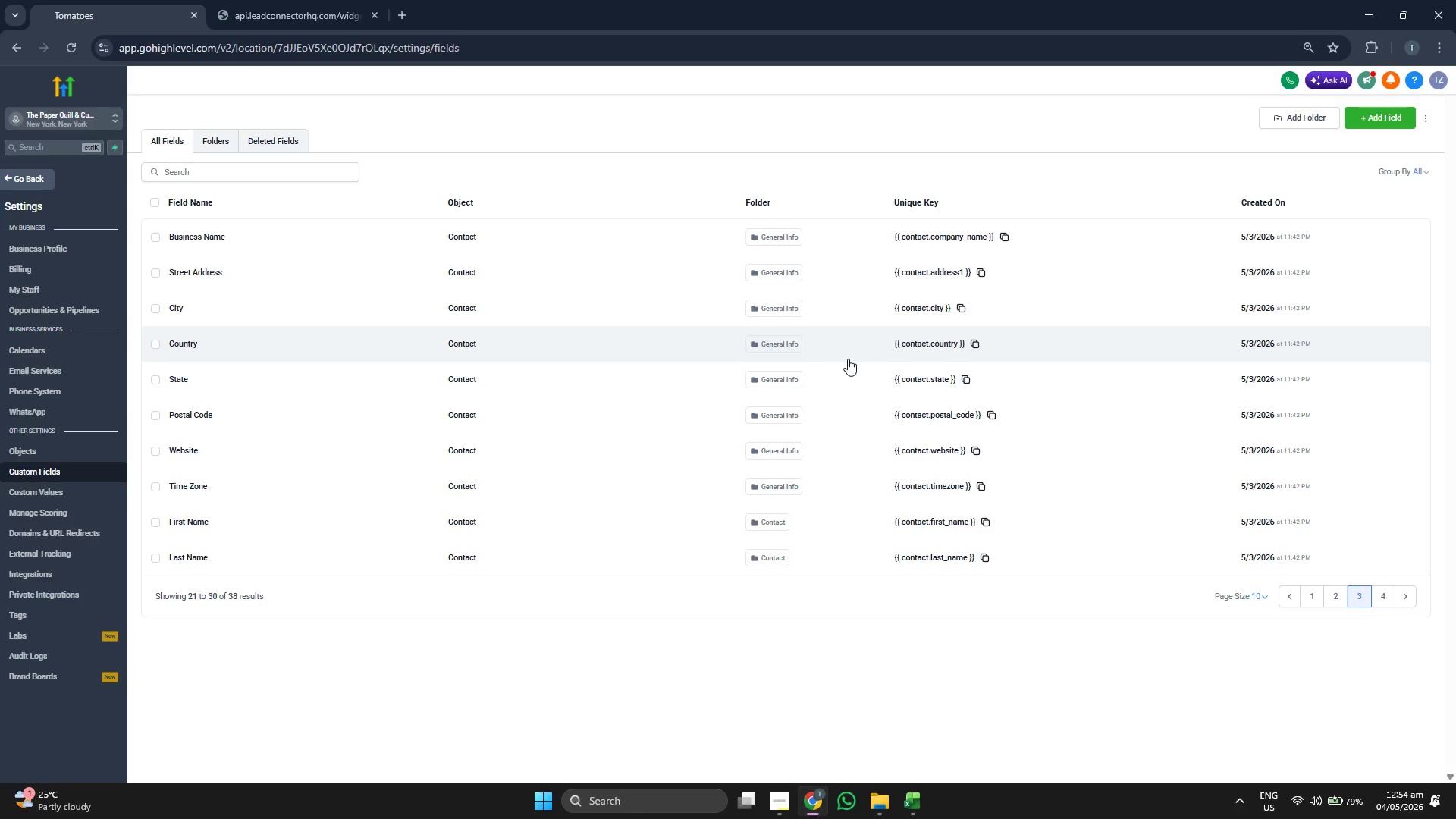 
wait(15.36)
 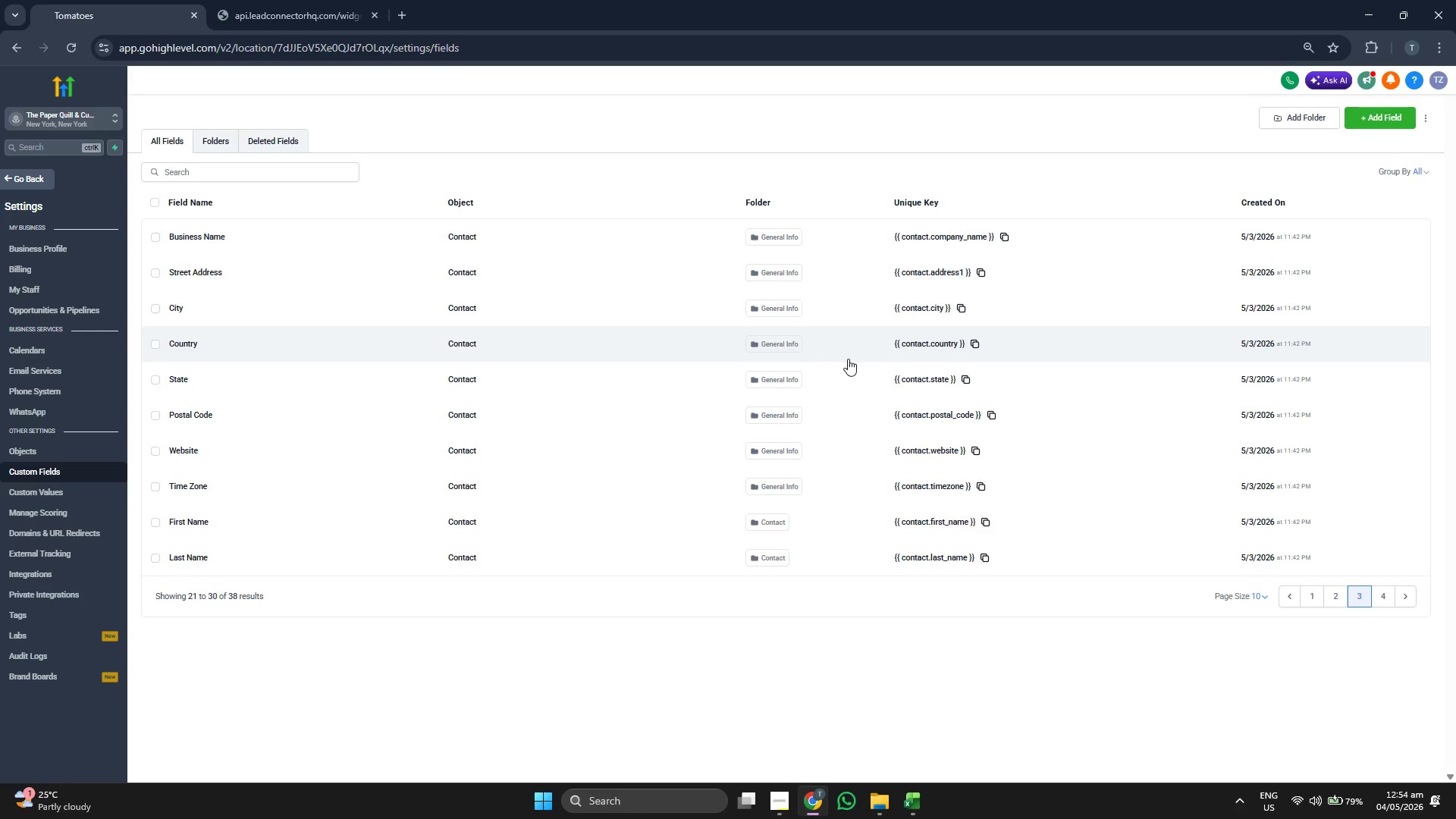 
left_click([1389, 592])
 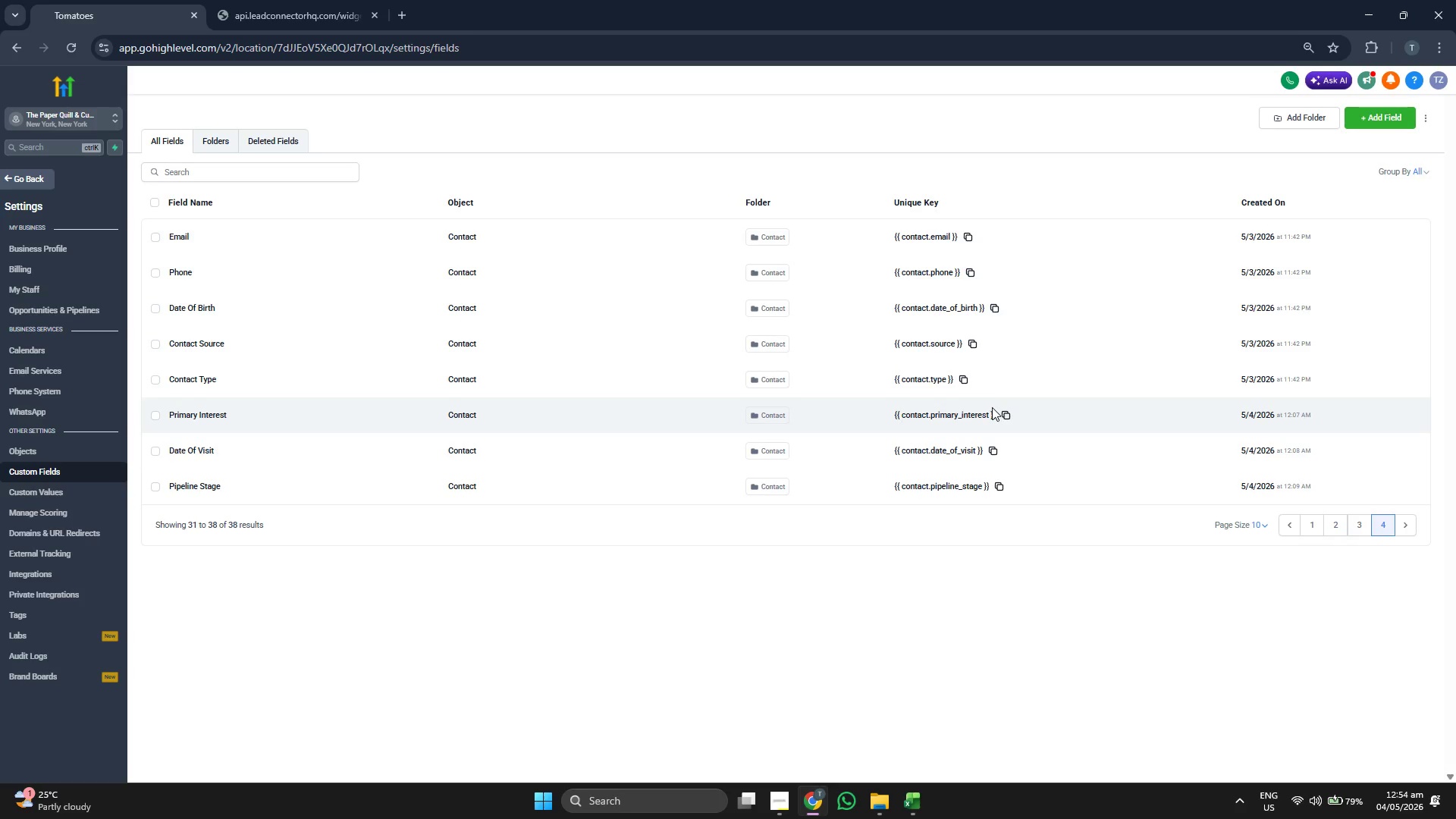 
wait(8.56)
 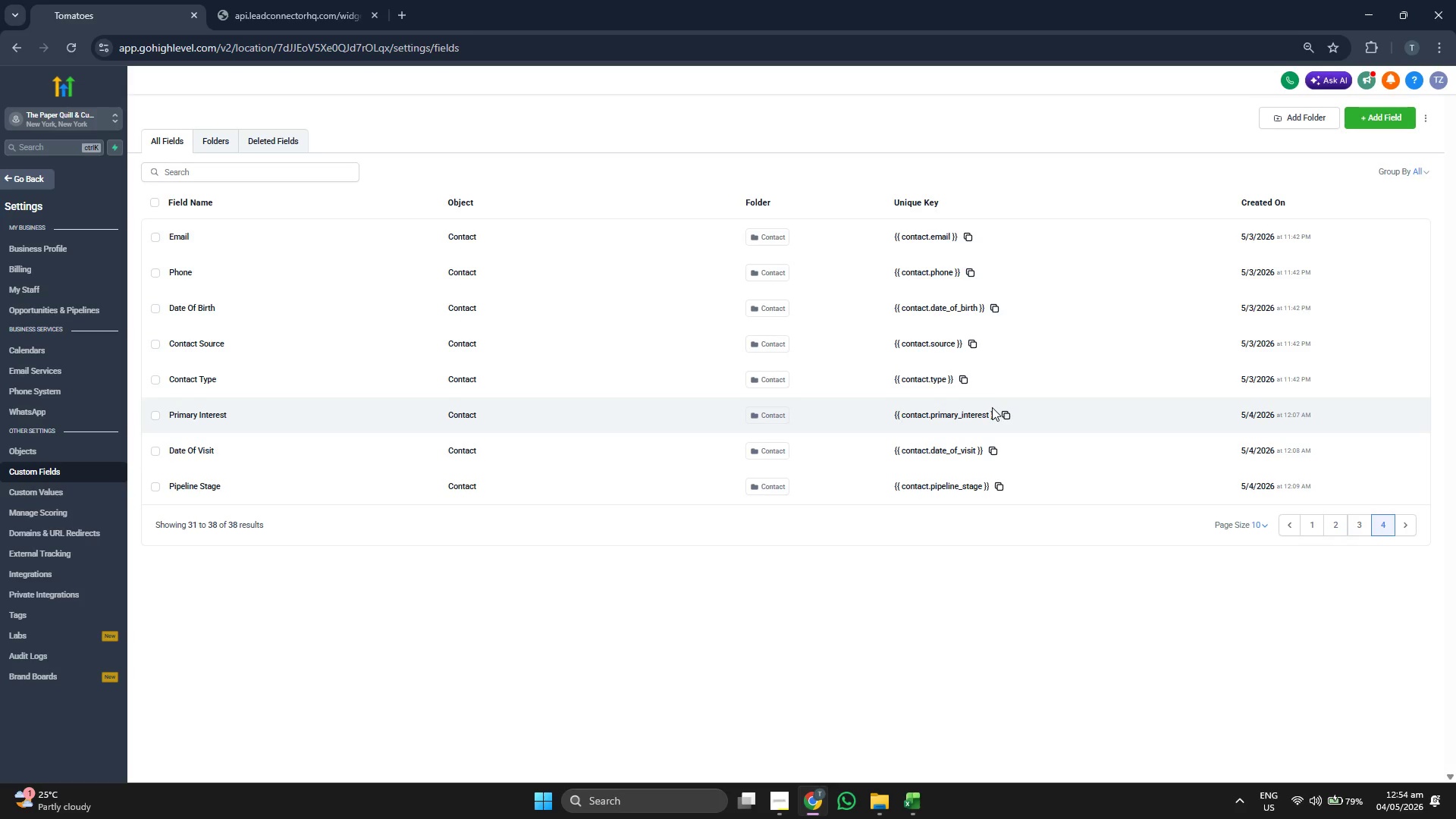 
left_click([217, 139])
 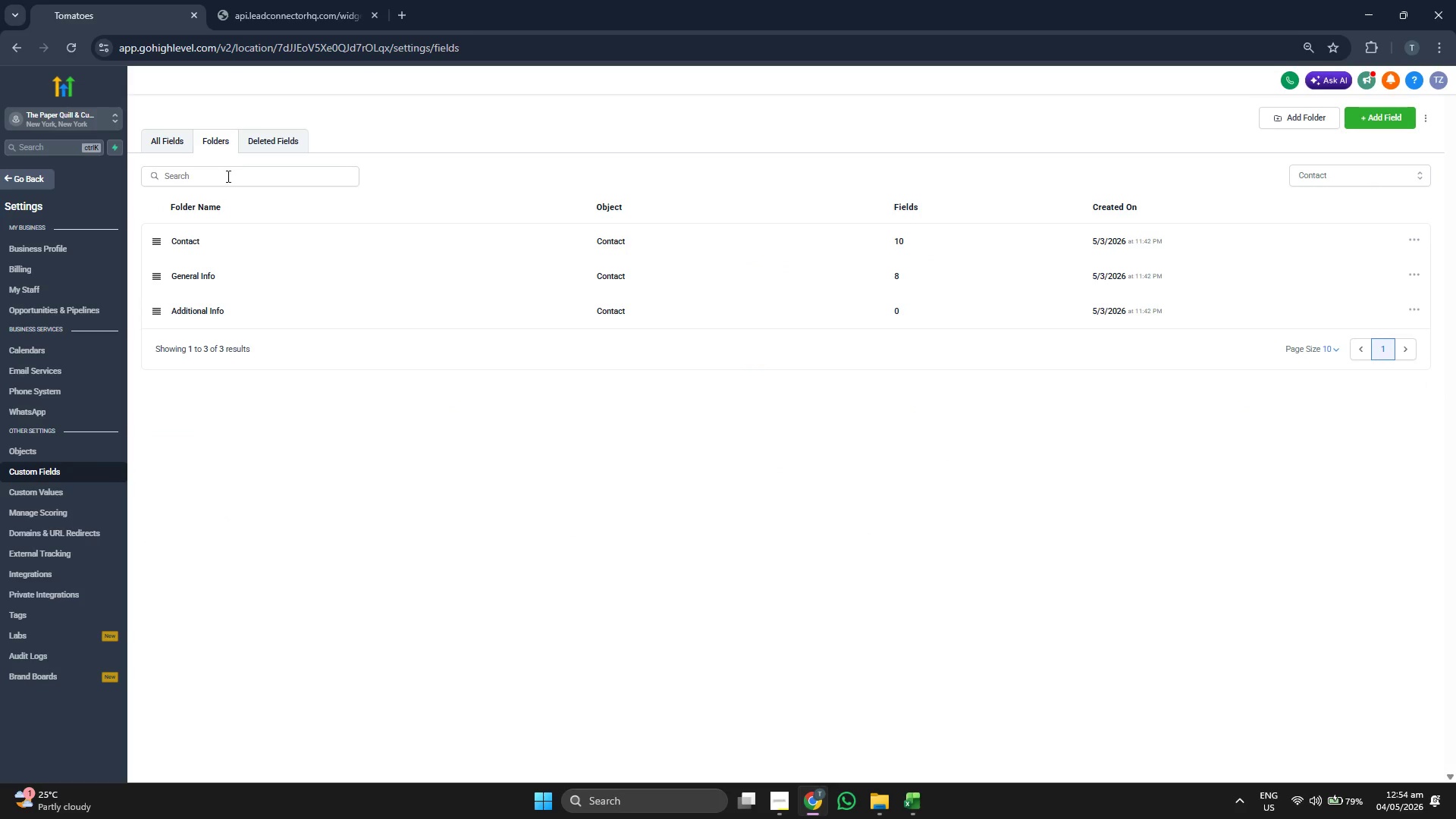 
left_click([231, 237])
 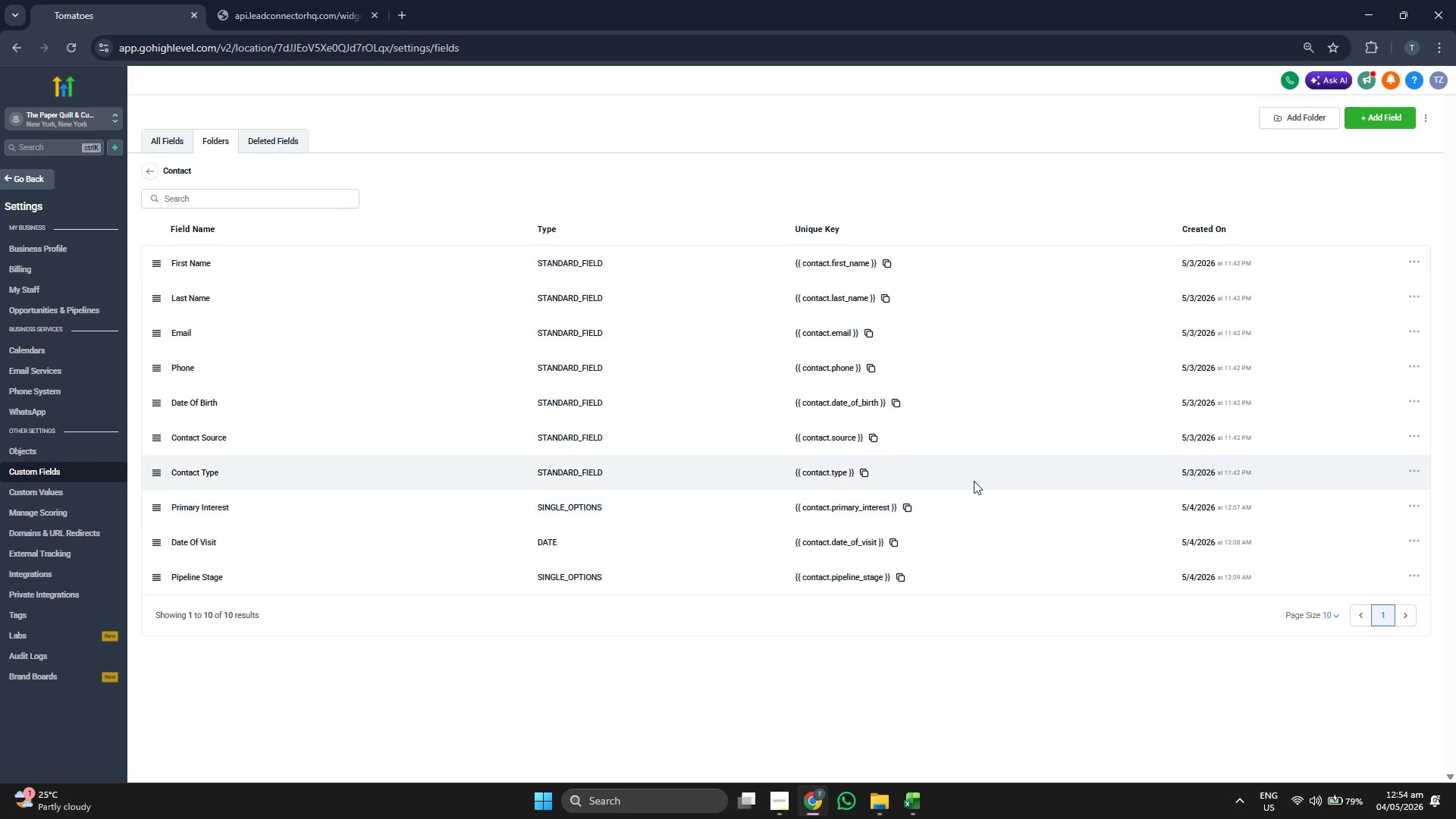 
wait(12.66)
 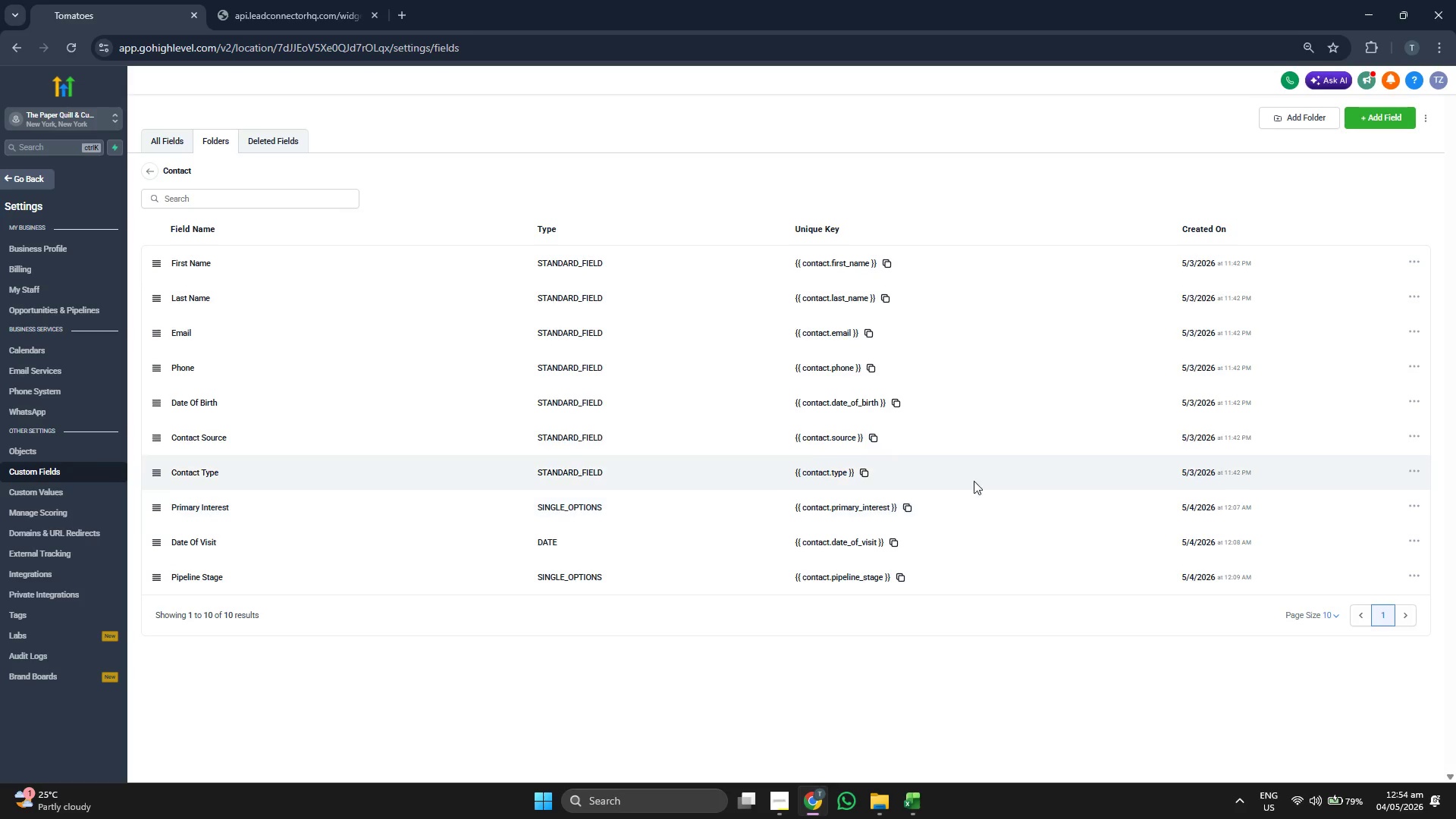 
left_click([45, 611])
 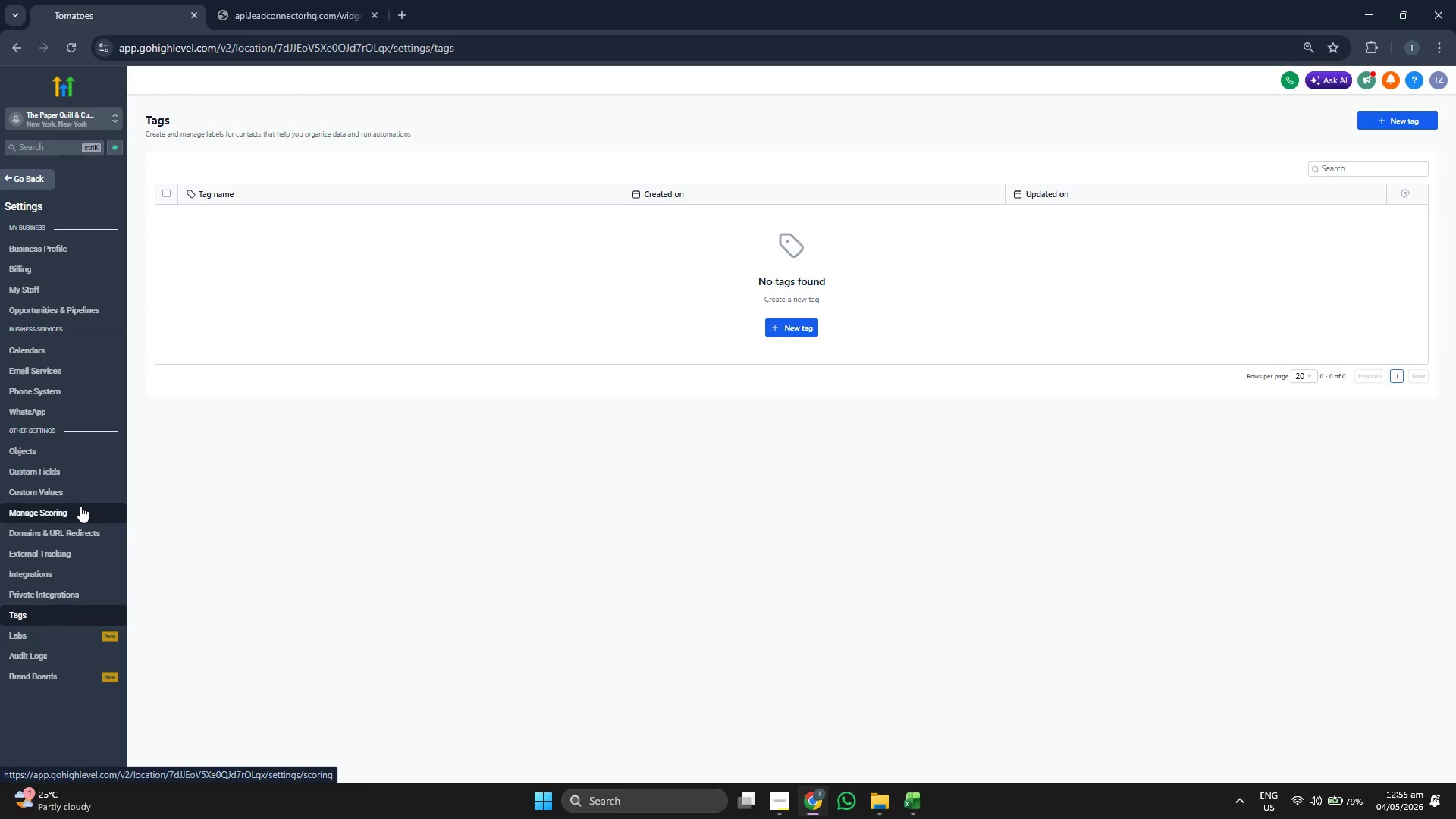 
left_click([78, 496])
 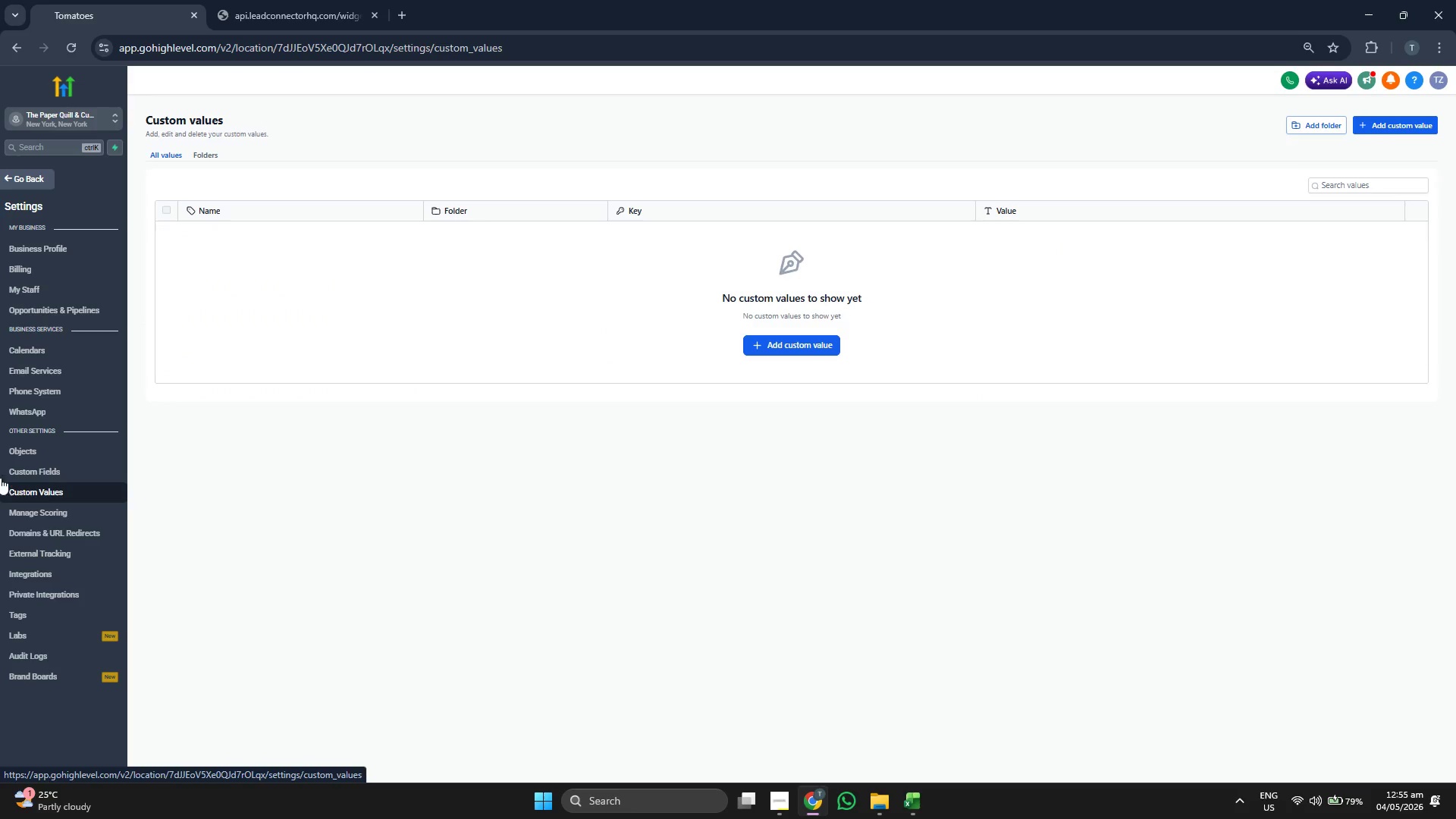 
left_click([56, 478])
 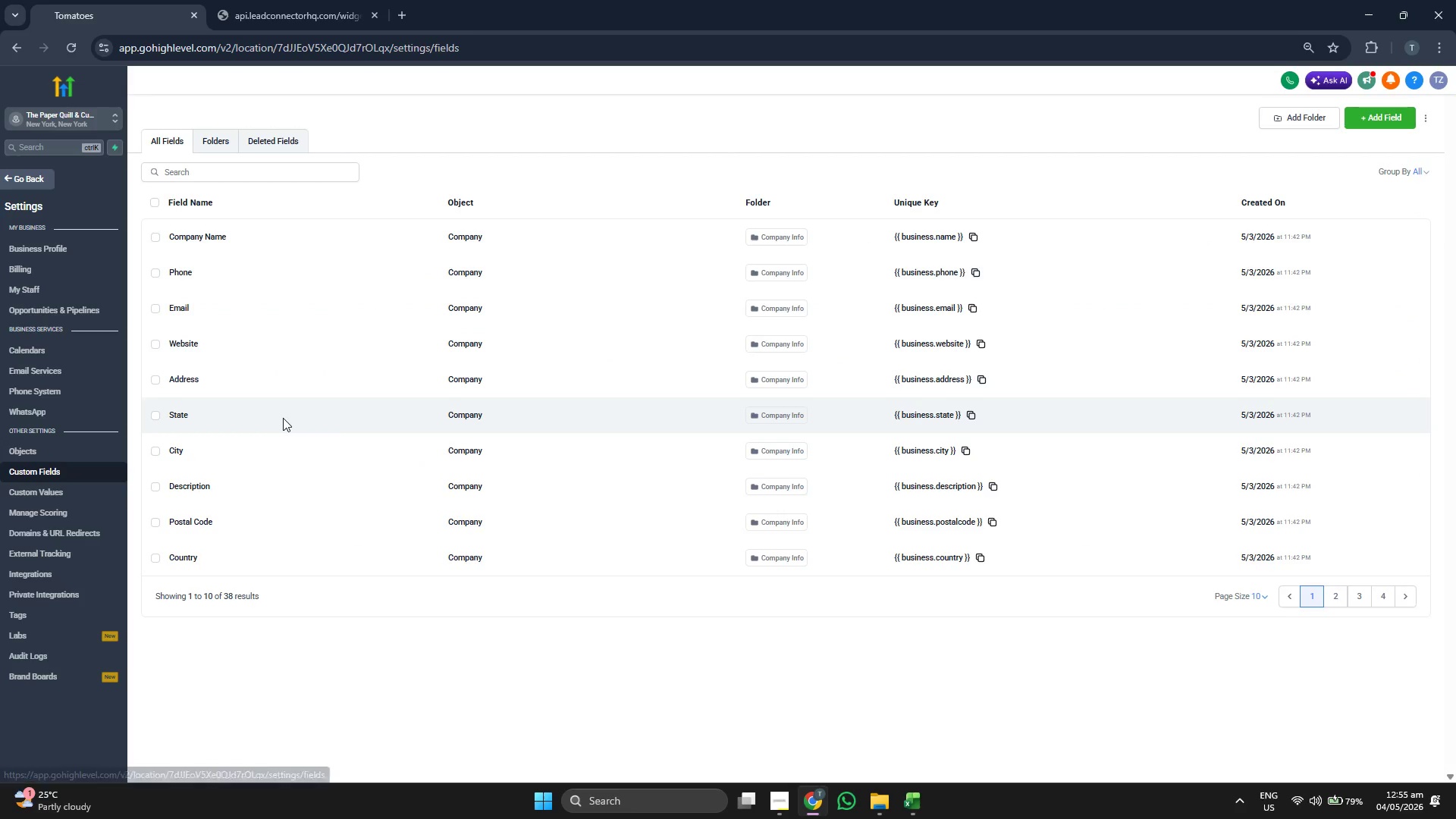 
wait(6.55)
 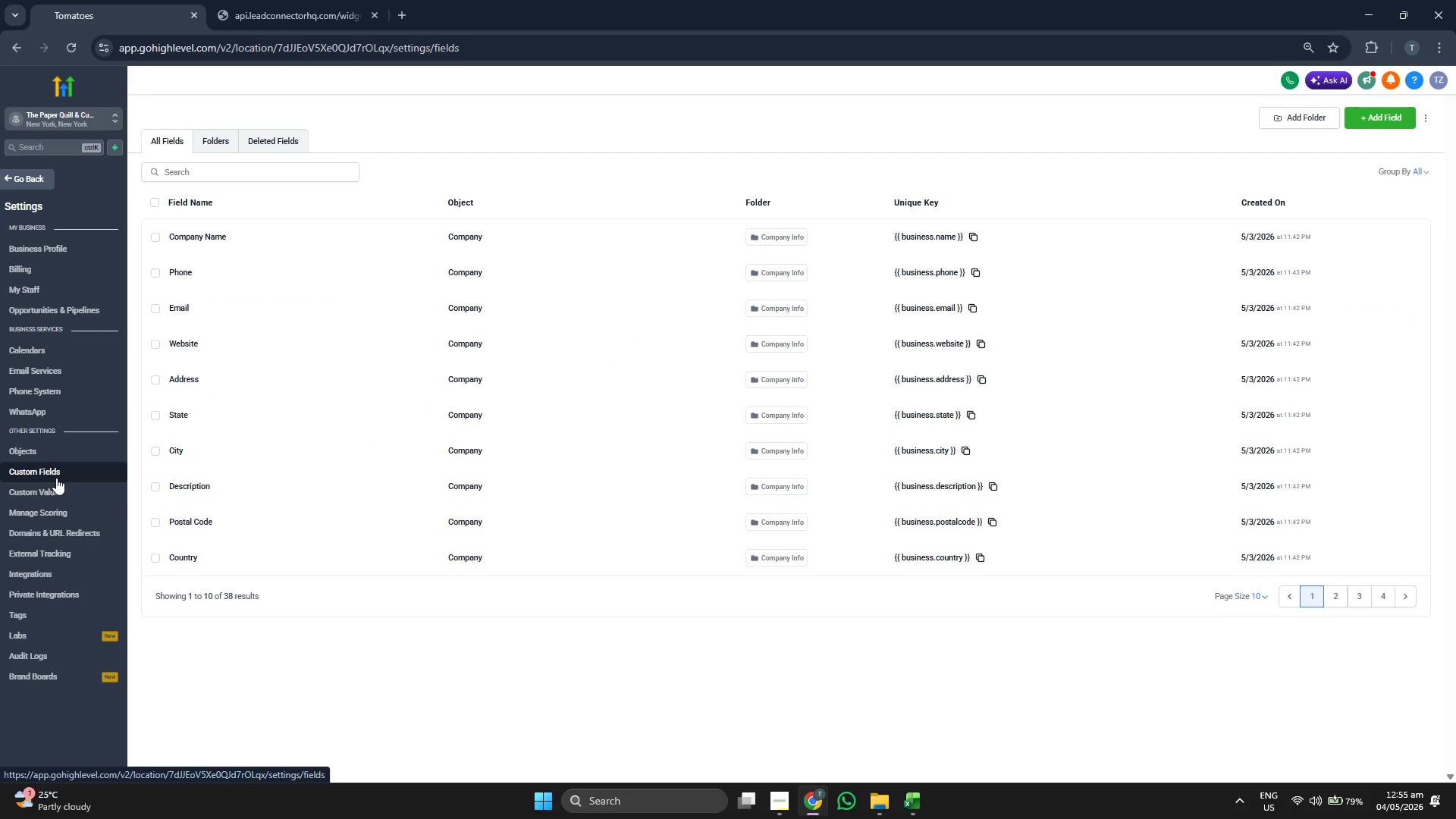 
left_click([17, 612])
 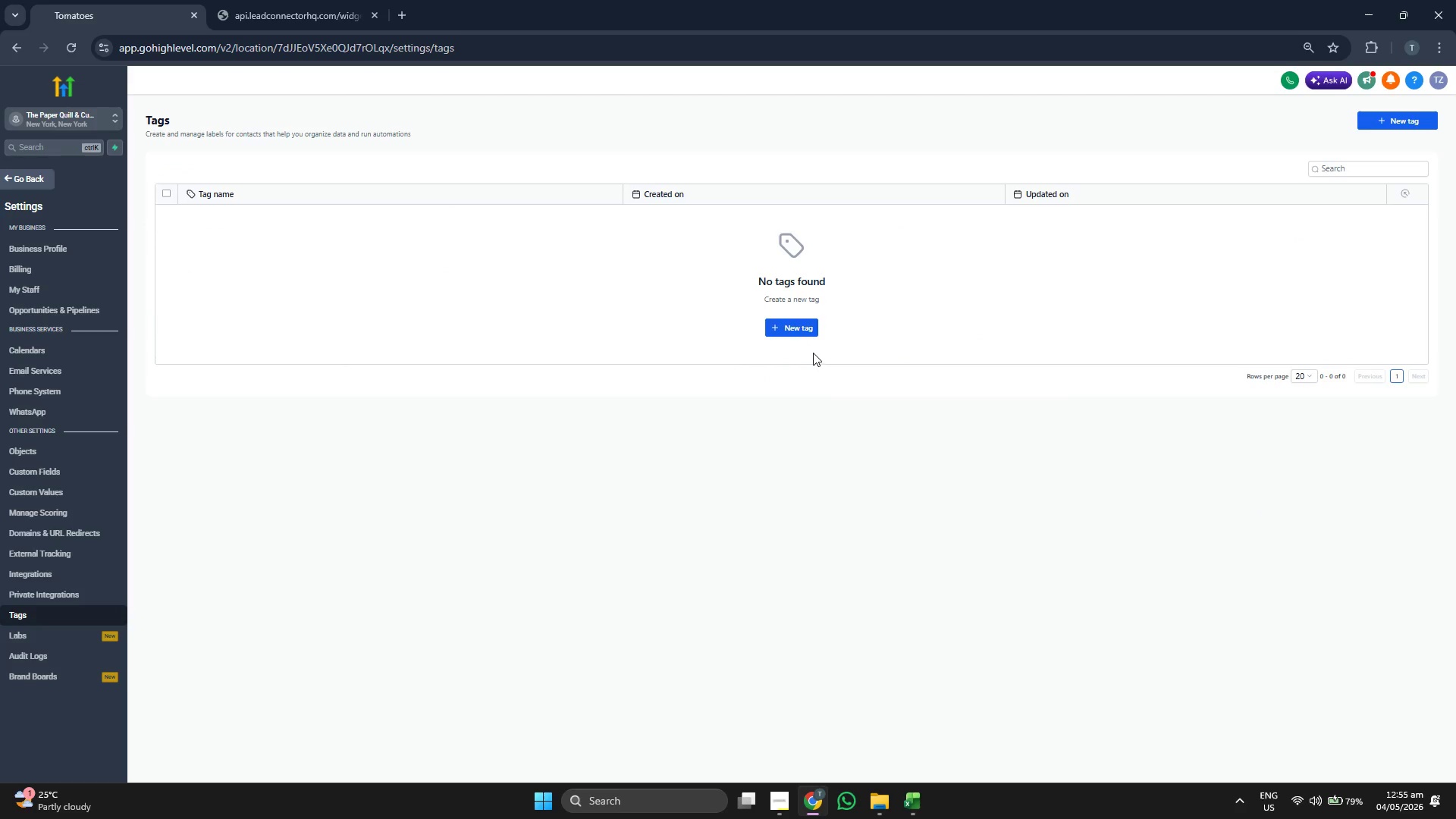 
left_click([799, 334])
 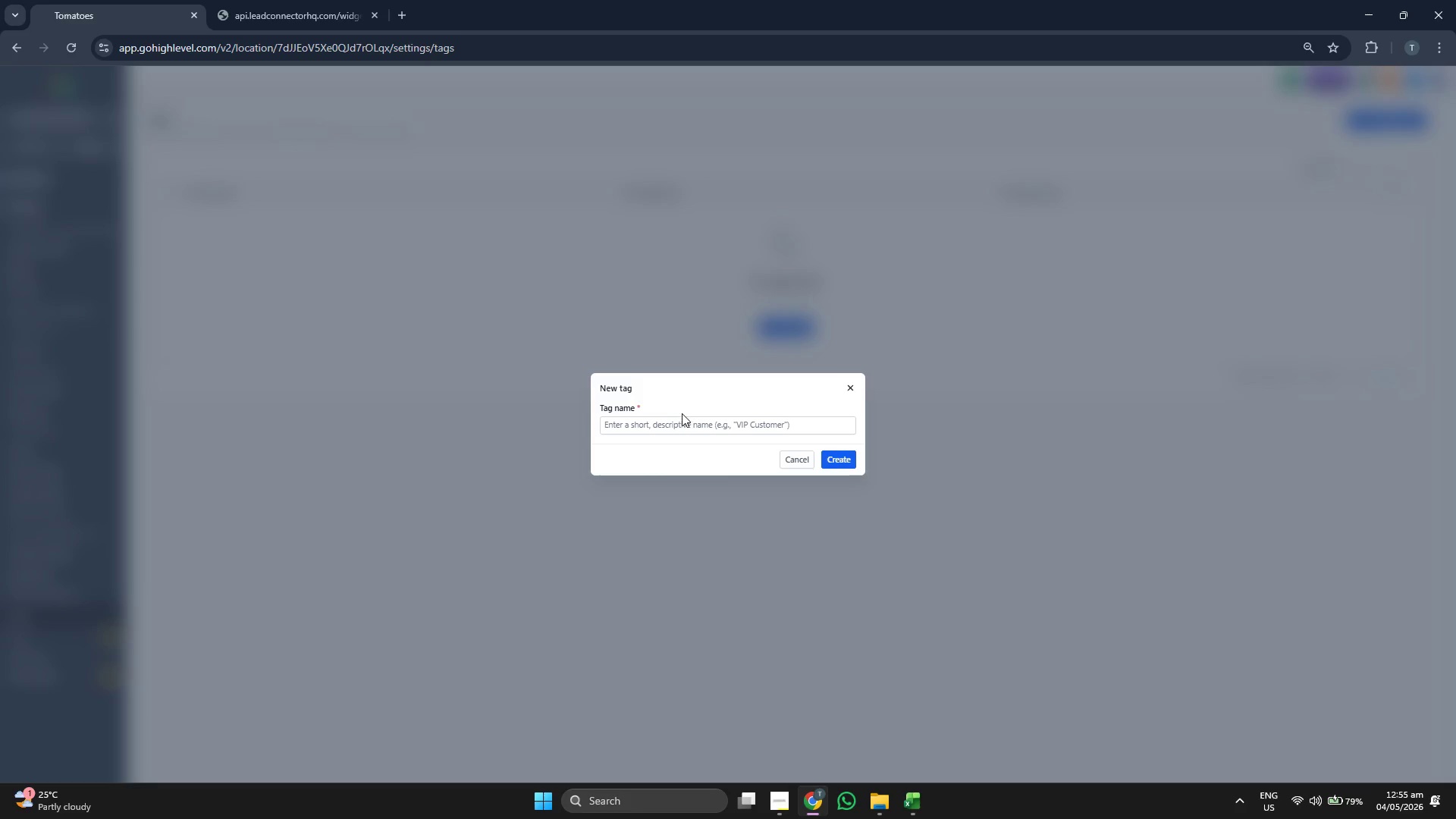 
double_click([677, 423])
 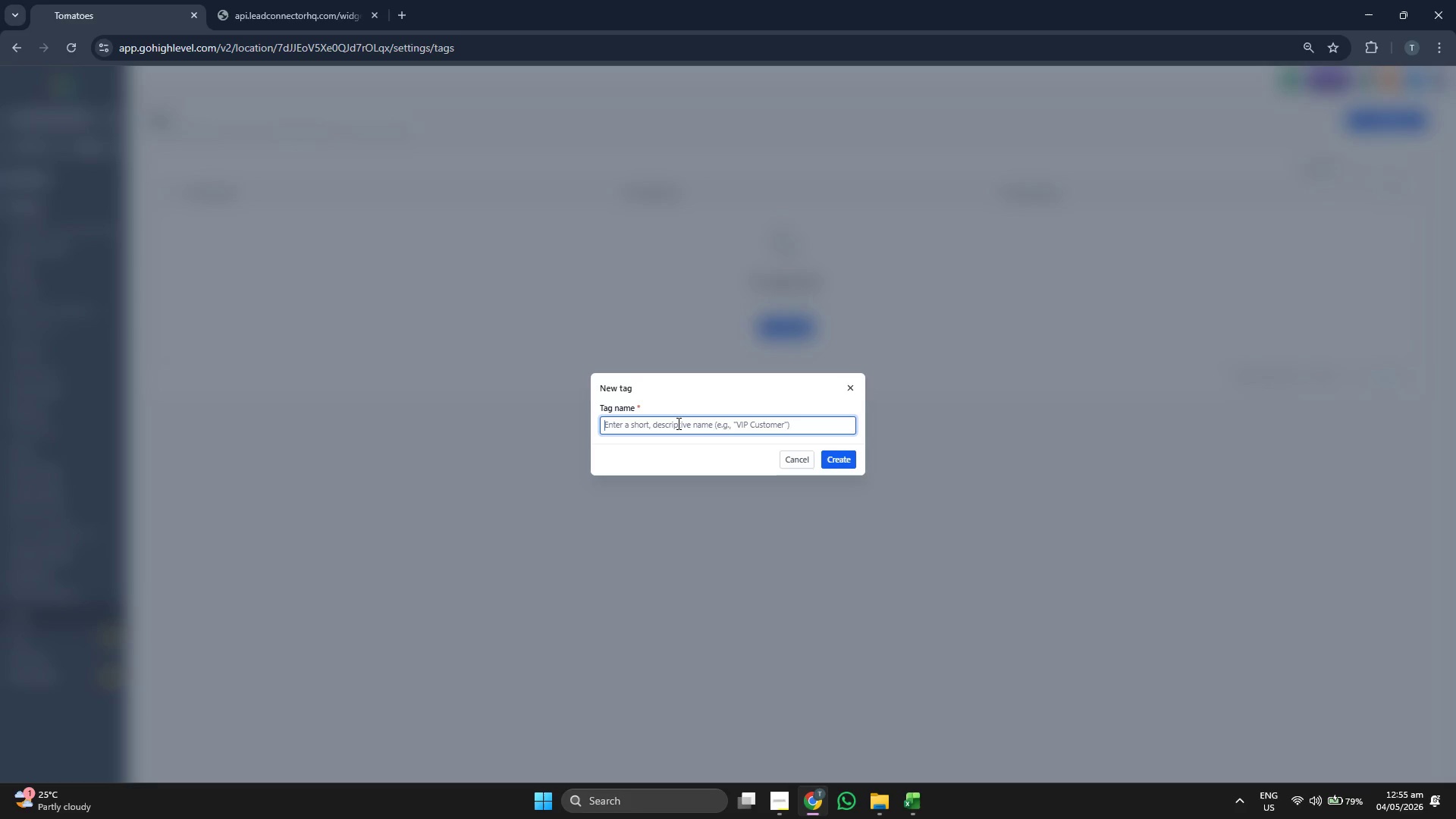 
type(Interest:)
 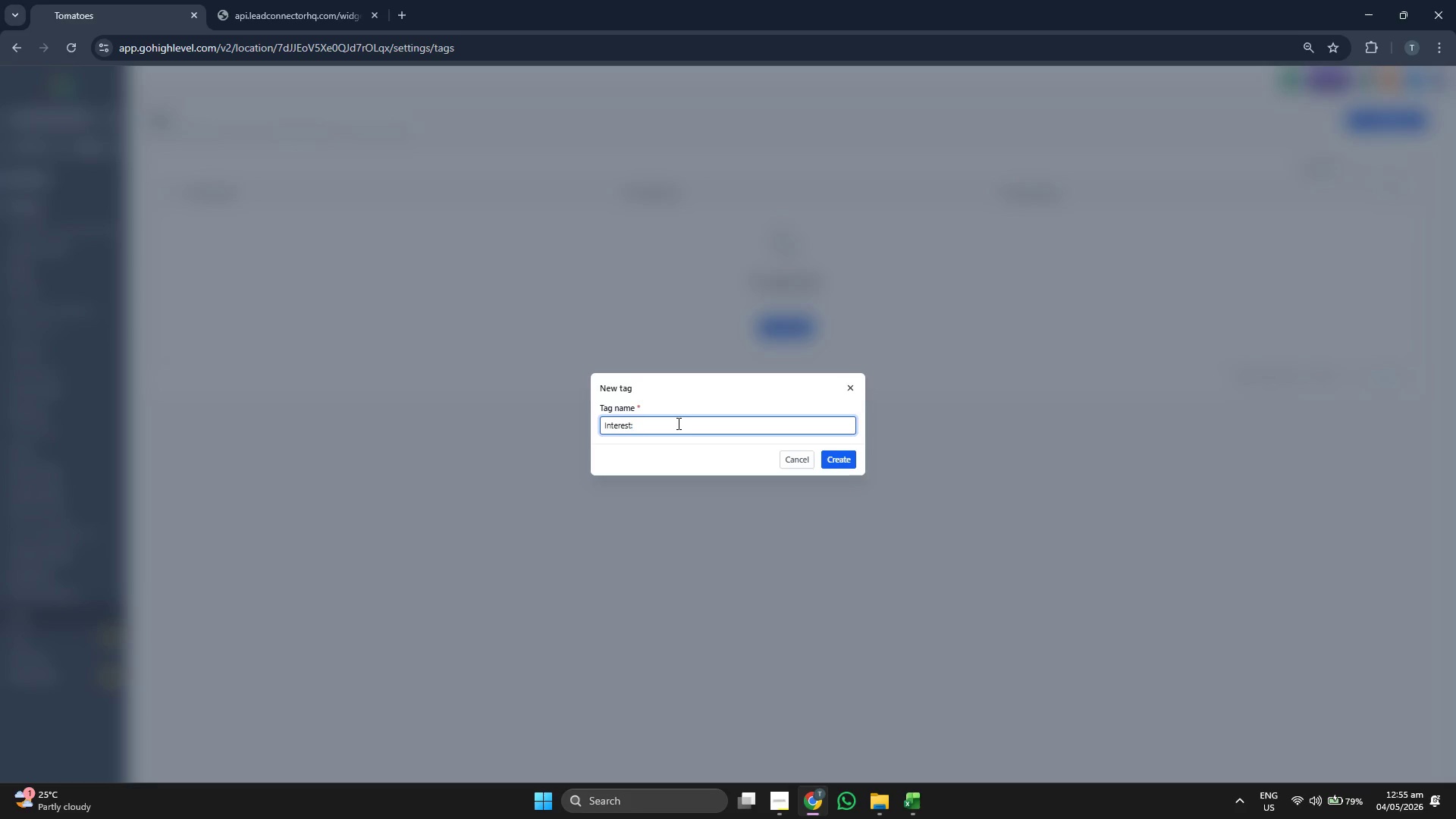 
type( {{contact)
 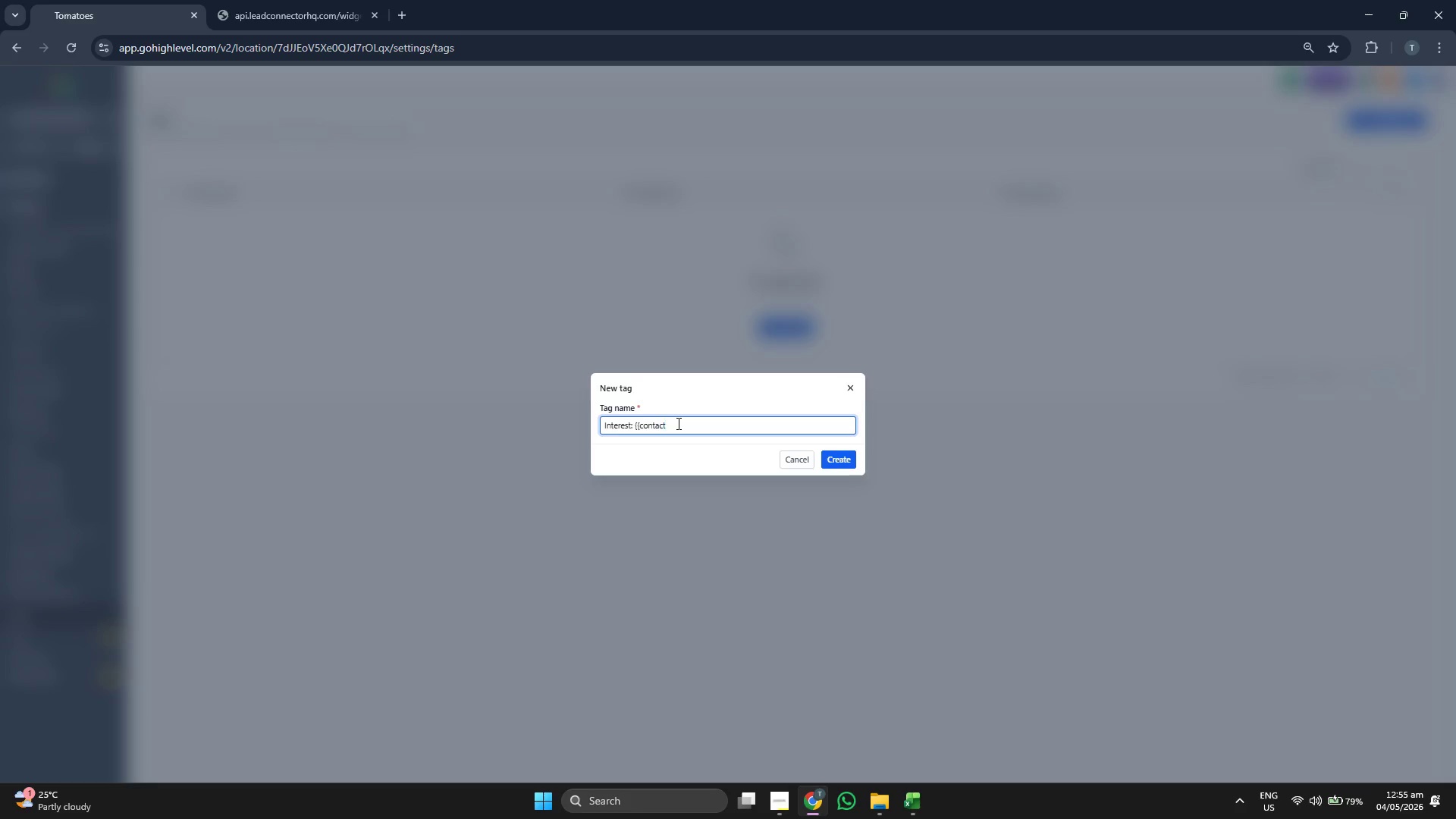 
type(._primary)
 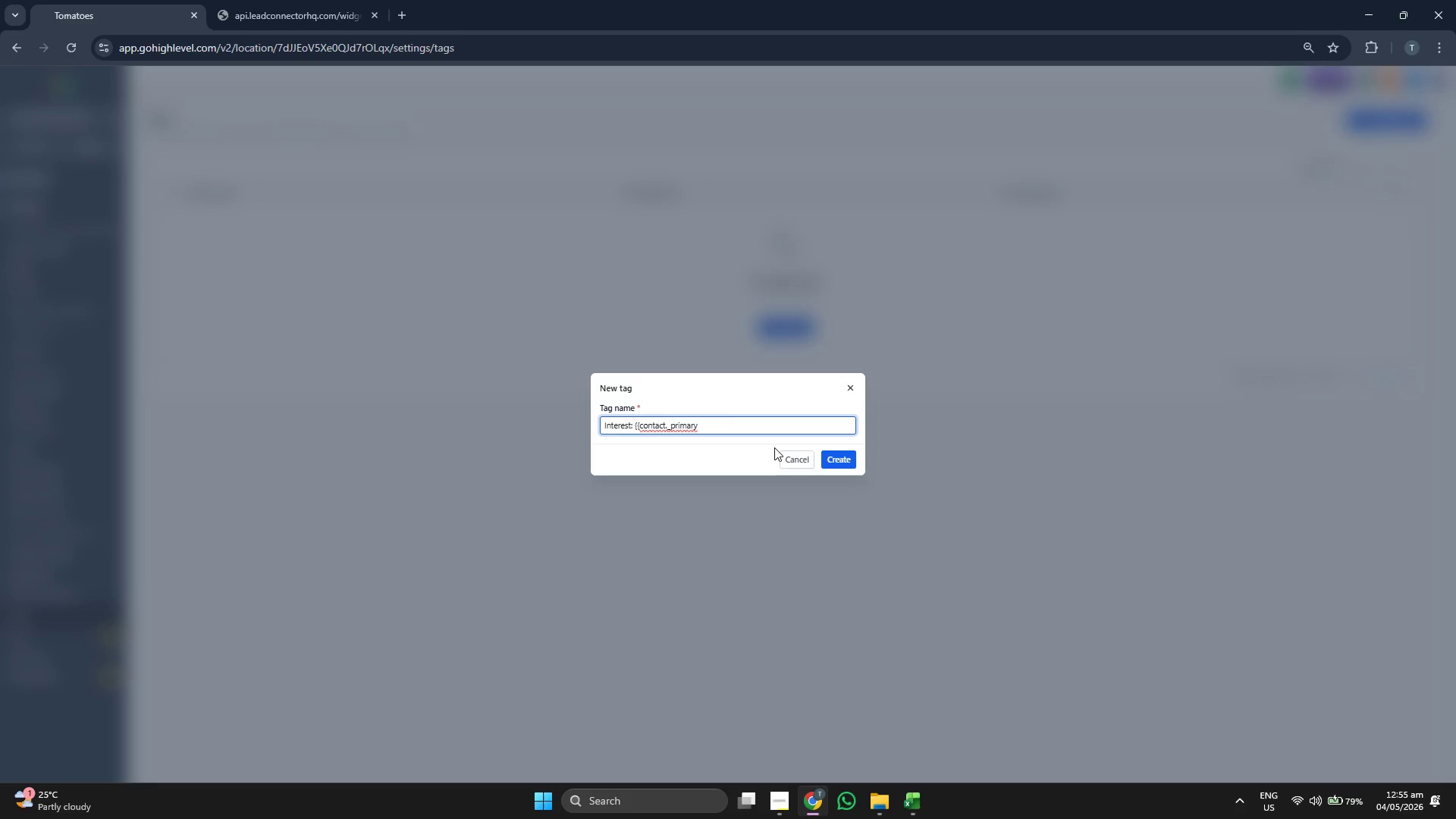 
key(Shift+Minus)
 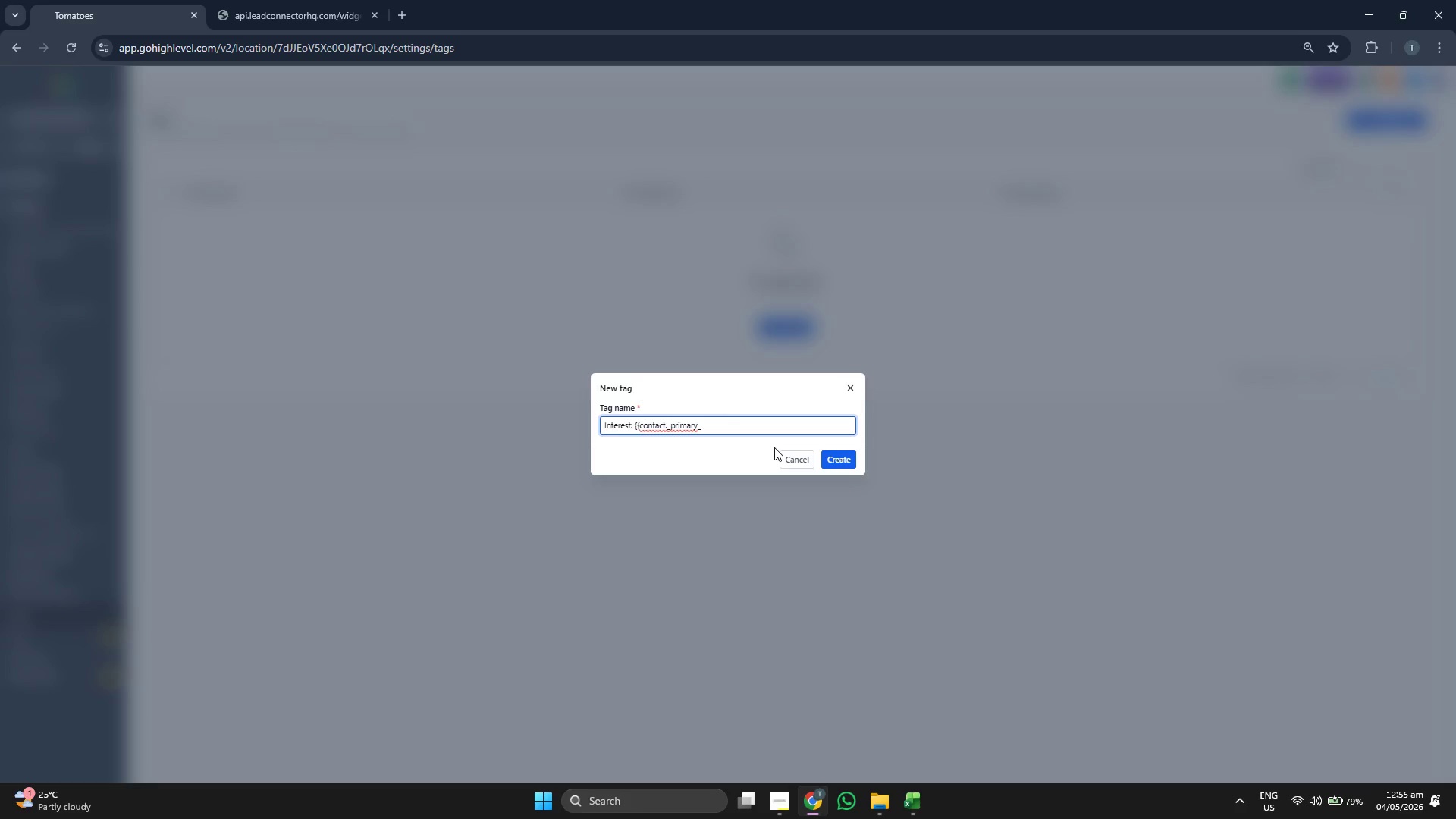 
key(ArrowLeft)
 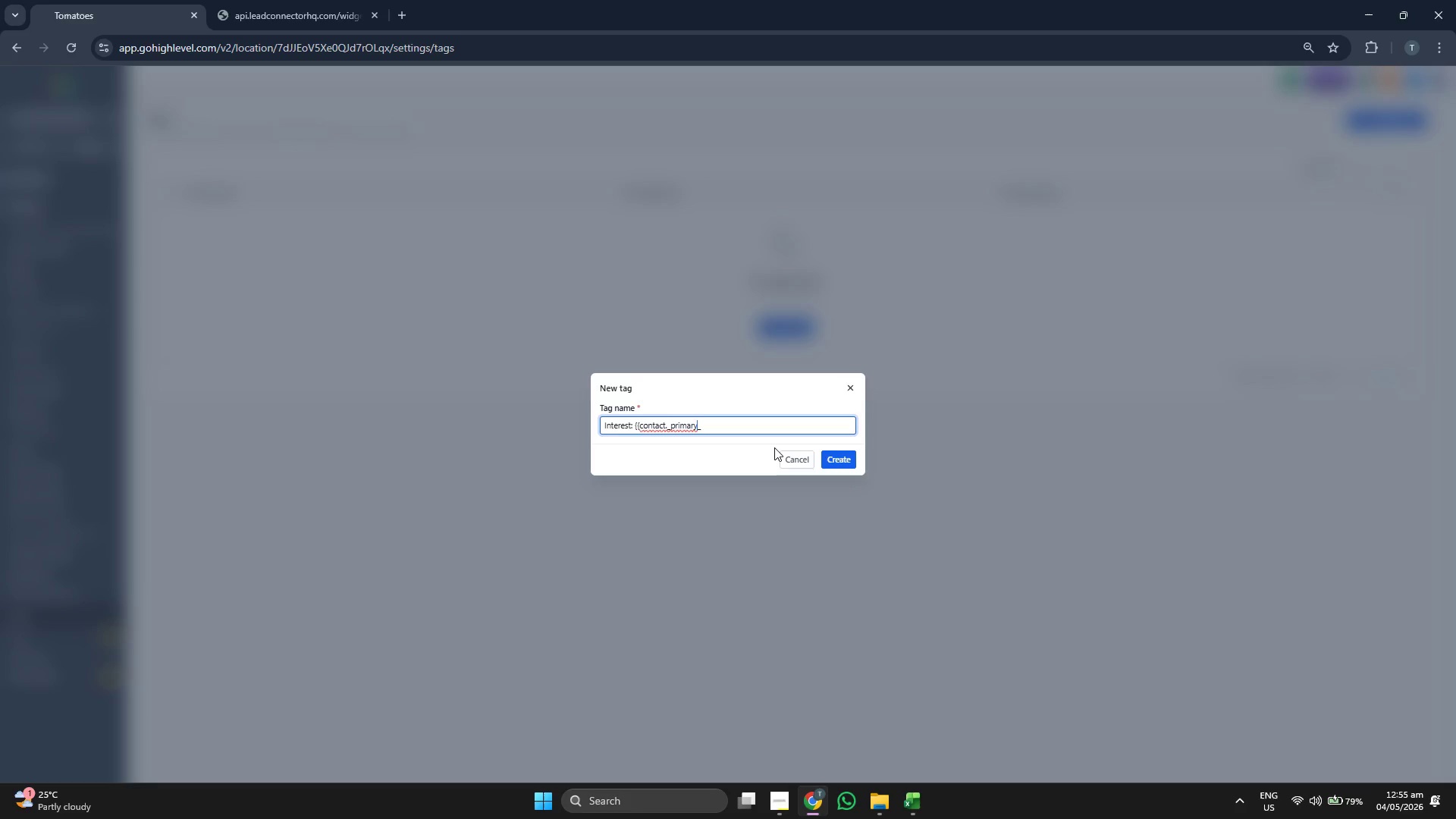 
key(ArrowLeft)
 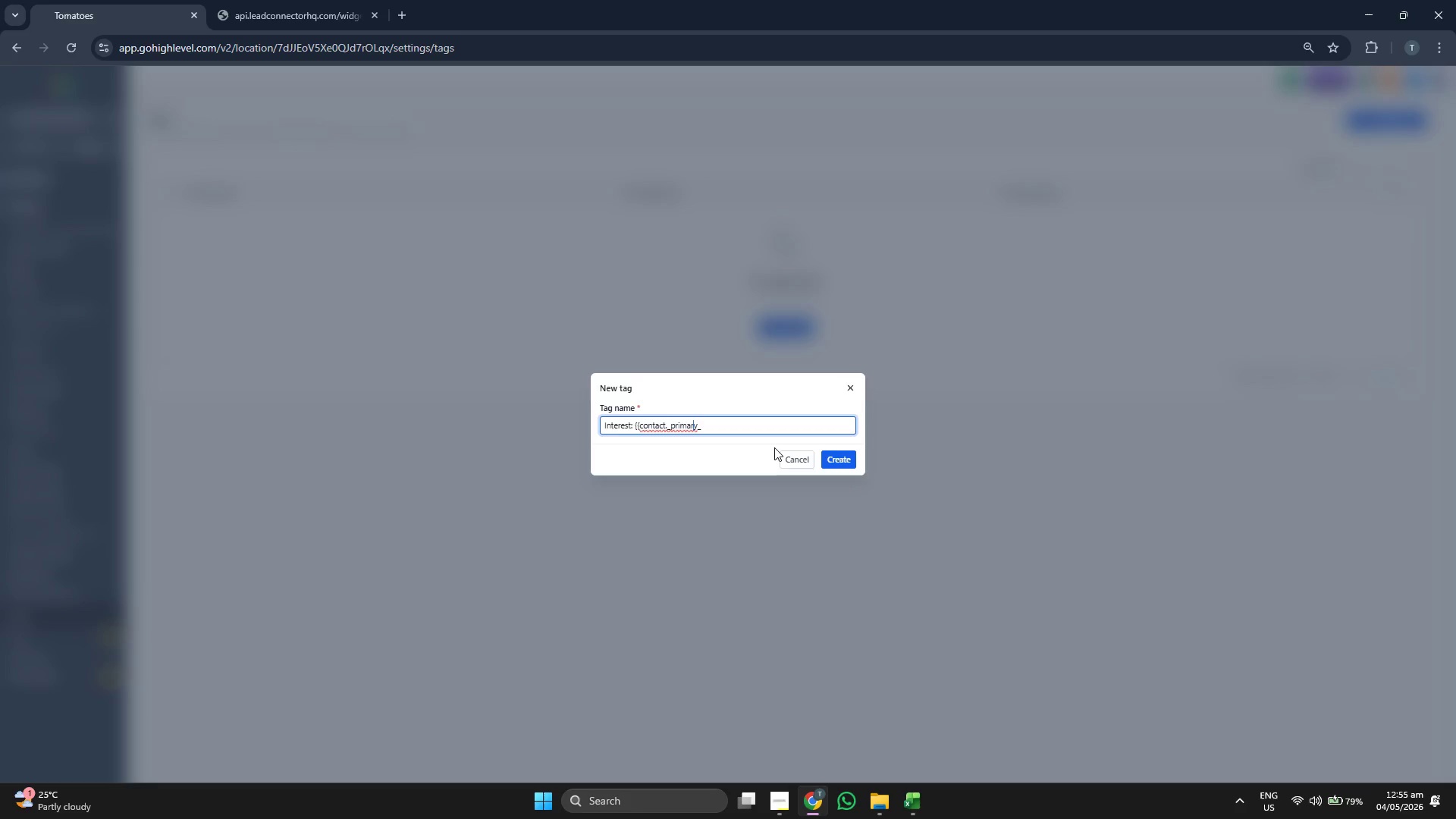 
key(ArrowLeft)
 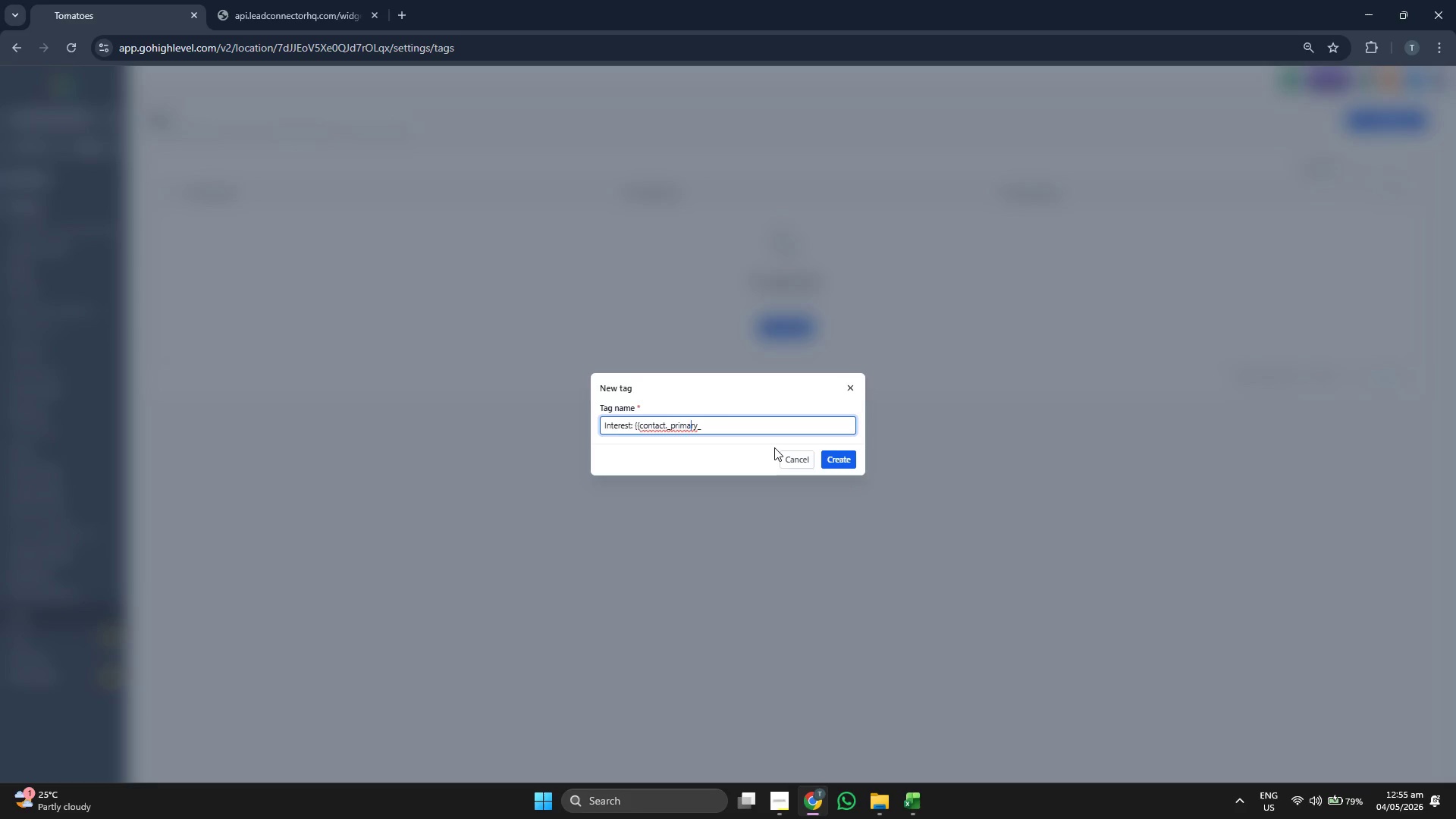 
key(ArrowLeft)
 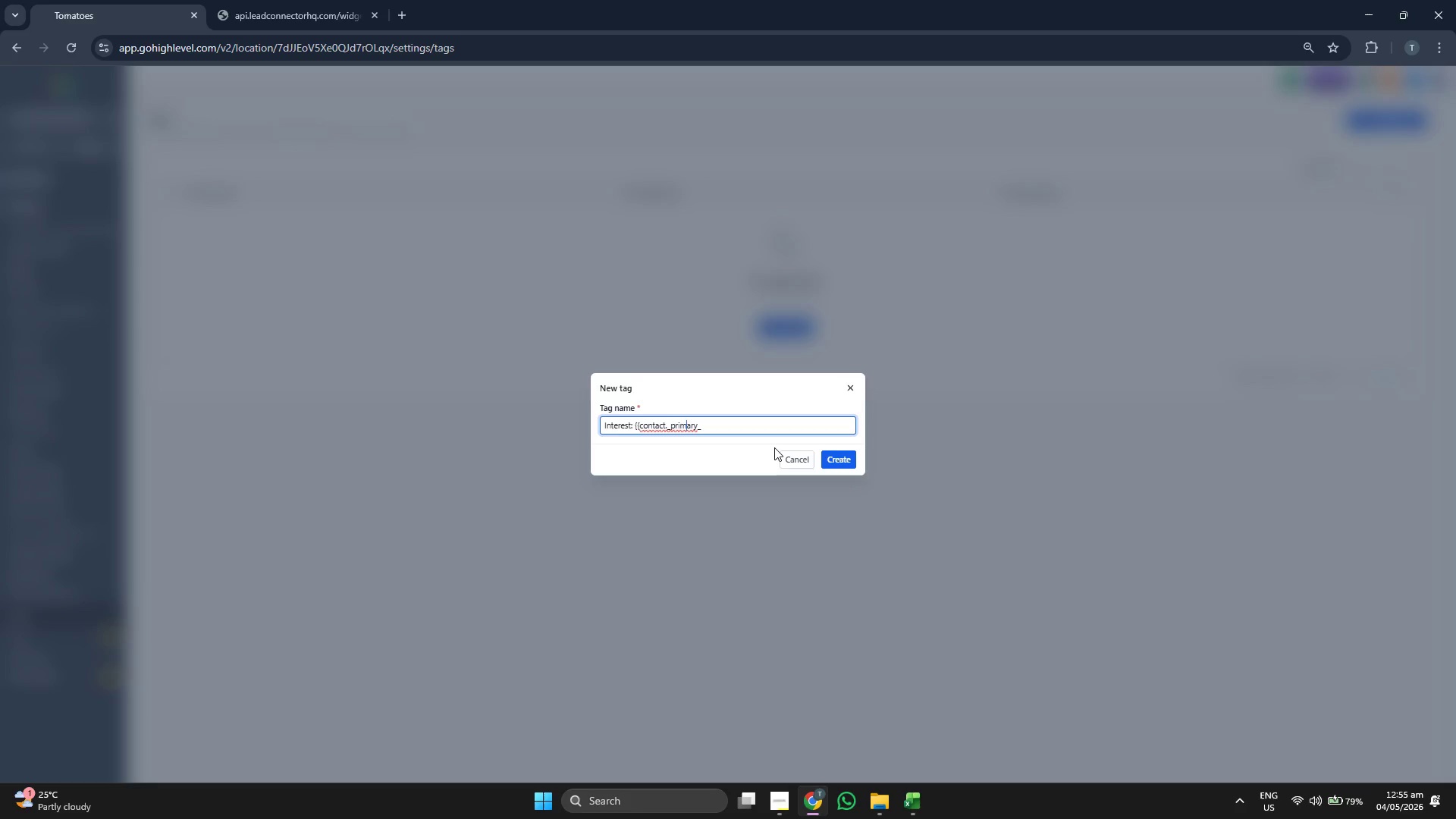 
key(ArrowLeft)
 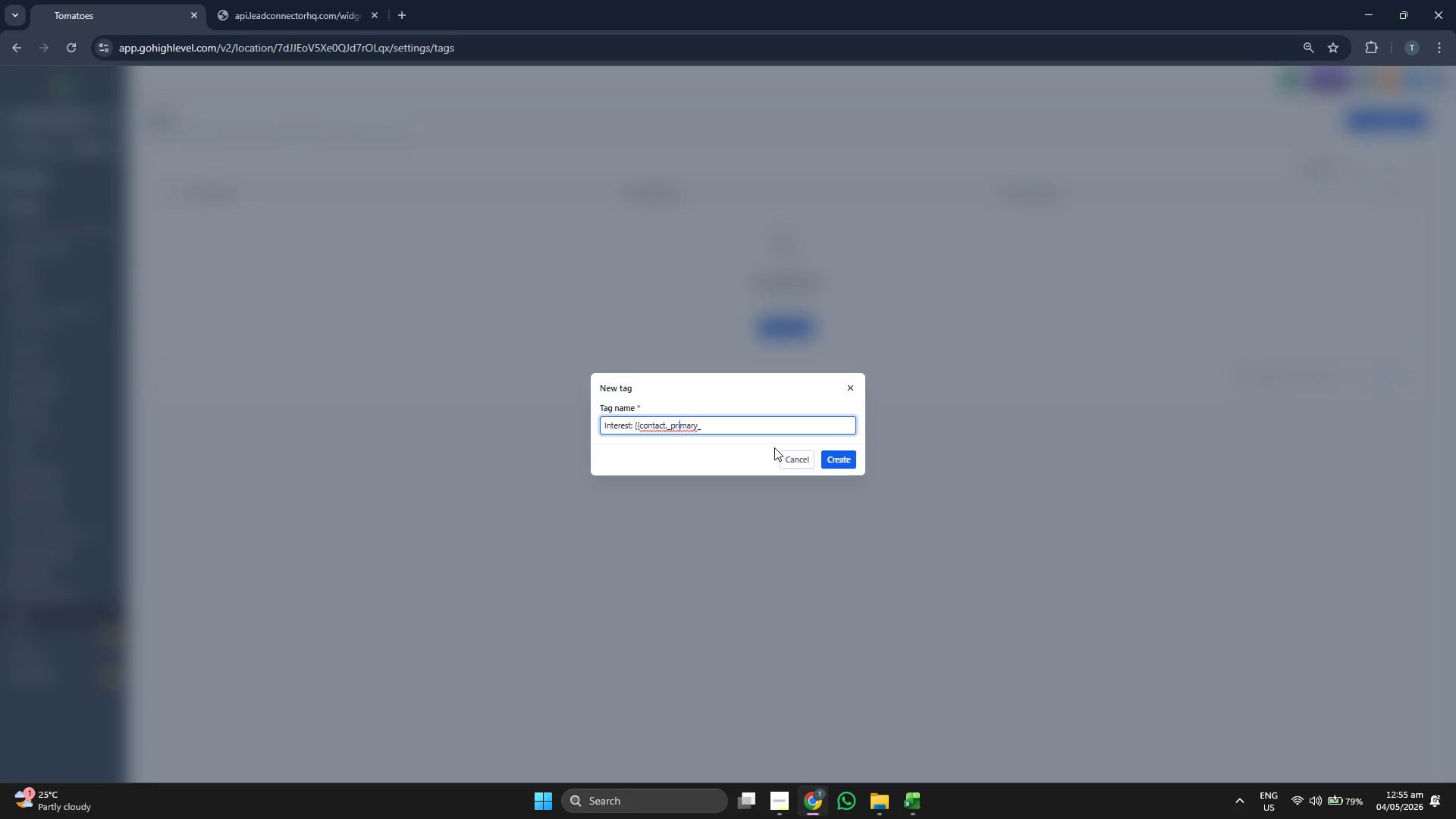 
key(ArrowLeft)
 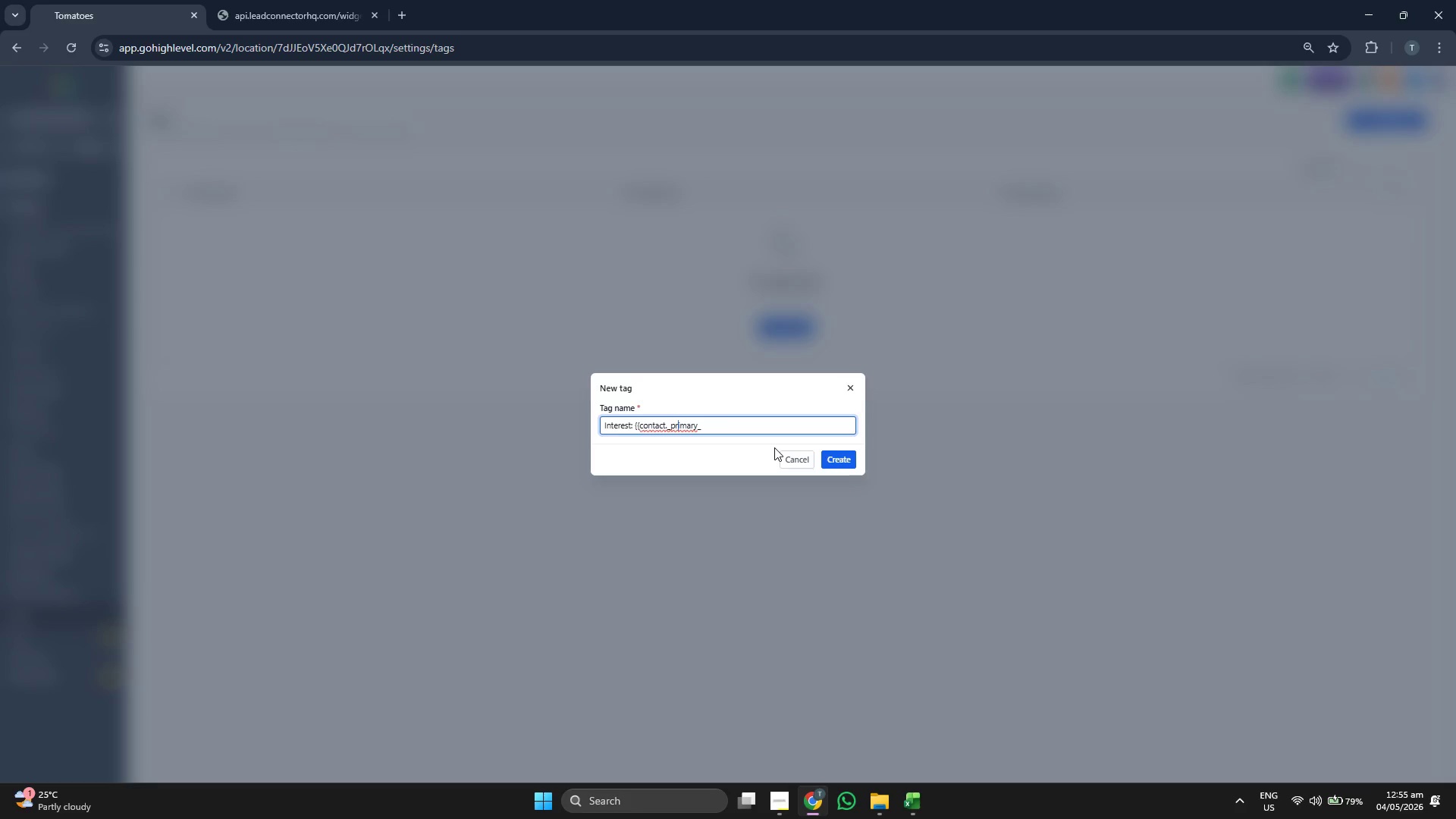 
key(ArrowLeft)
 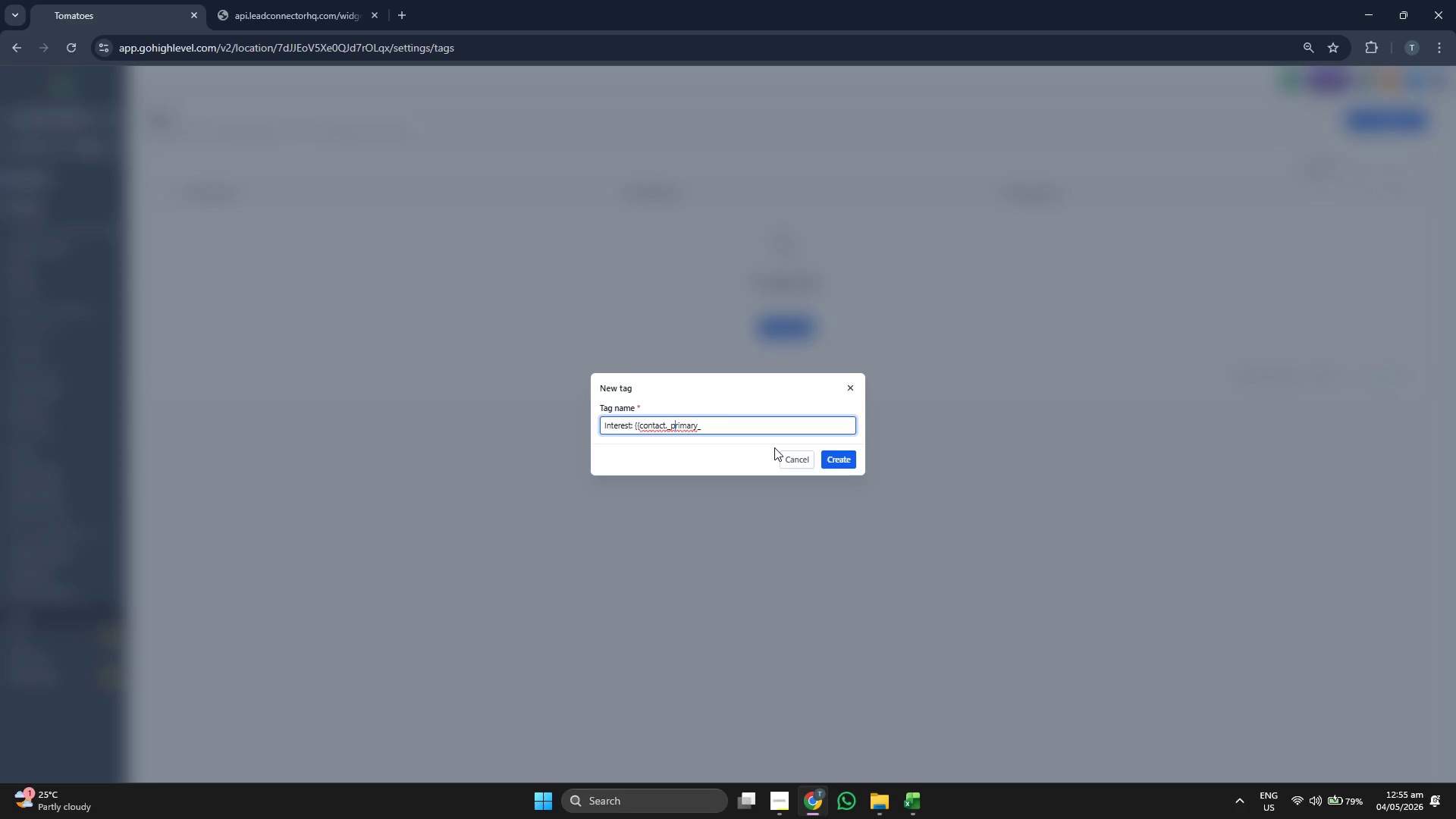 
key(ArrowLeft)
 